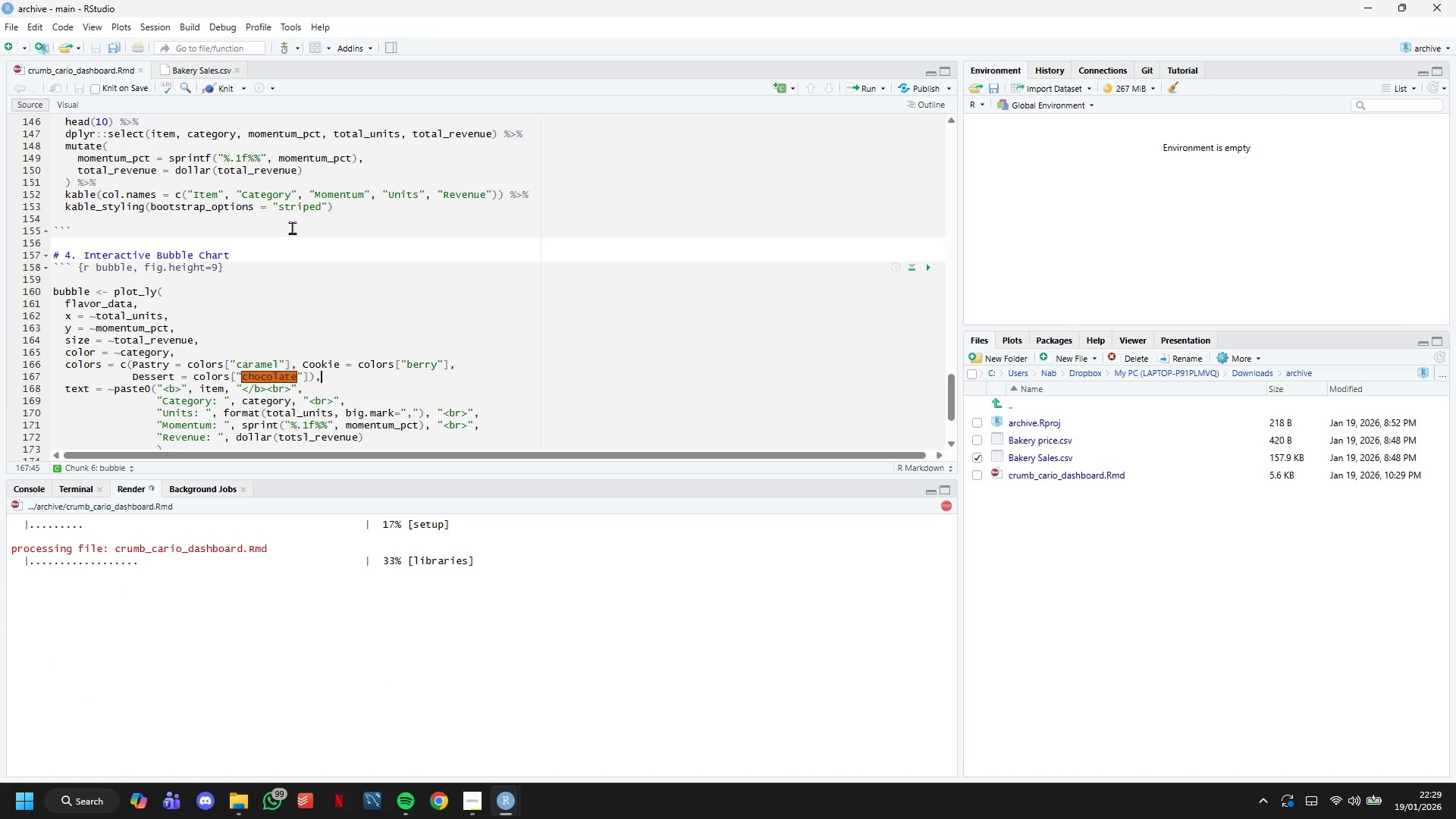 
wait(10.55)
 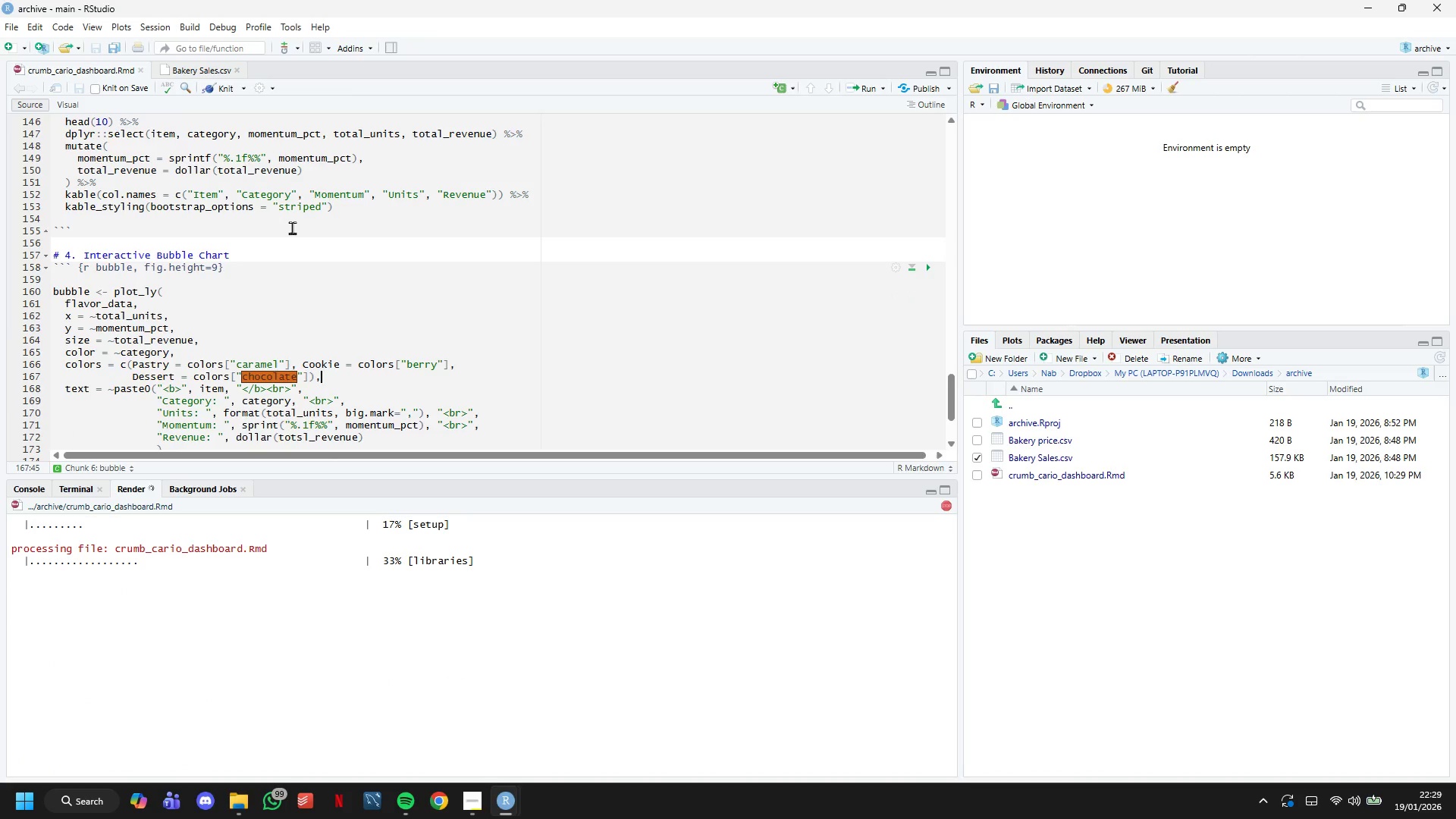 
scroll: coordinate [413, 600], scroll_direction: down, amount: 13.0
 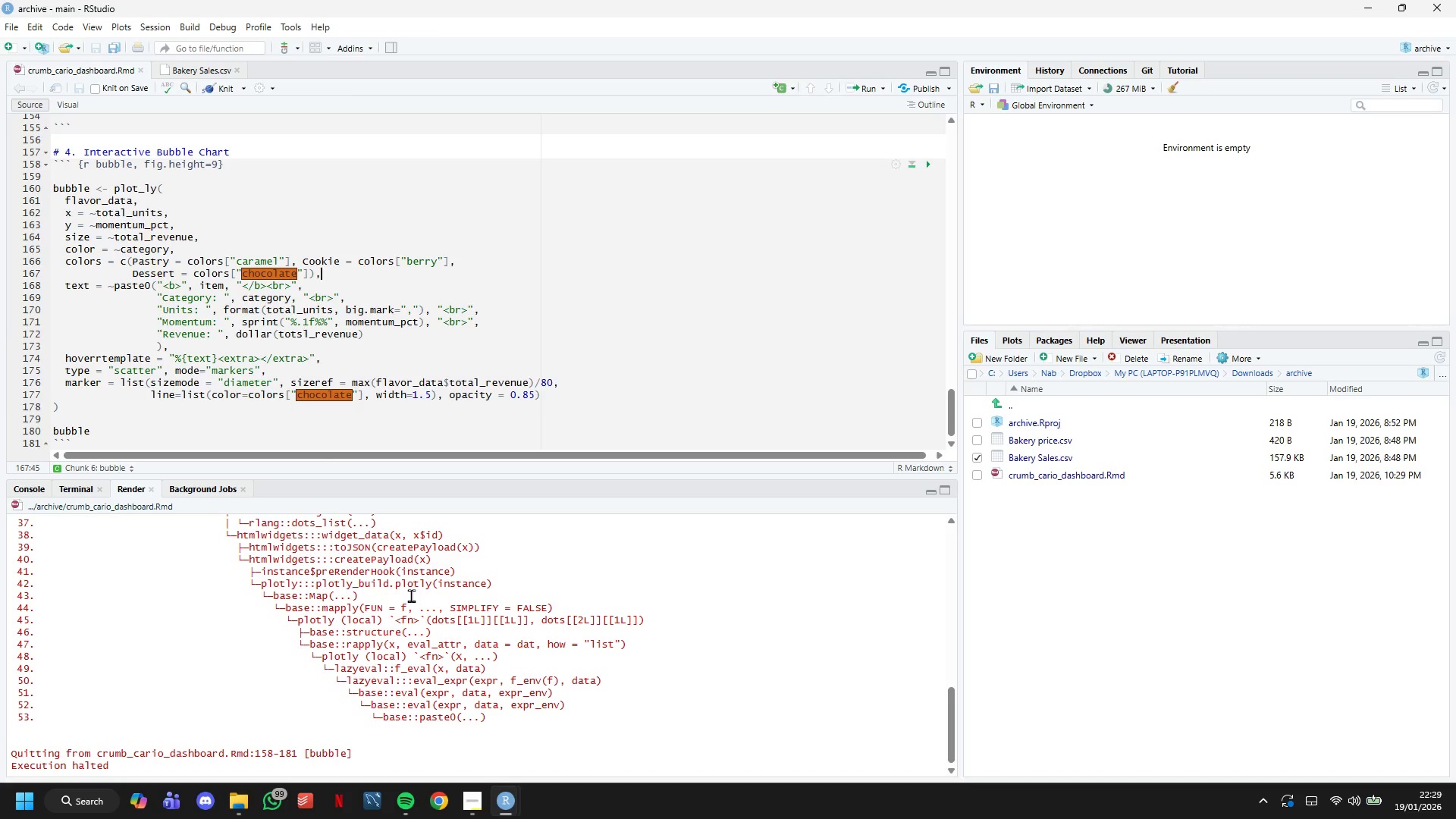 
scroll: coordinate [411, 595], scroll_direction: up, amount: 7.0
 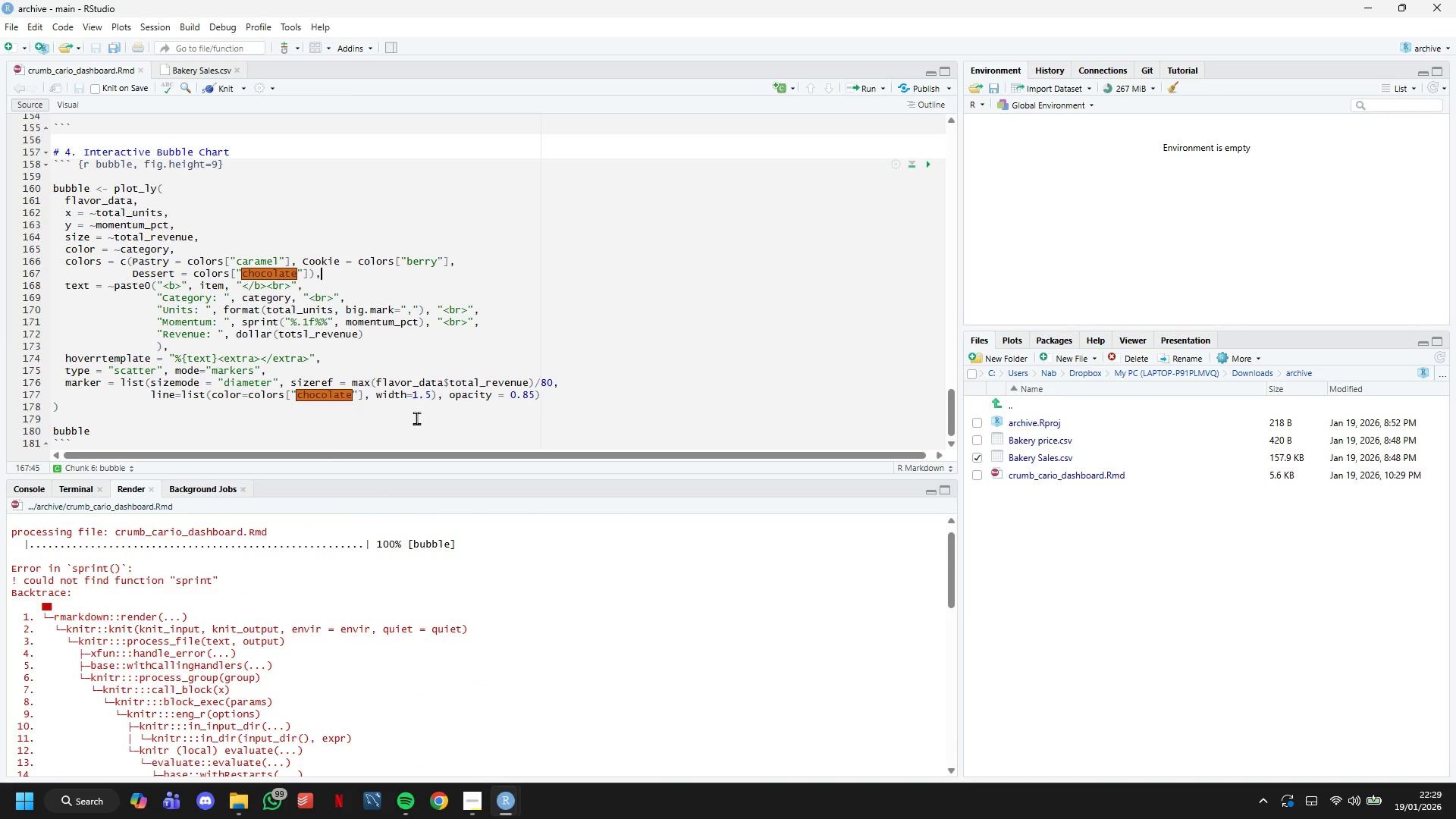 
left_click([416, 418])
 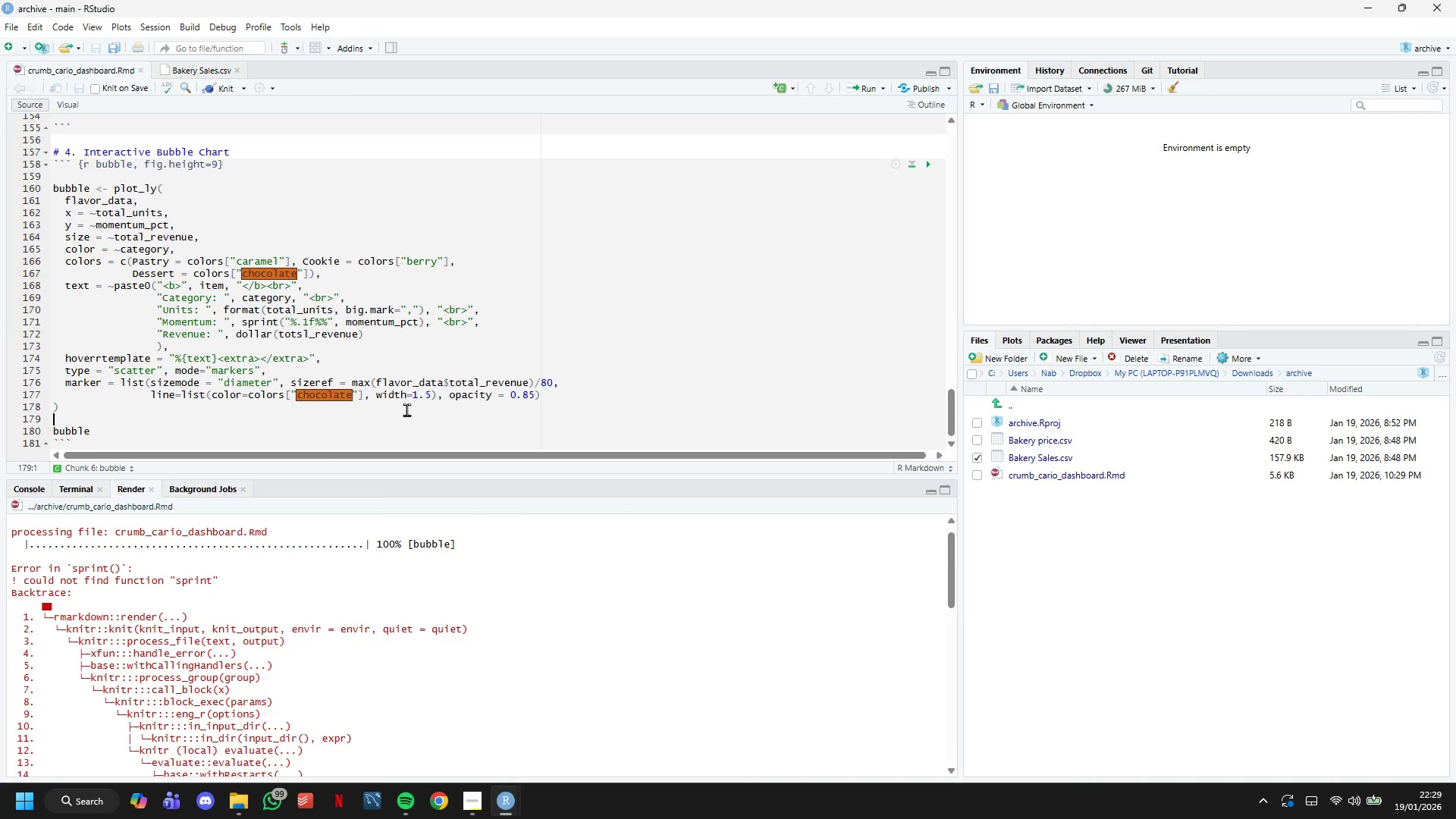 
wait(9.28)
 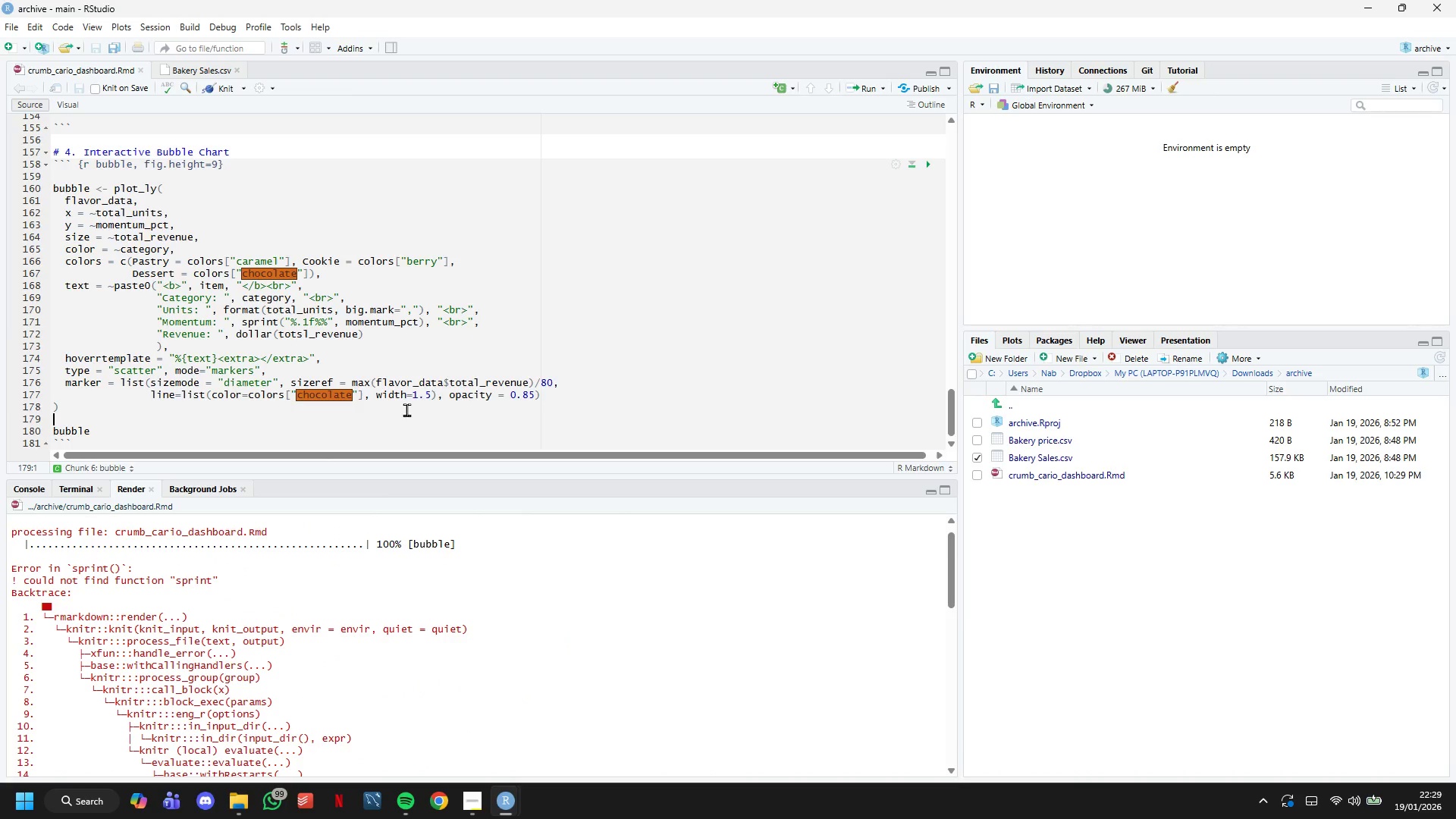 
left_click([278, 322])
 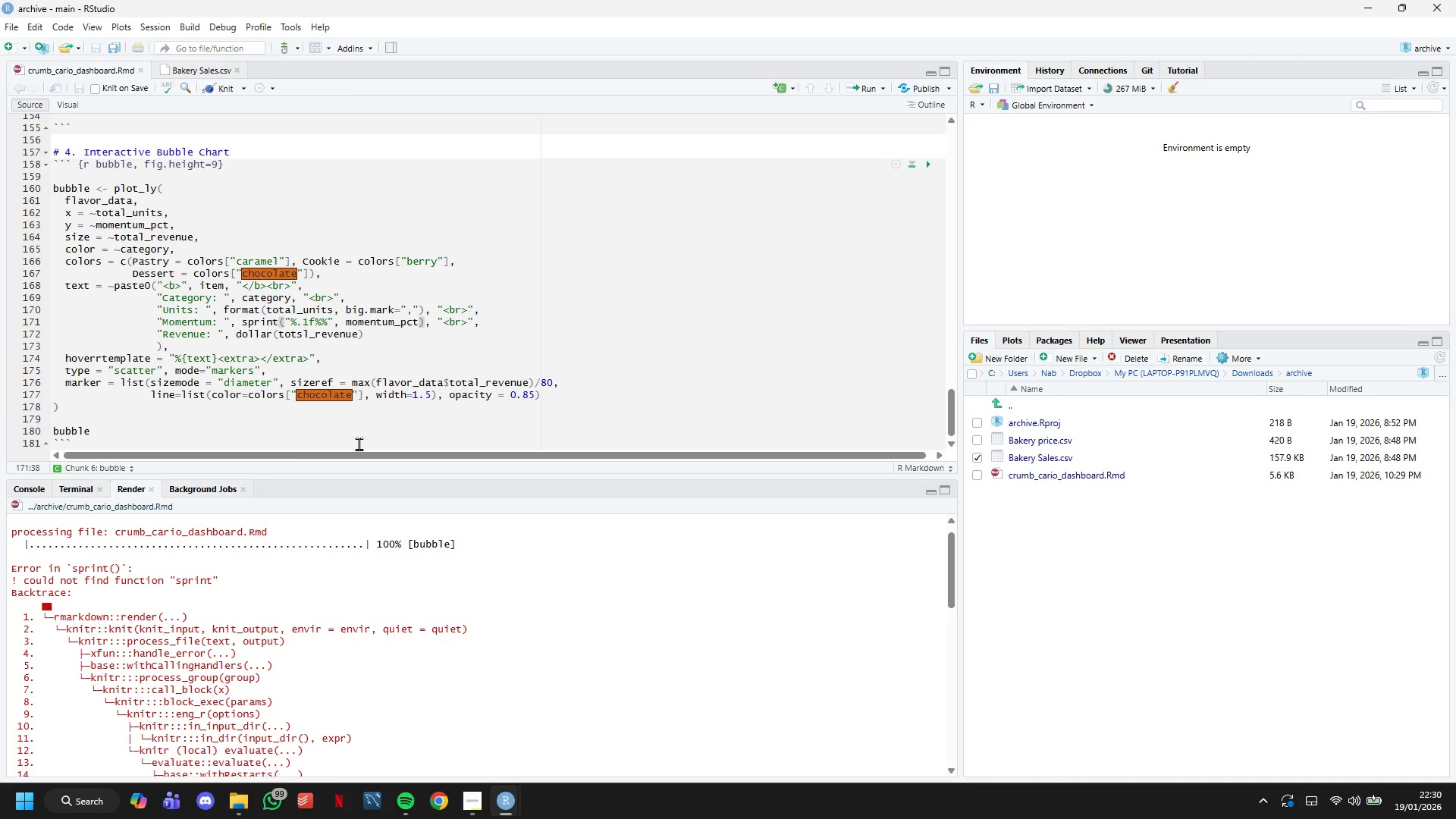 
key(F)
 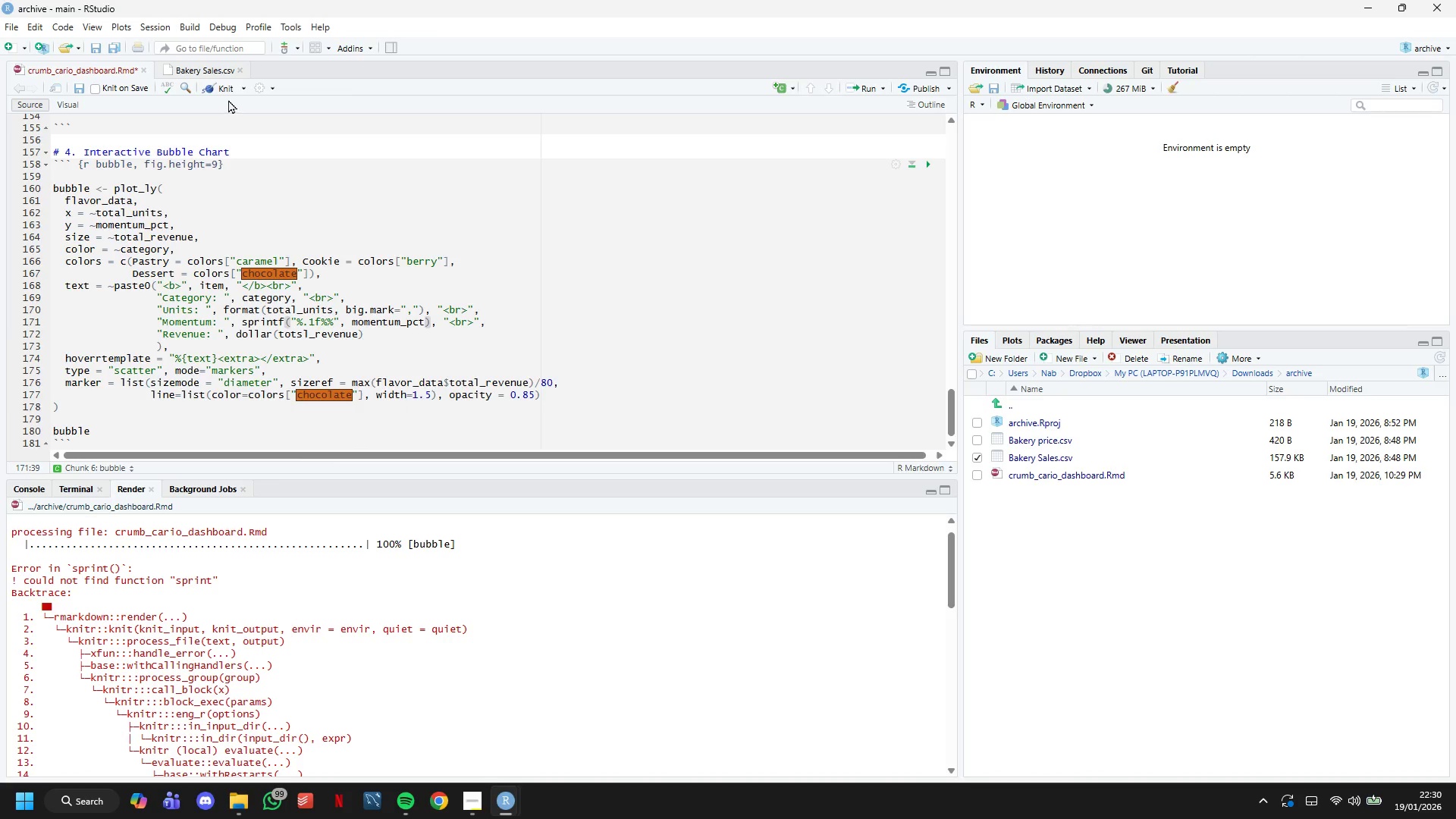 
left_click([224, 93])
 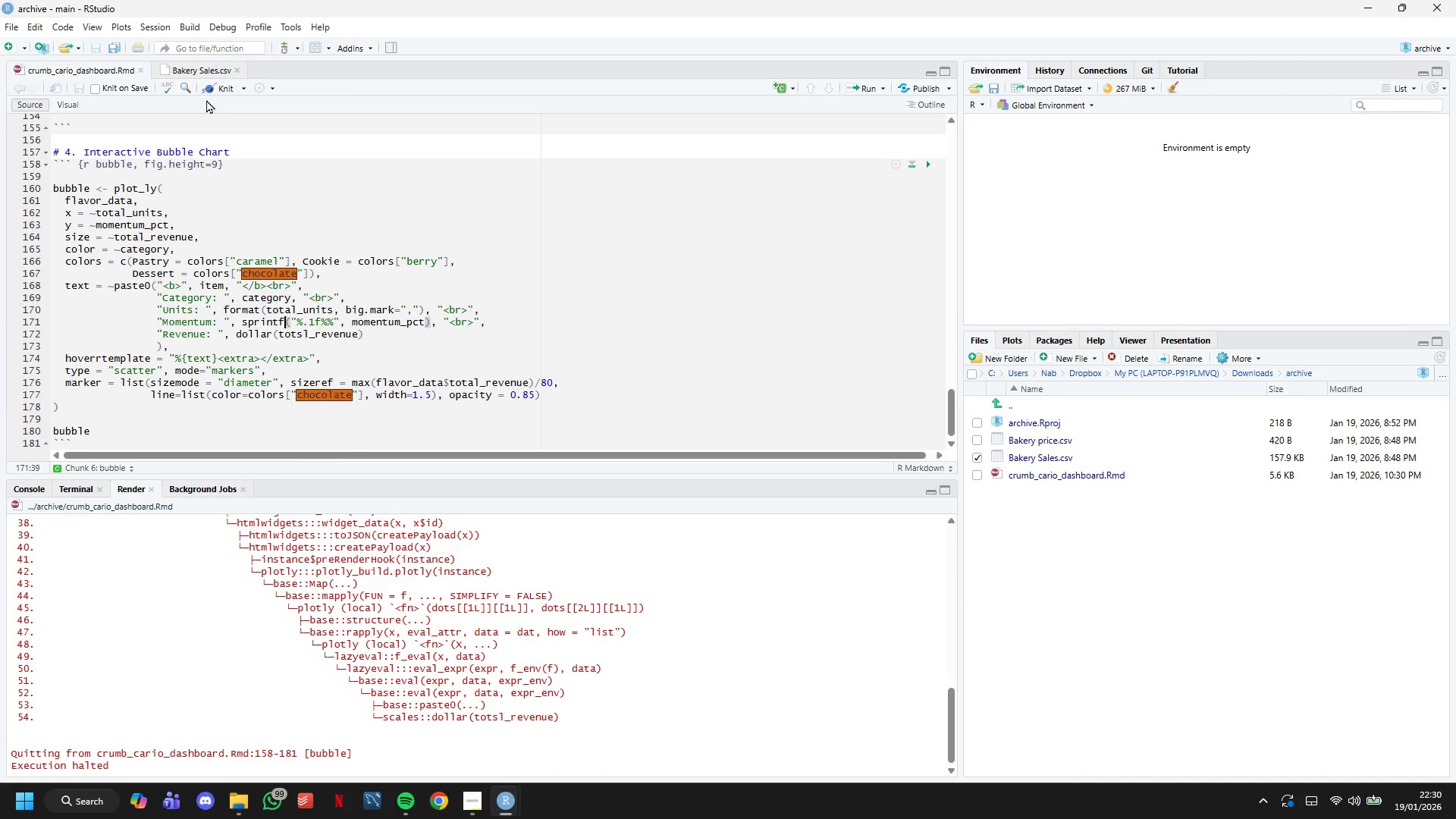 
wait(6.49)
 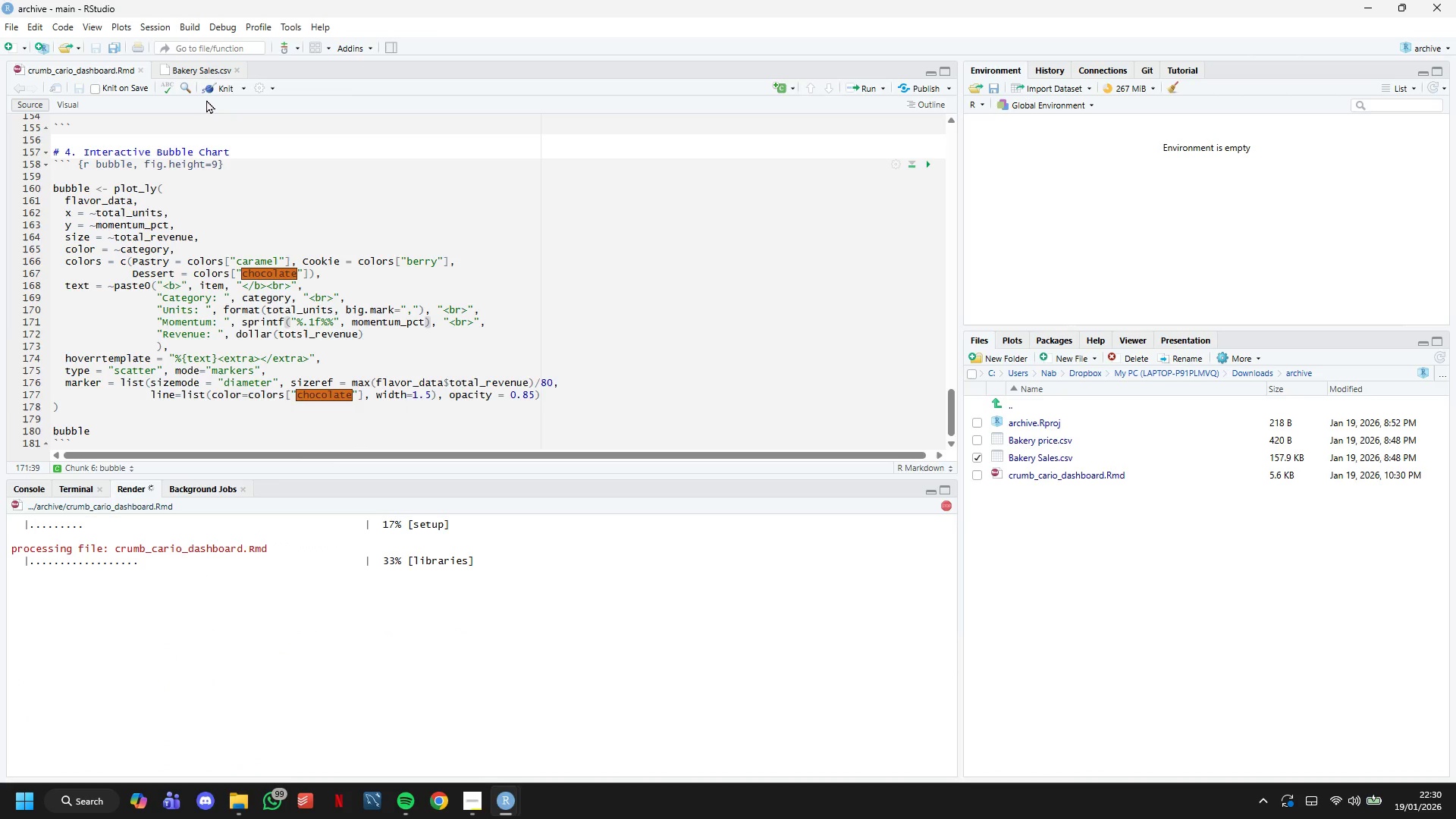 
scroll: coordinate [303, 672], scroll_direction: up, amount: 7.0
 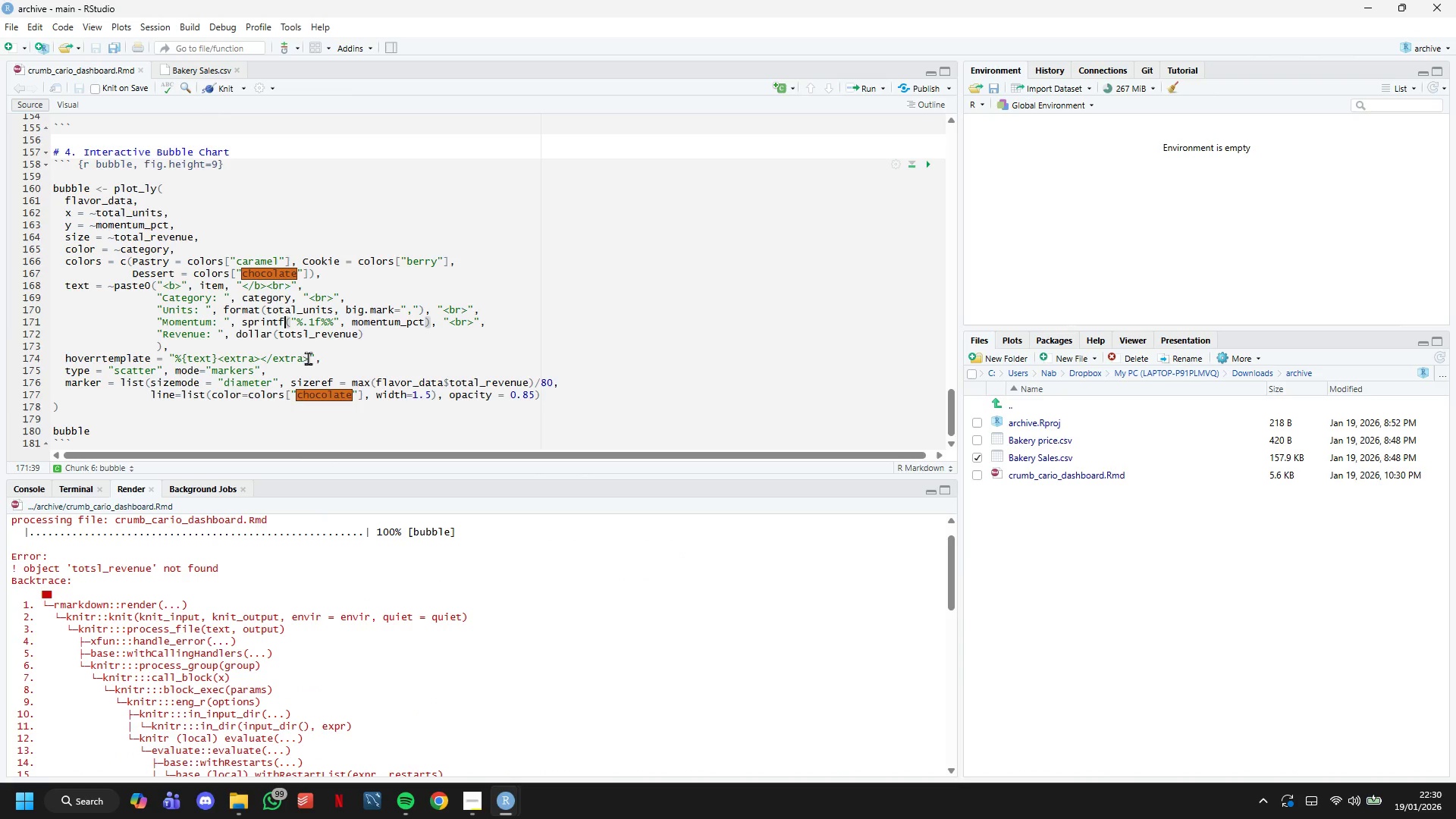 
left_click([306, 328])
 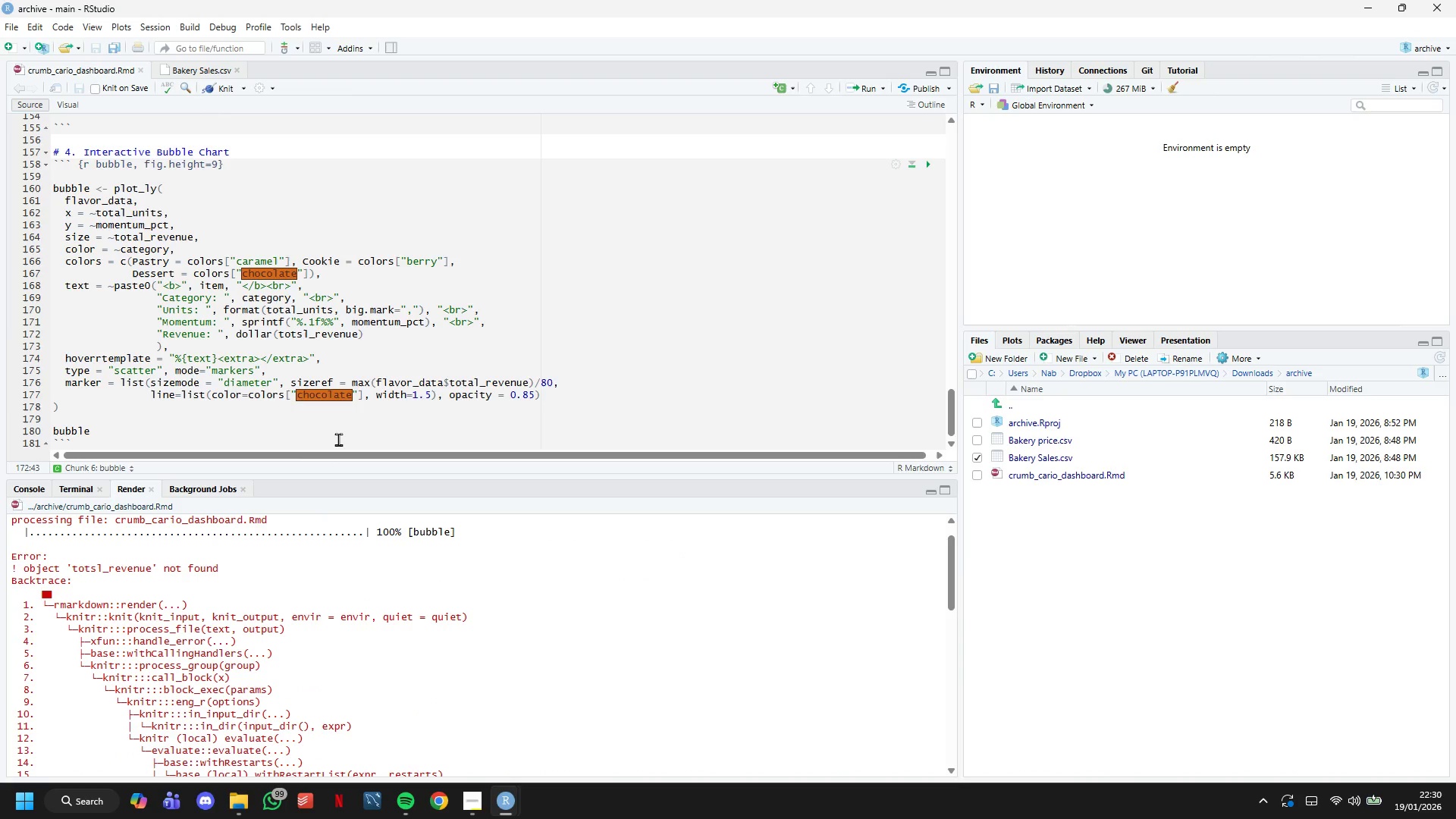 
key(ArrowLeft)
 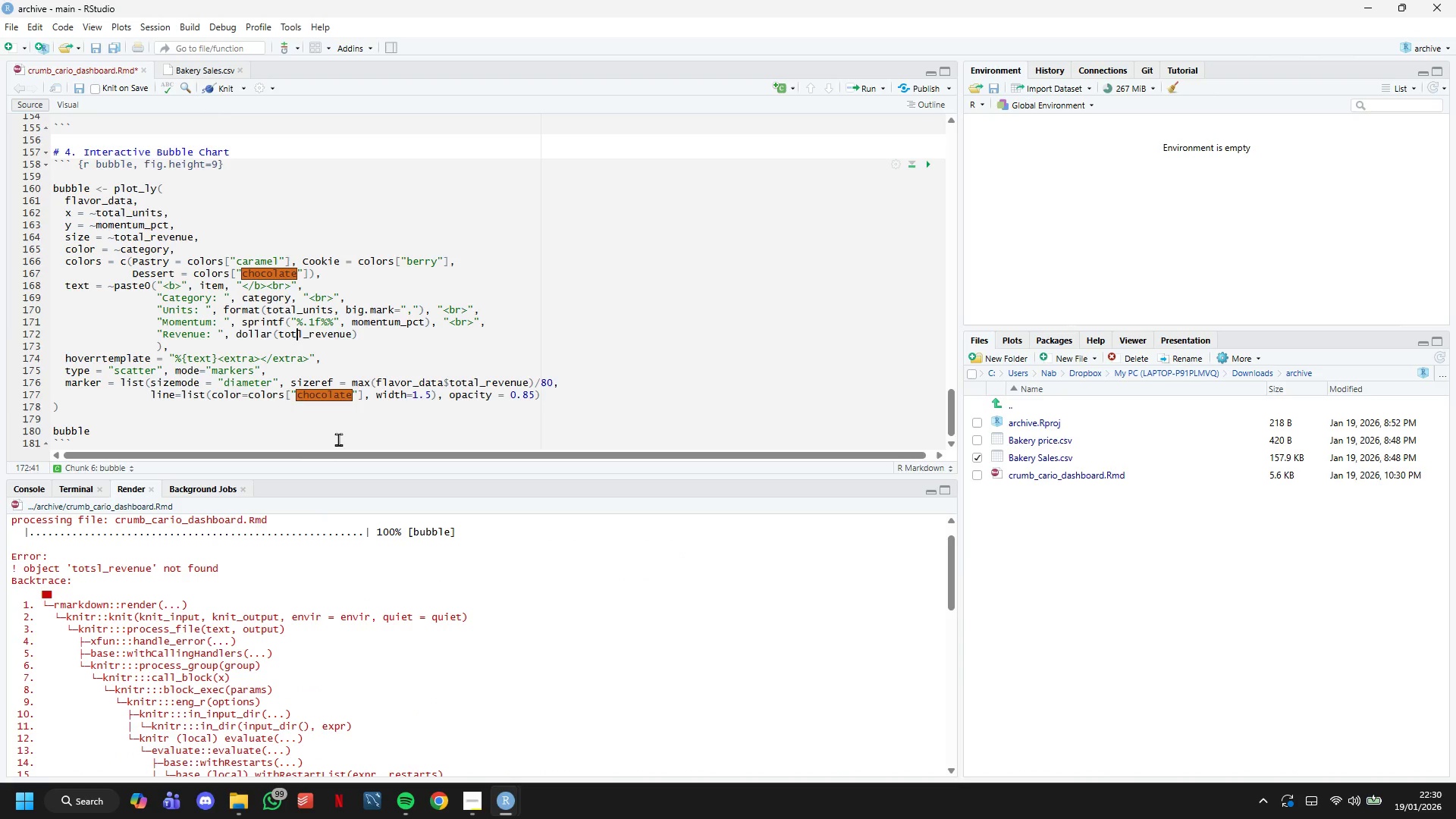 
key(Backspace)
 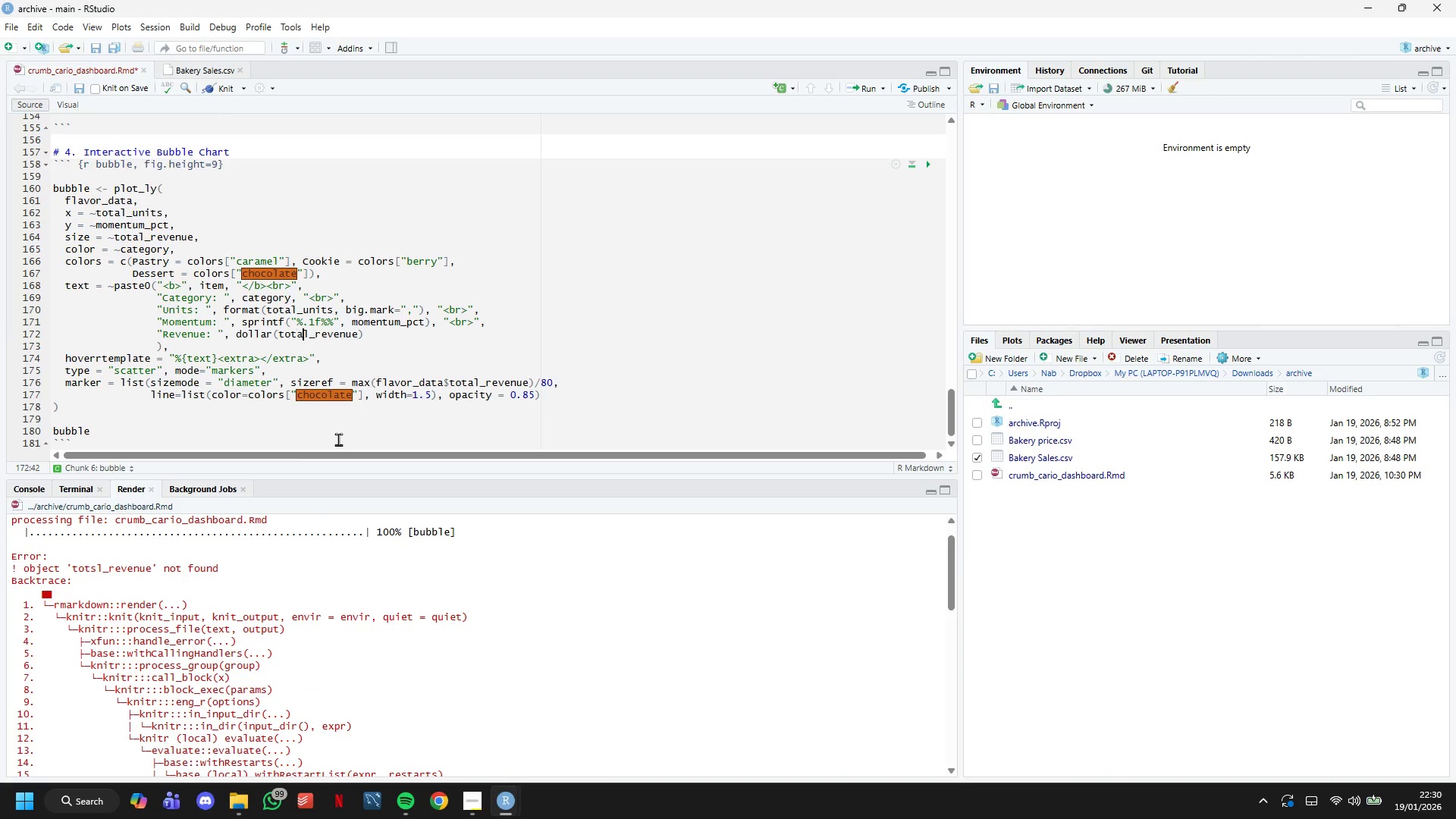 
key(A)
 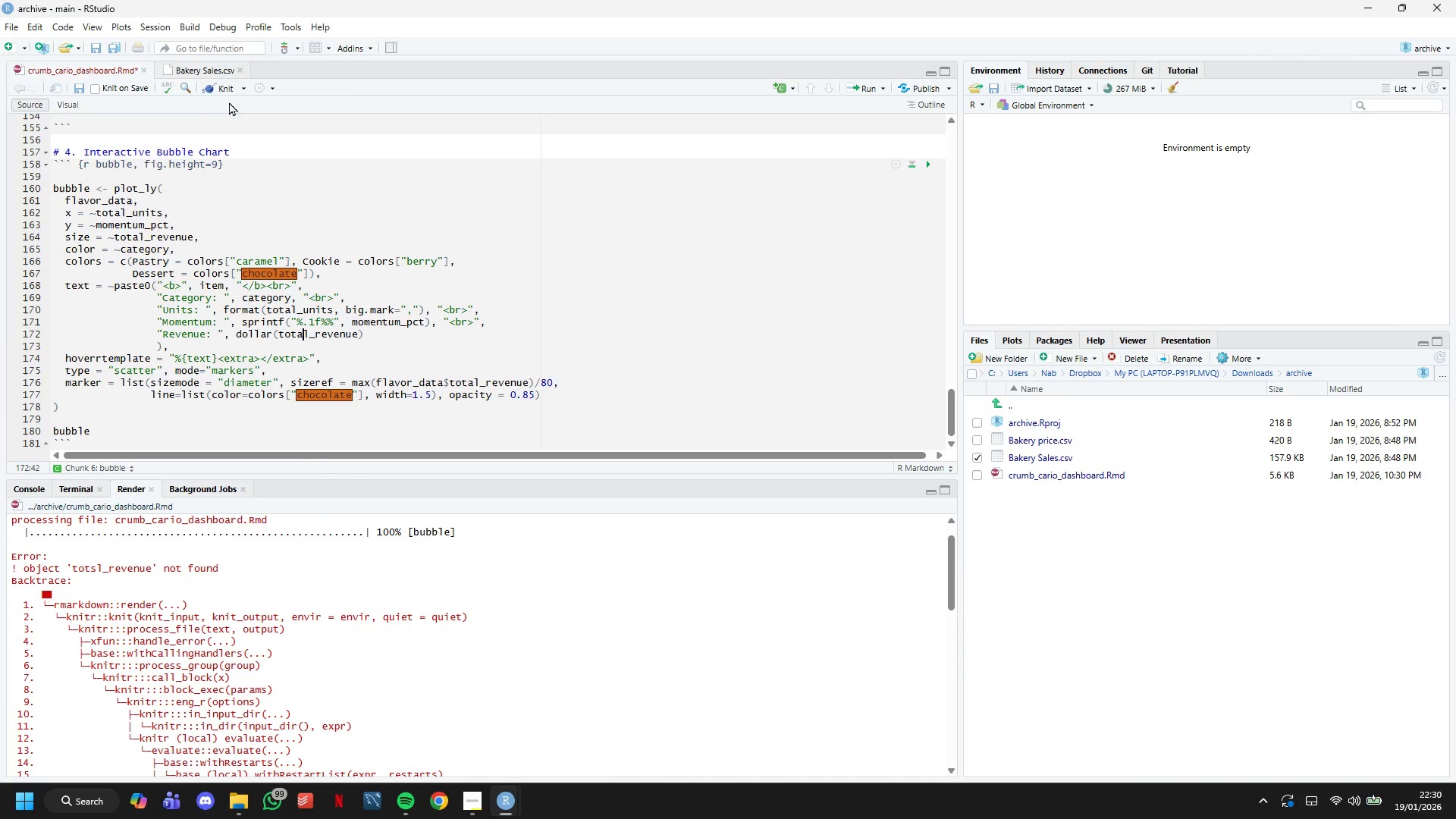 
left_click([232, 90])
 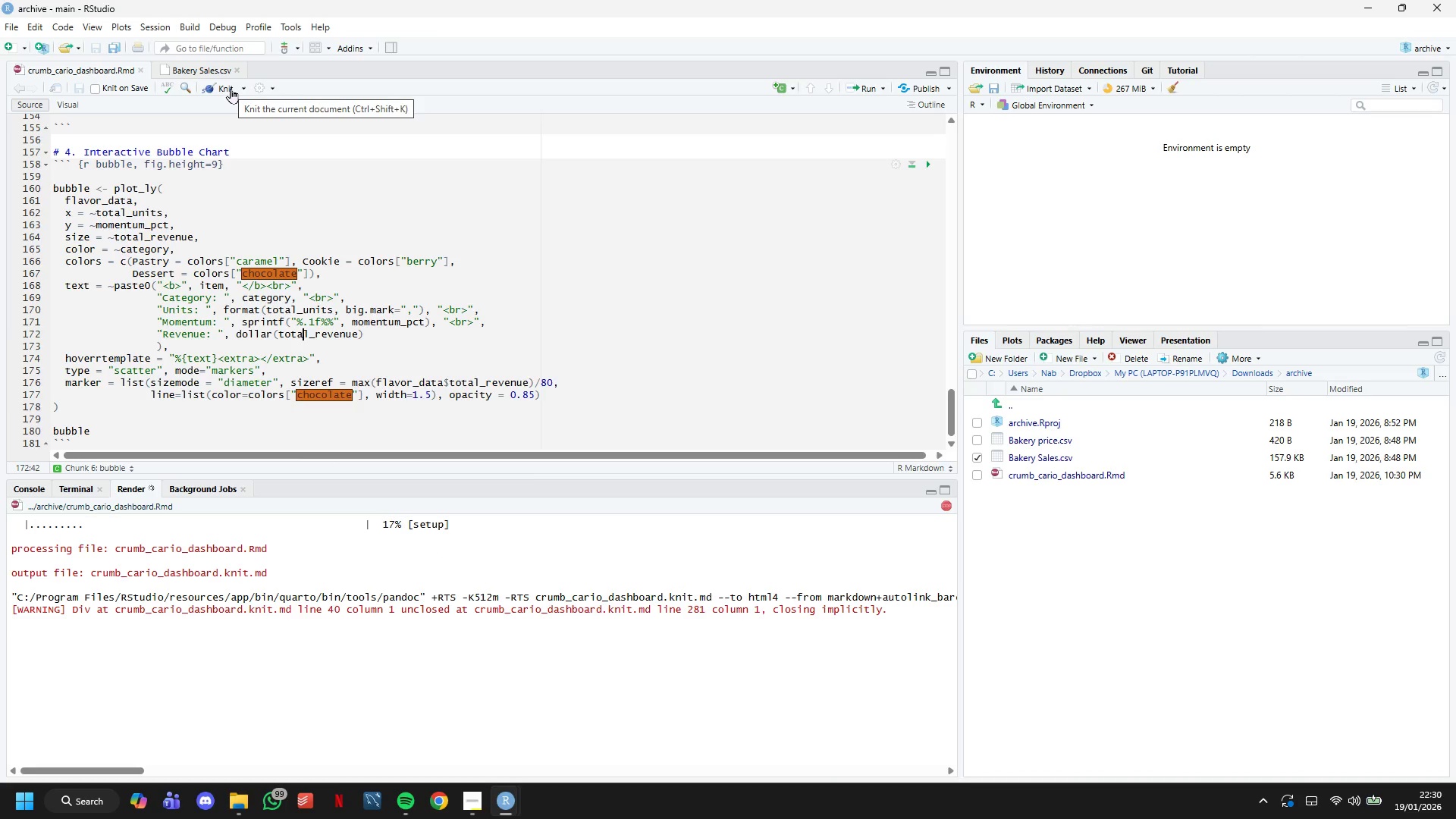 
wait(7.36)
 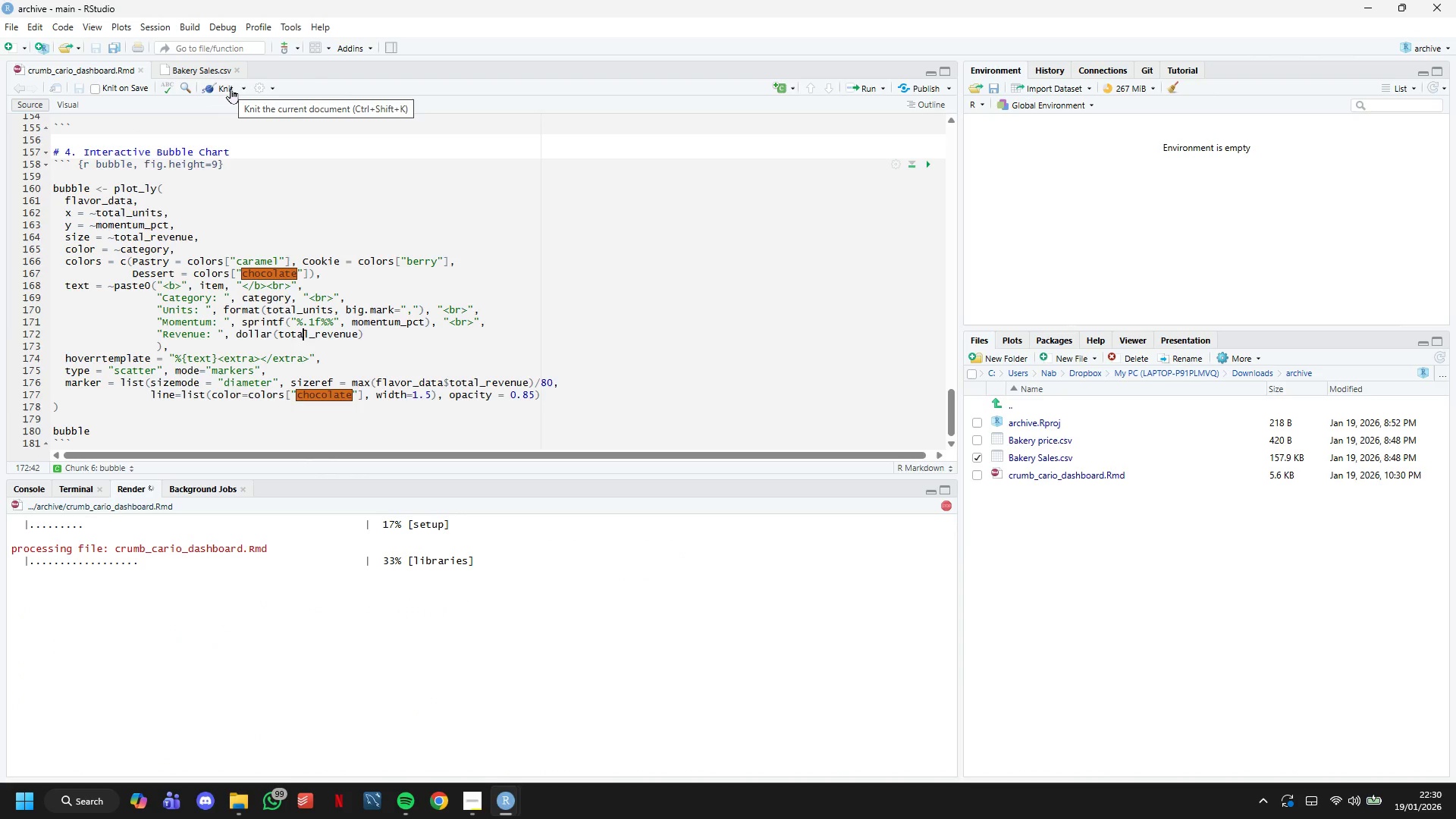 
scroll: coordinate [905, 266], scroll_direction: down, amount: 16.0
 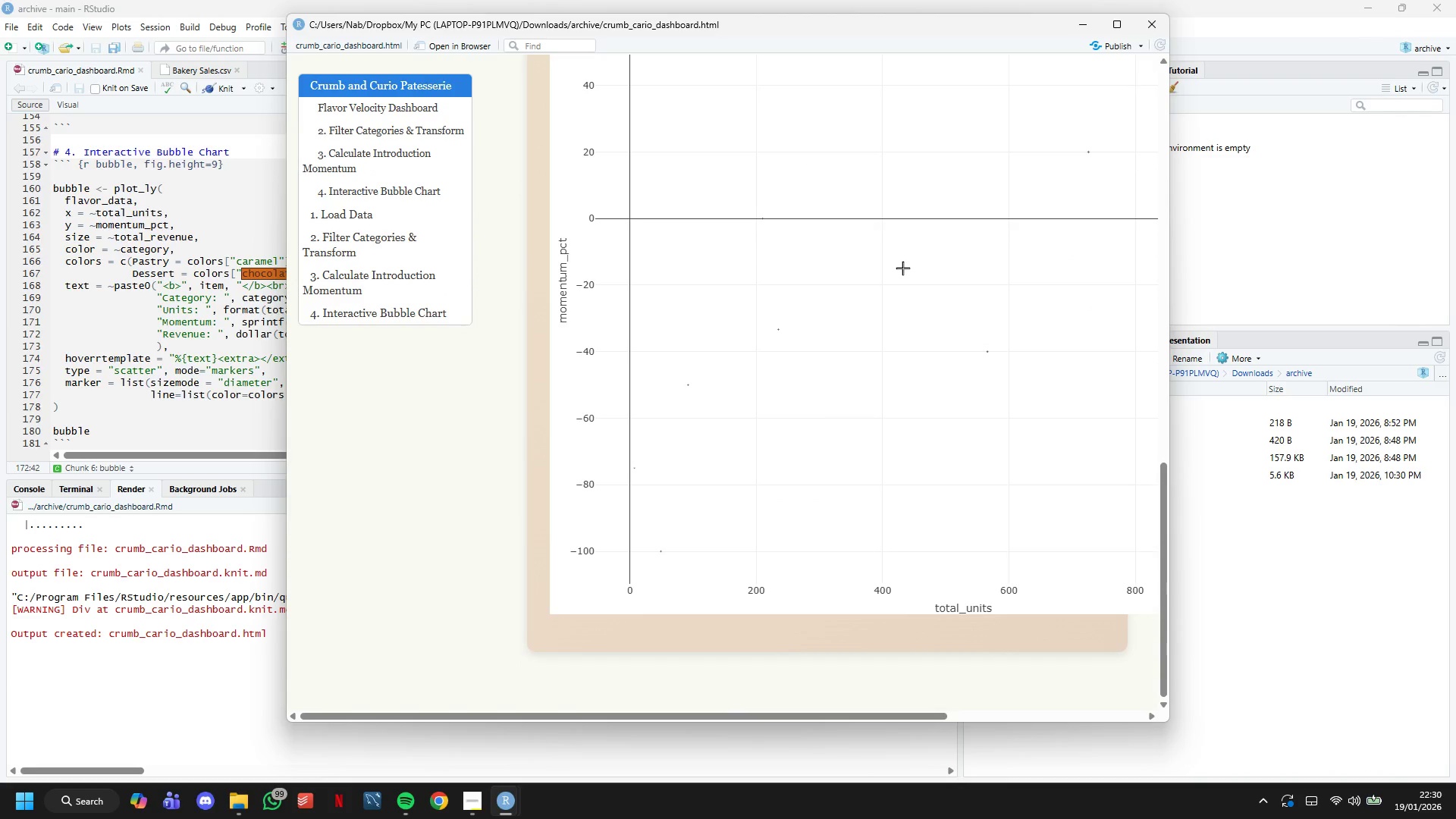 
wait(11.25)
 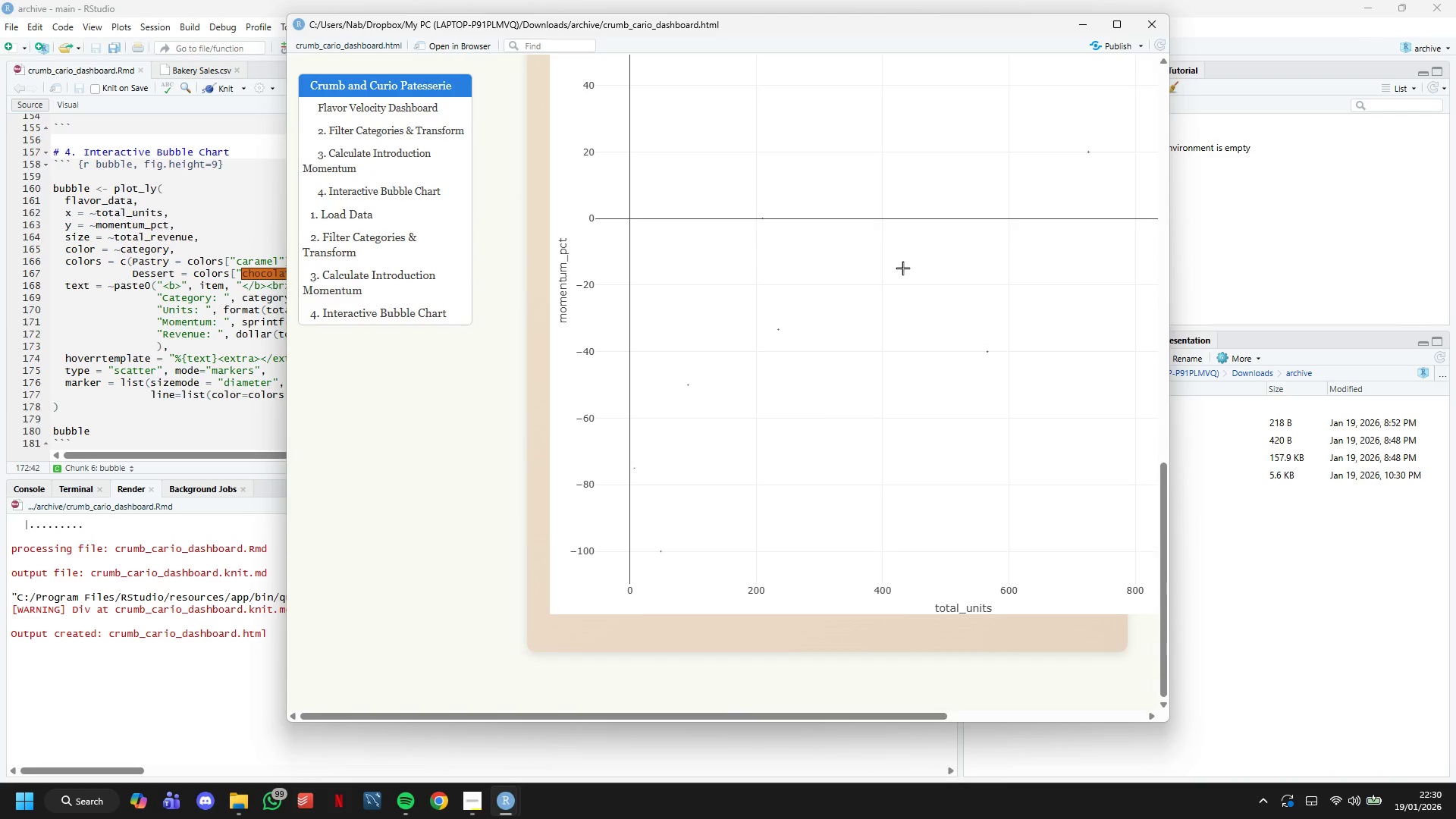 
scroll: coordinate [807, 196], scroll_direction: up, amount: 4.0
 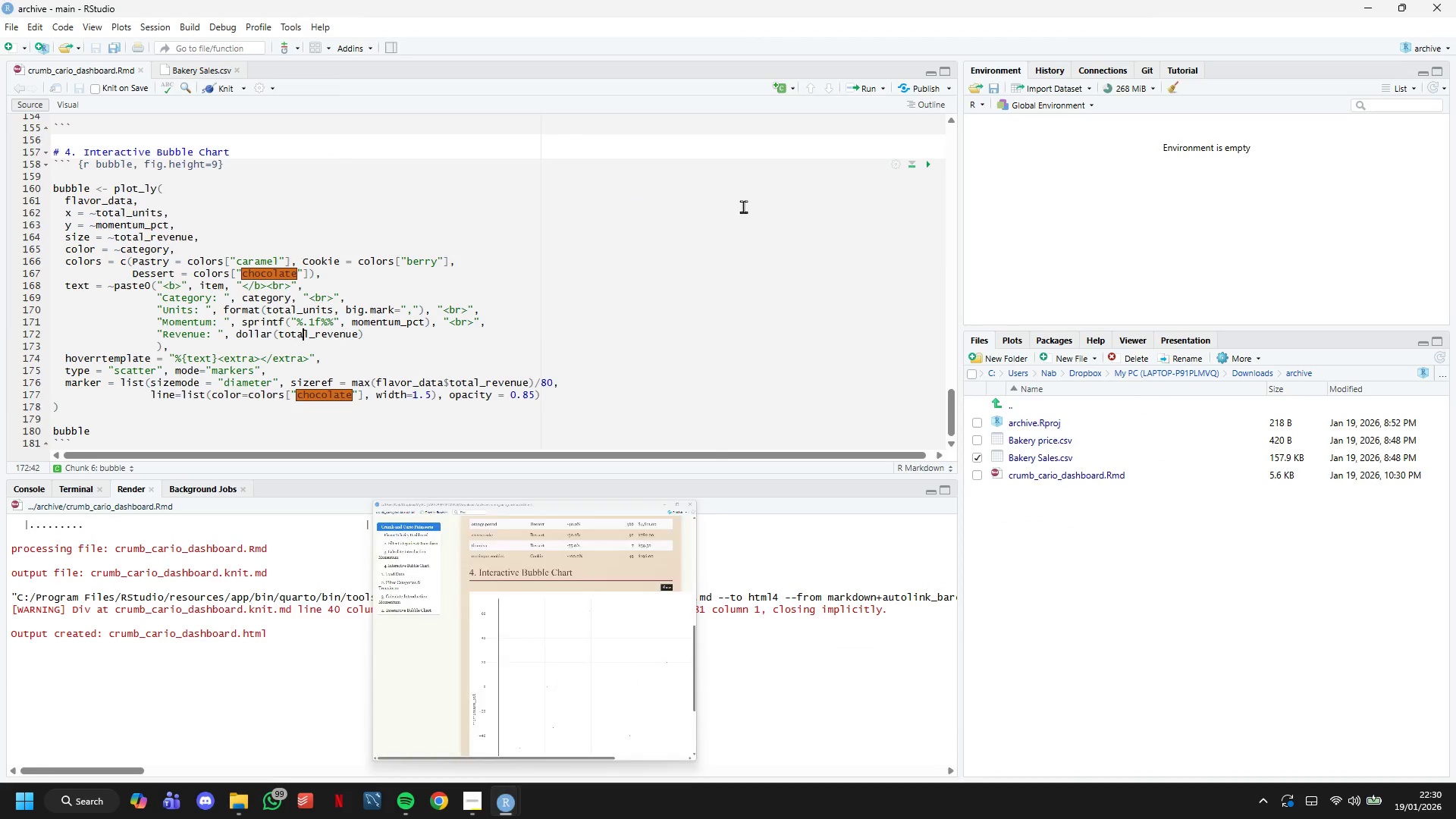 
left_click([132, 393])
 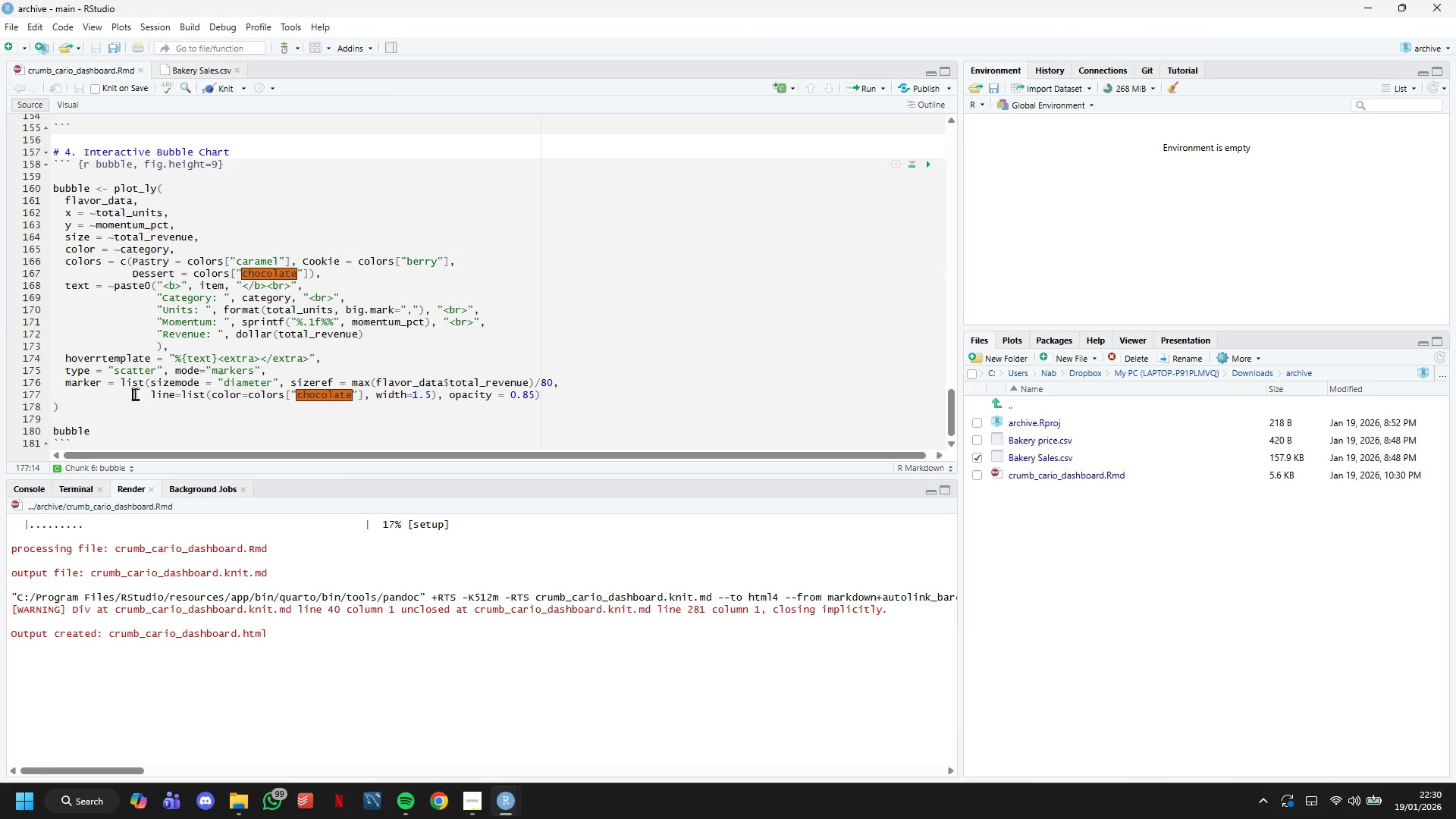 
scroll: coordinate [138, 394], scroll_direction: down, amount: 4.0
 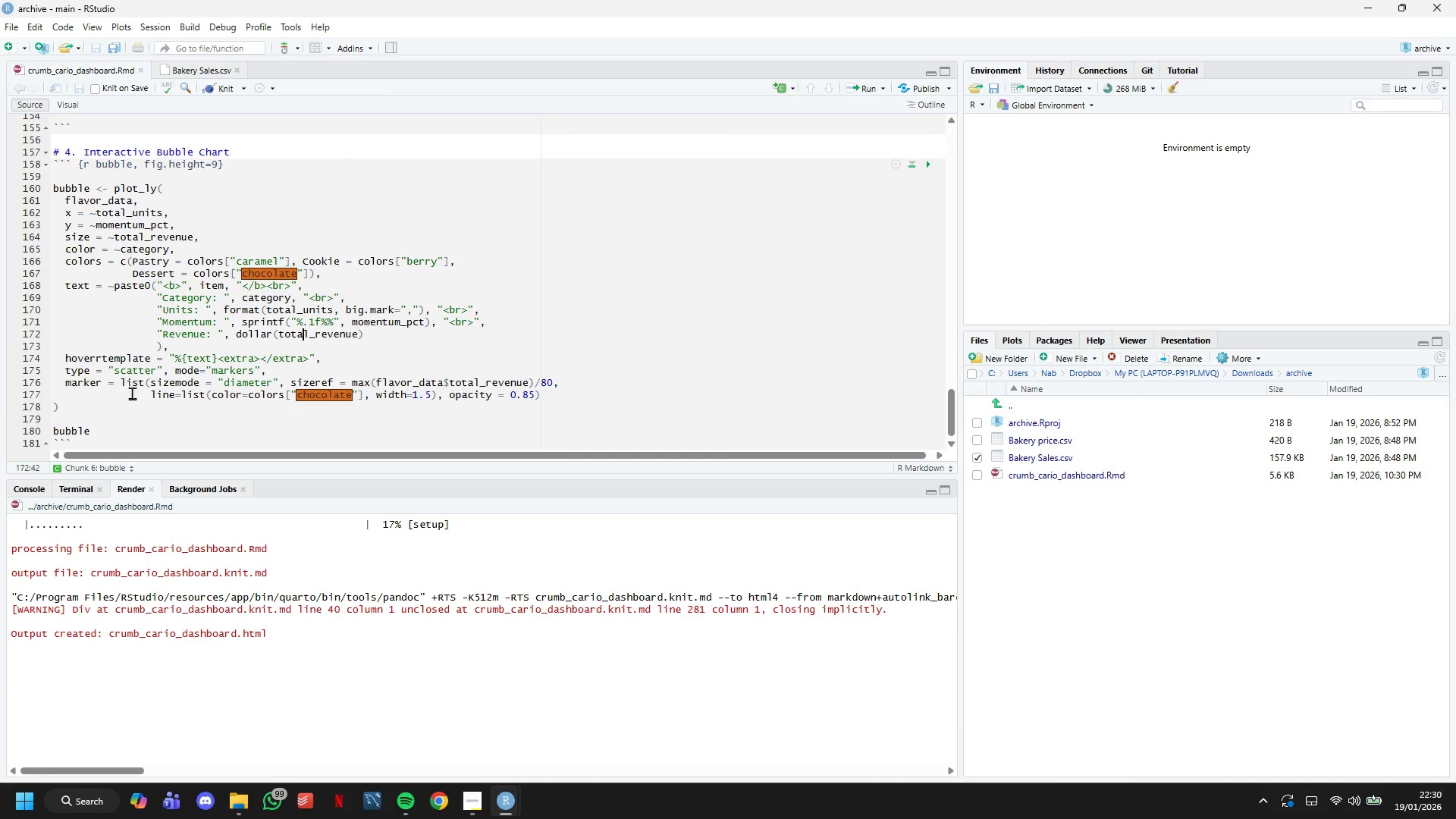 
double_click([135, 394])
 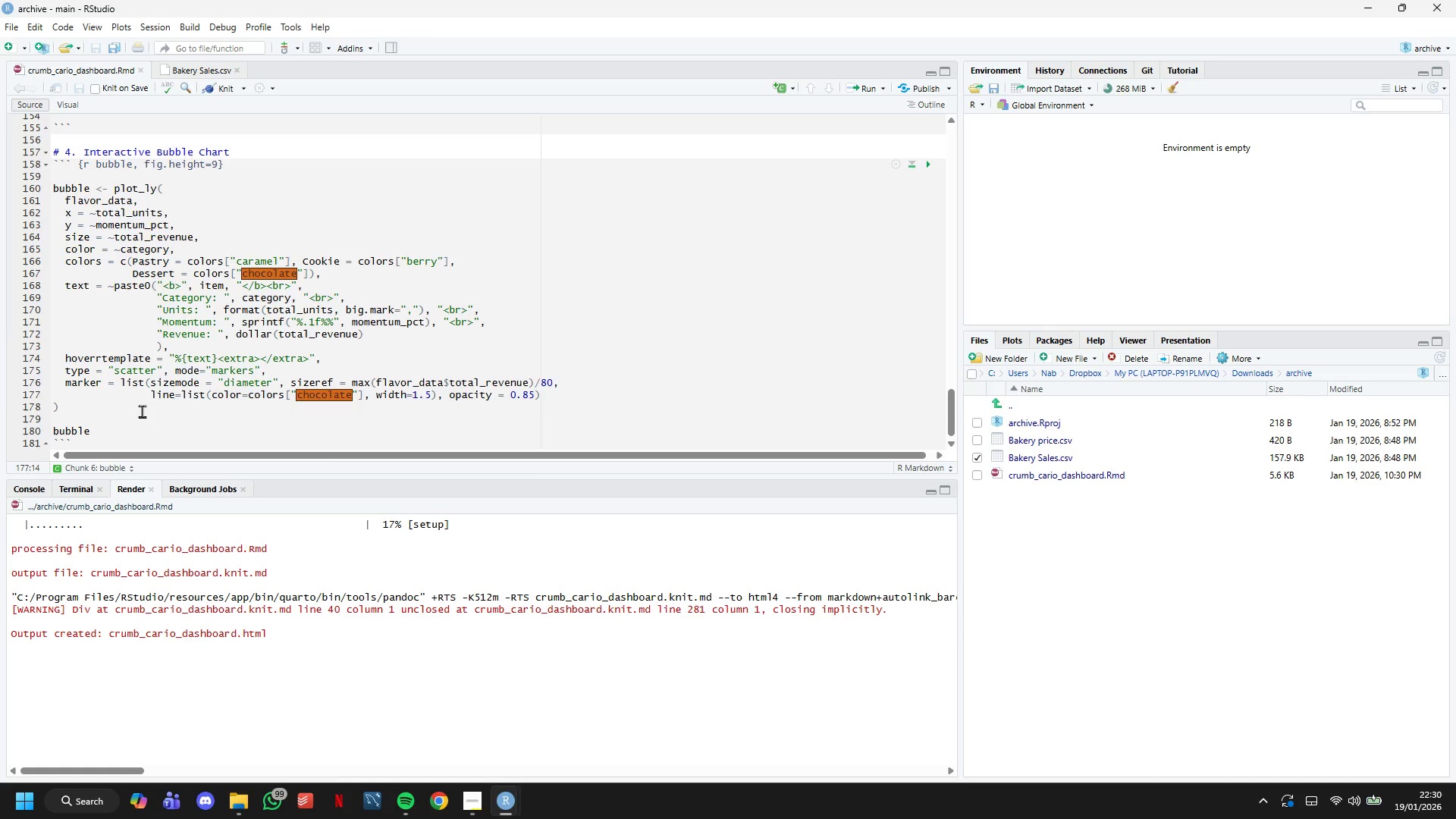 
triple_click([142, 411])
 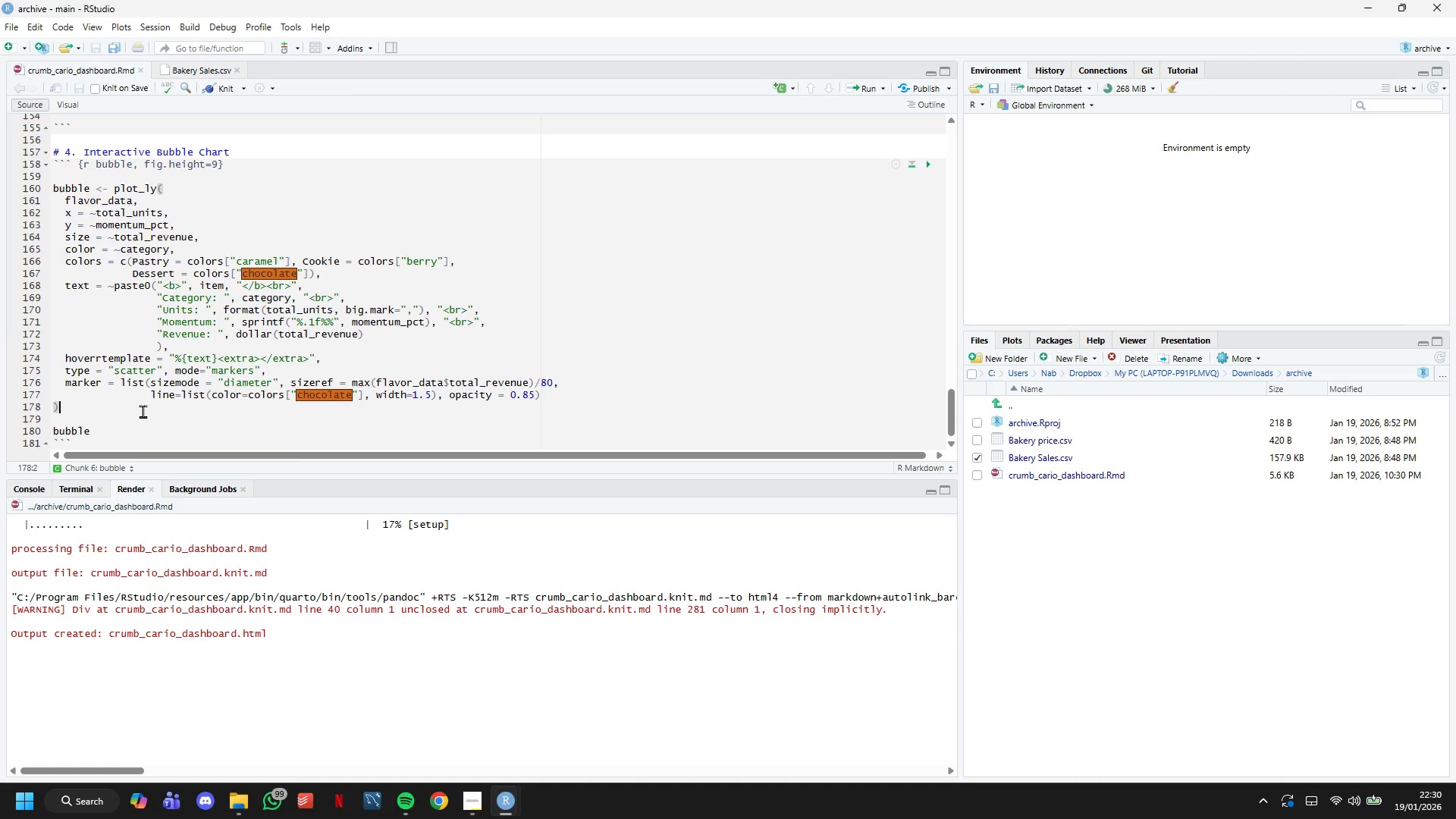 
key(Enter)
 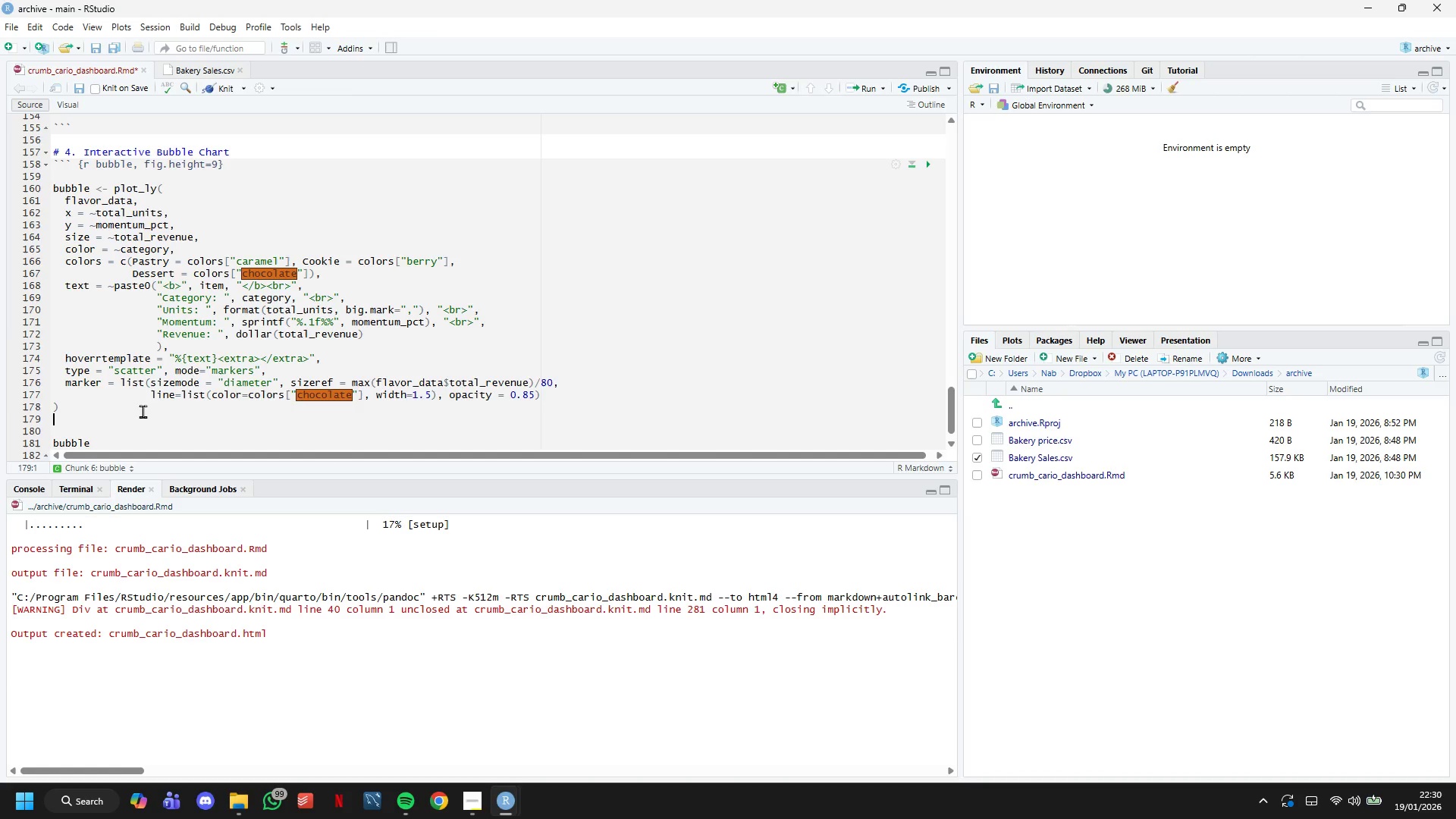 
key(ArrowLeft)
 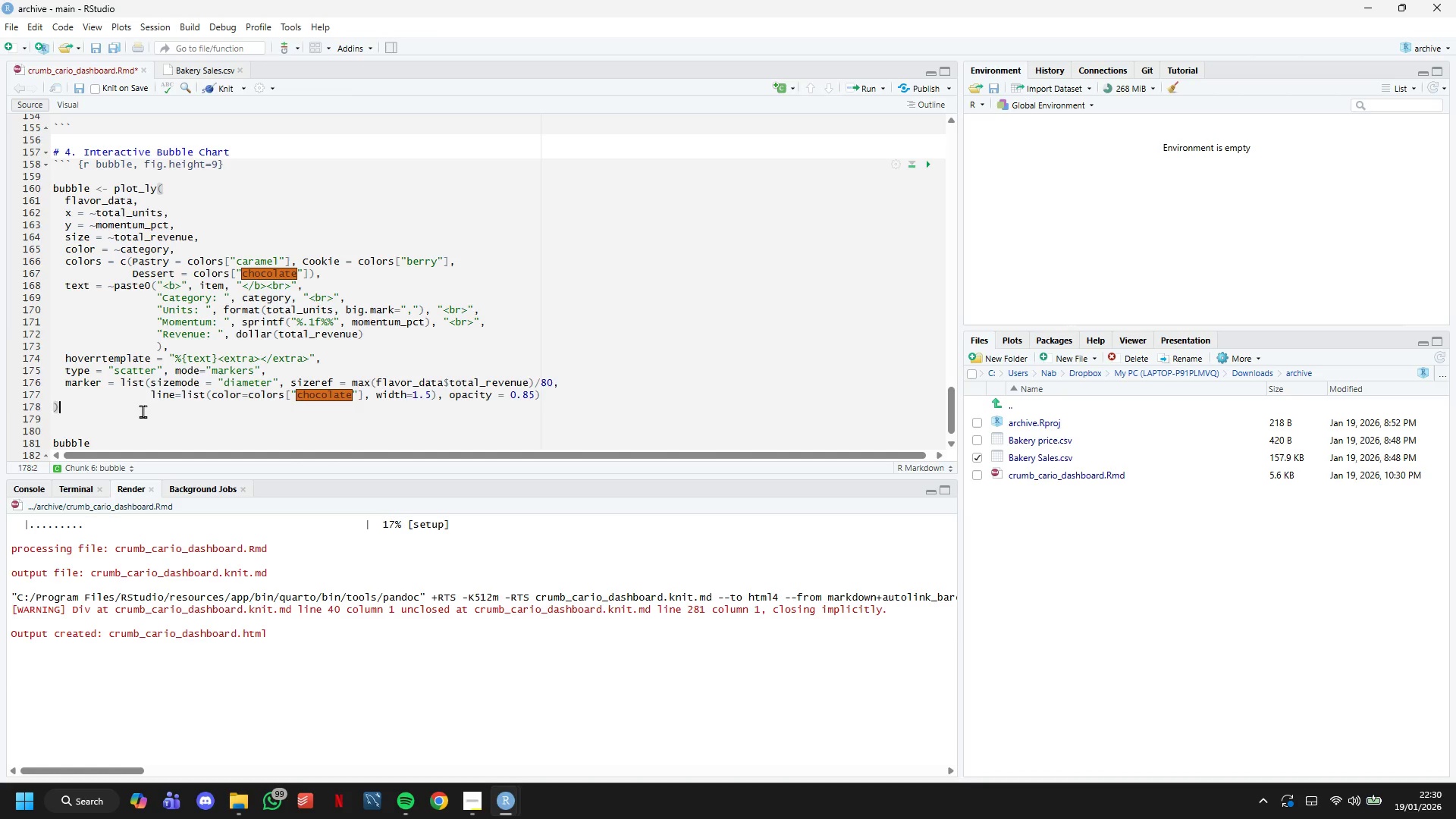 
key(Space)
 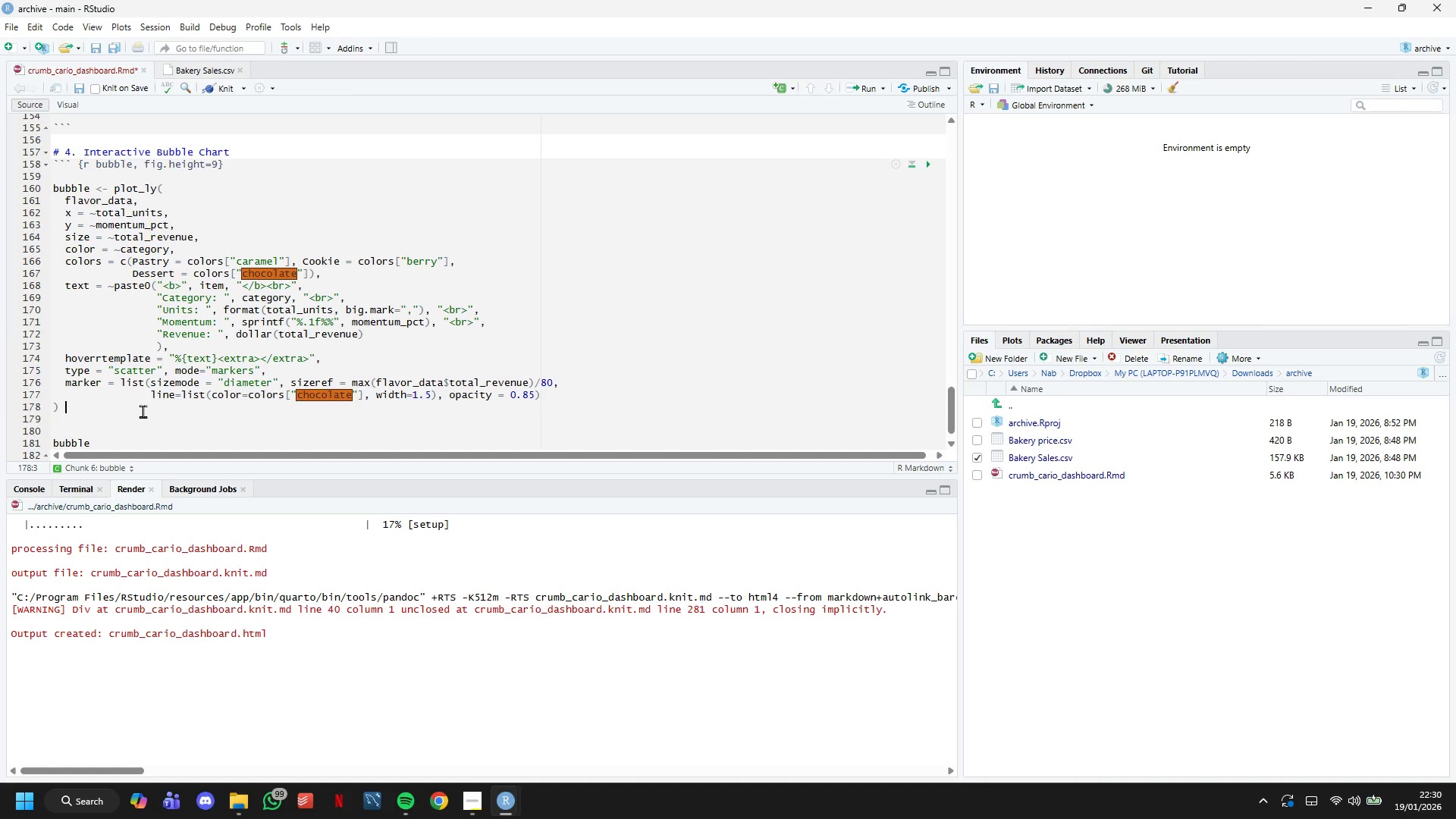 
key(Shift+5)
 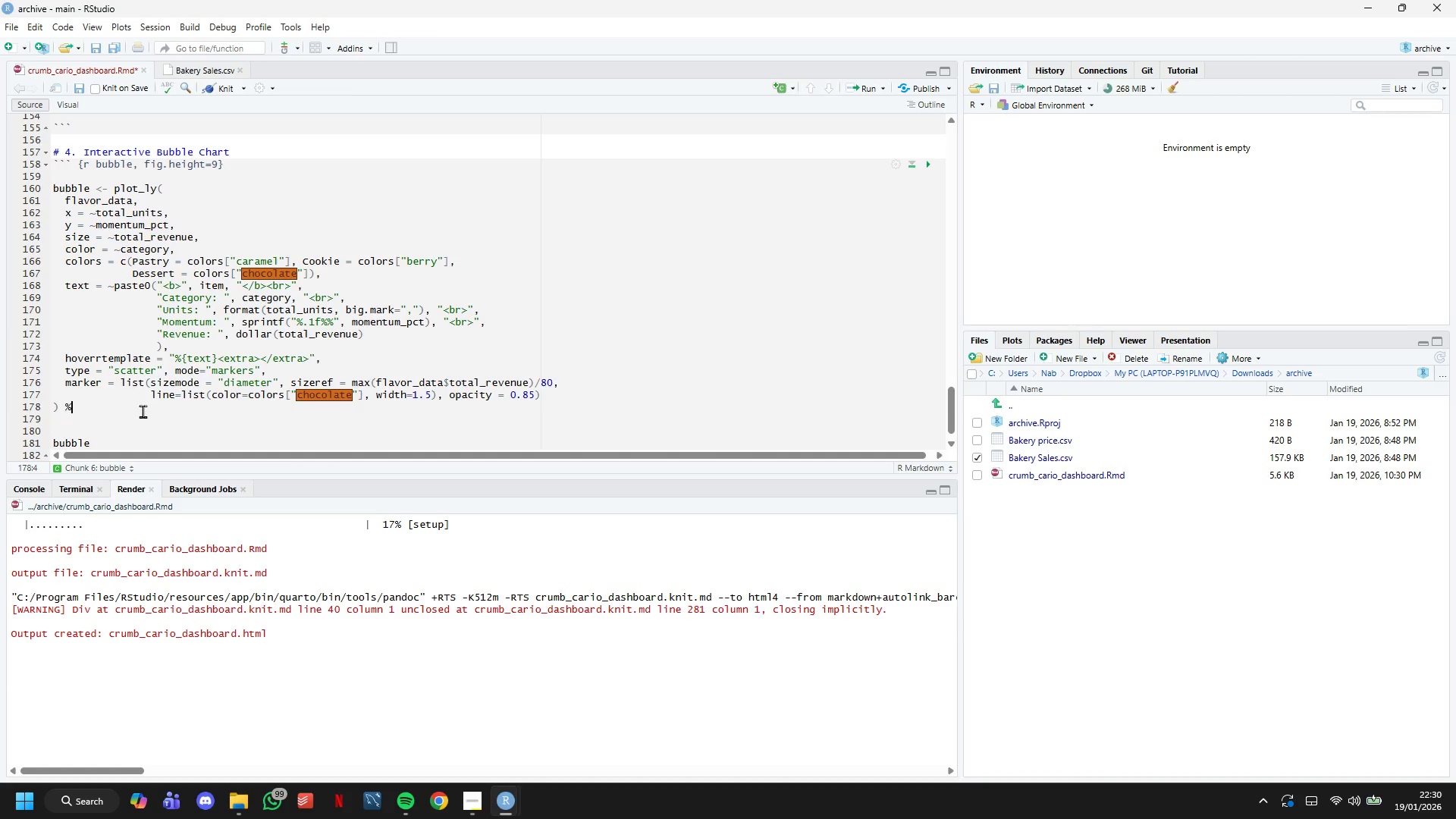 
key(Shift+Period)
 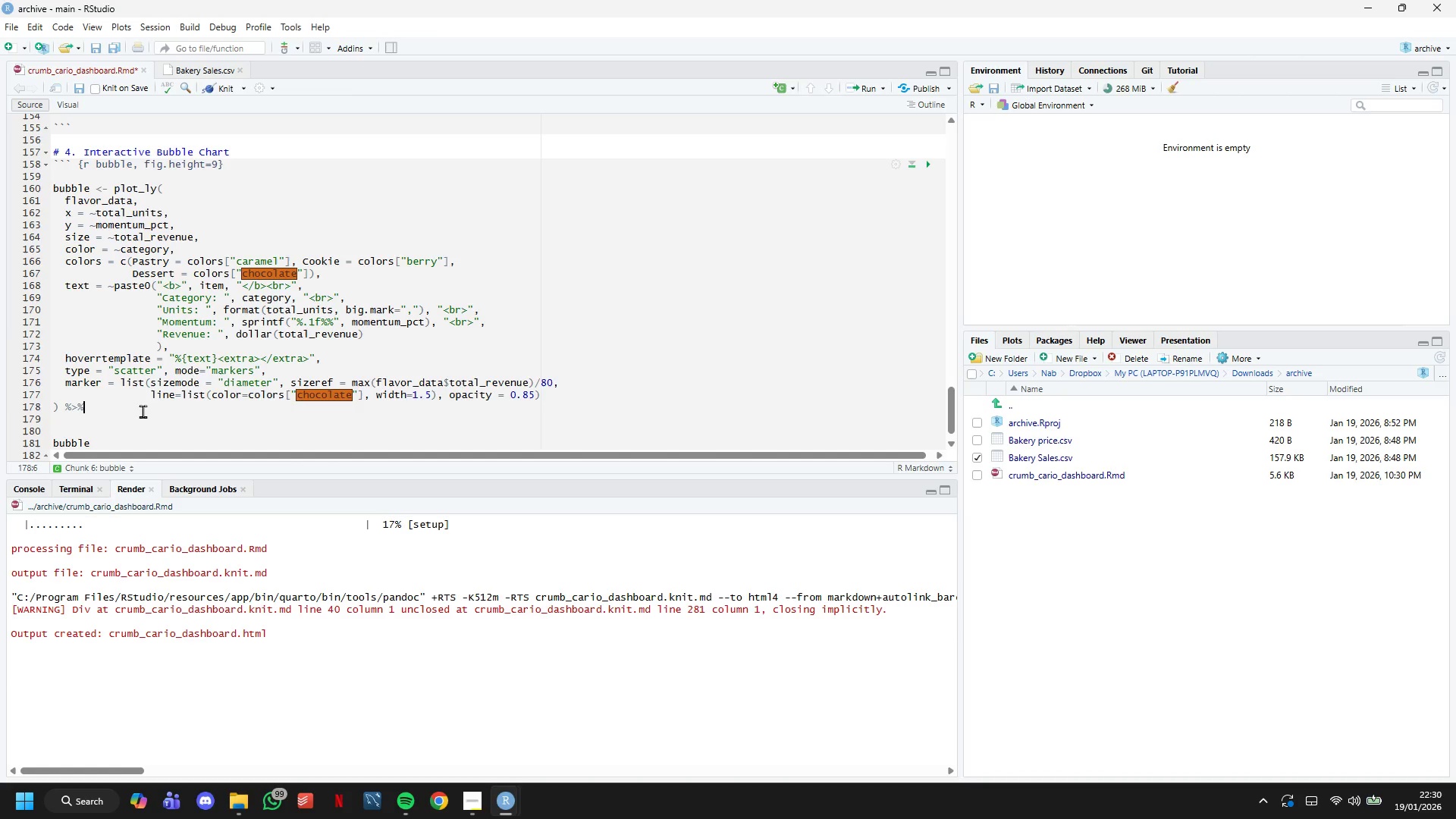 
key(Shift+5)
 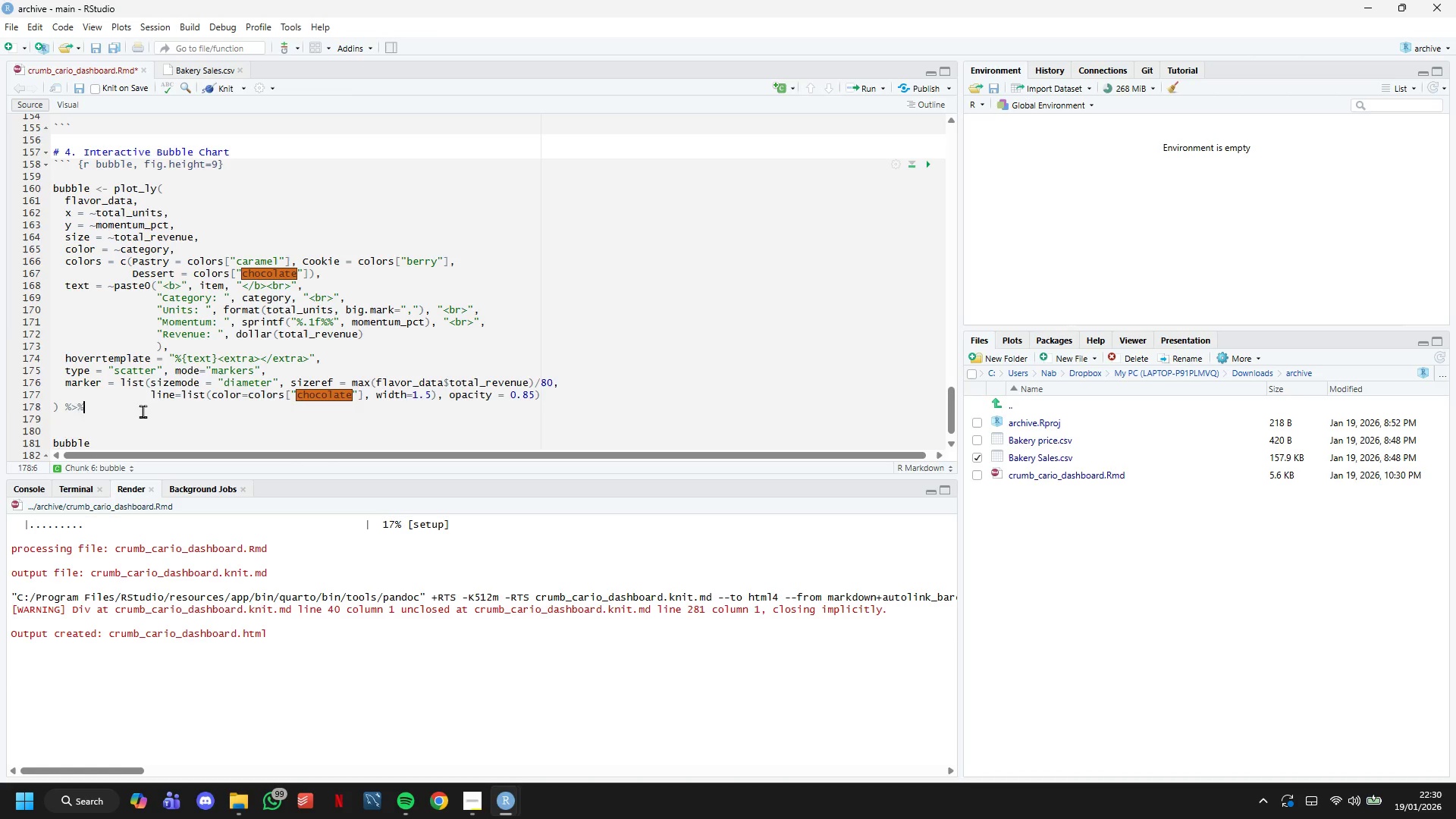 
key(Enter)
 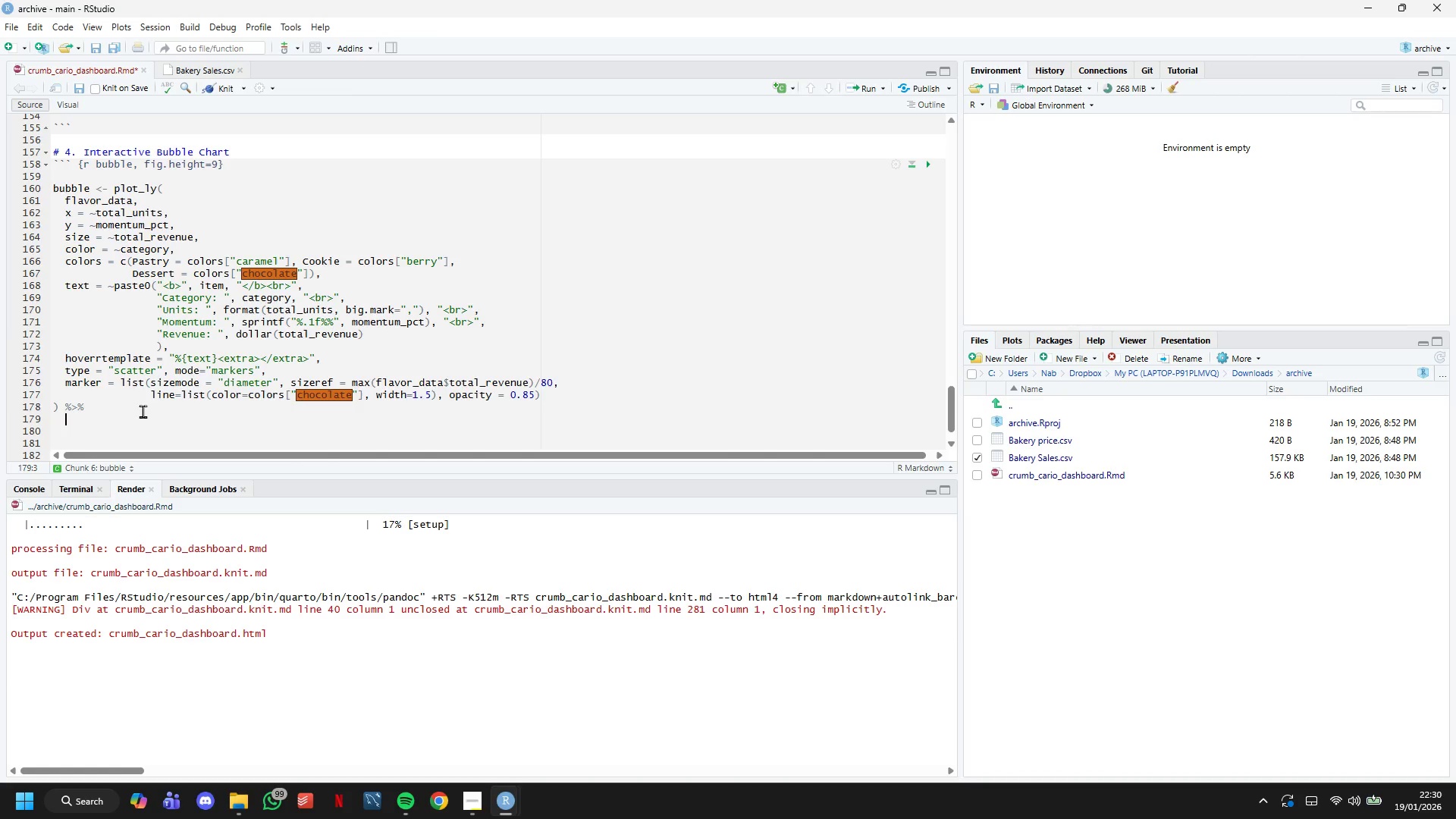 
type(layout()
 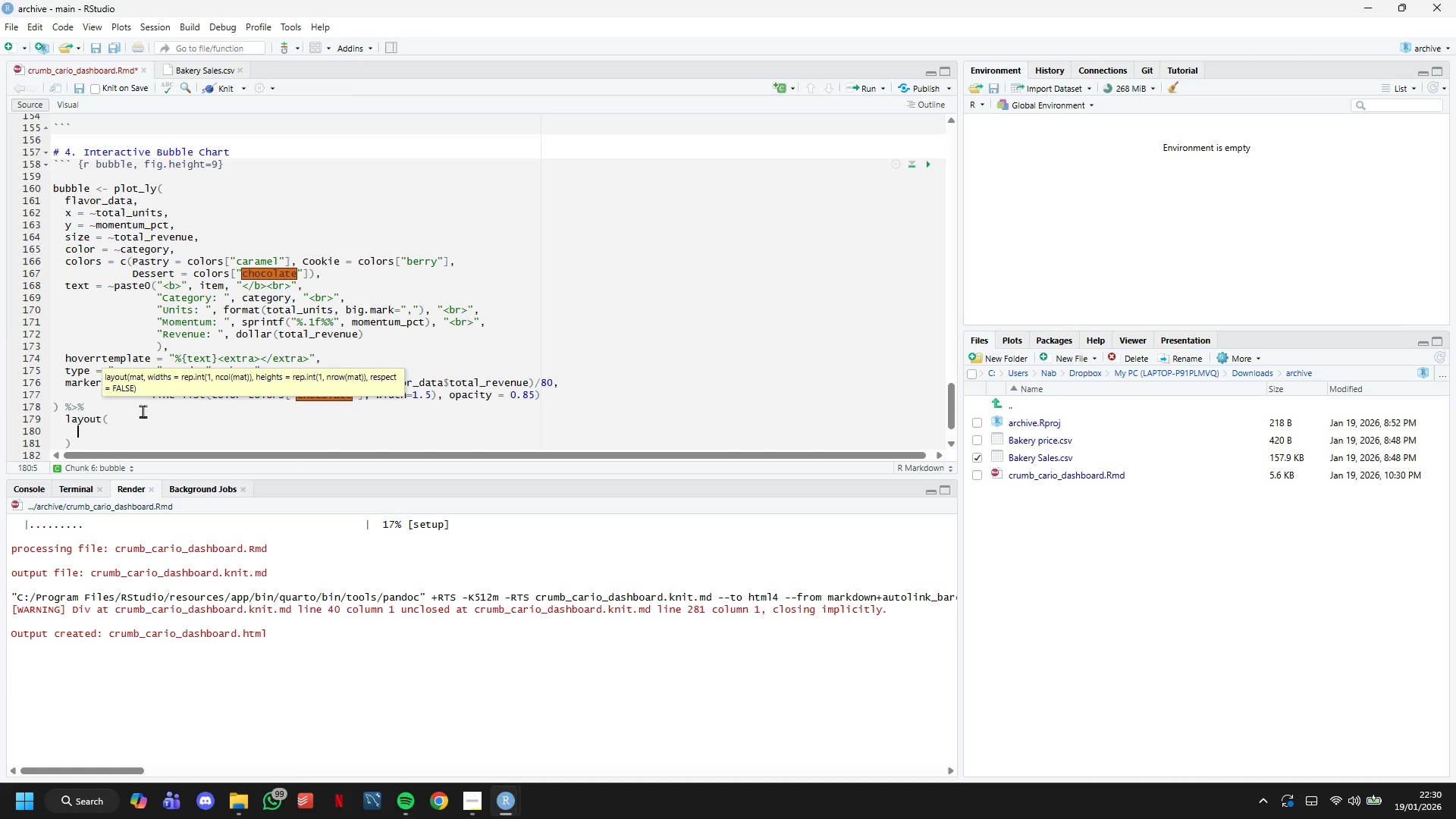 
 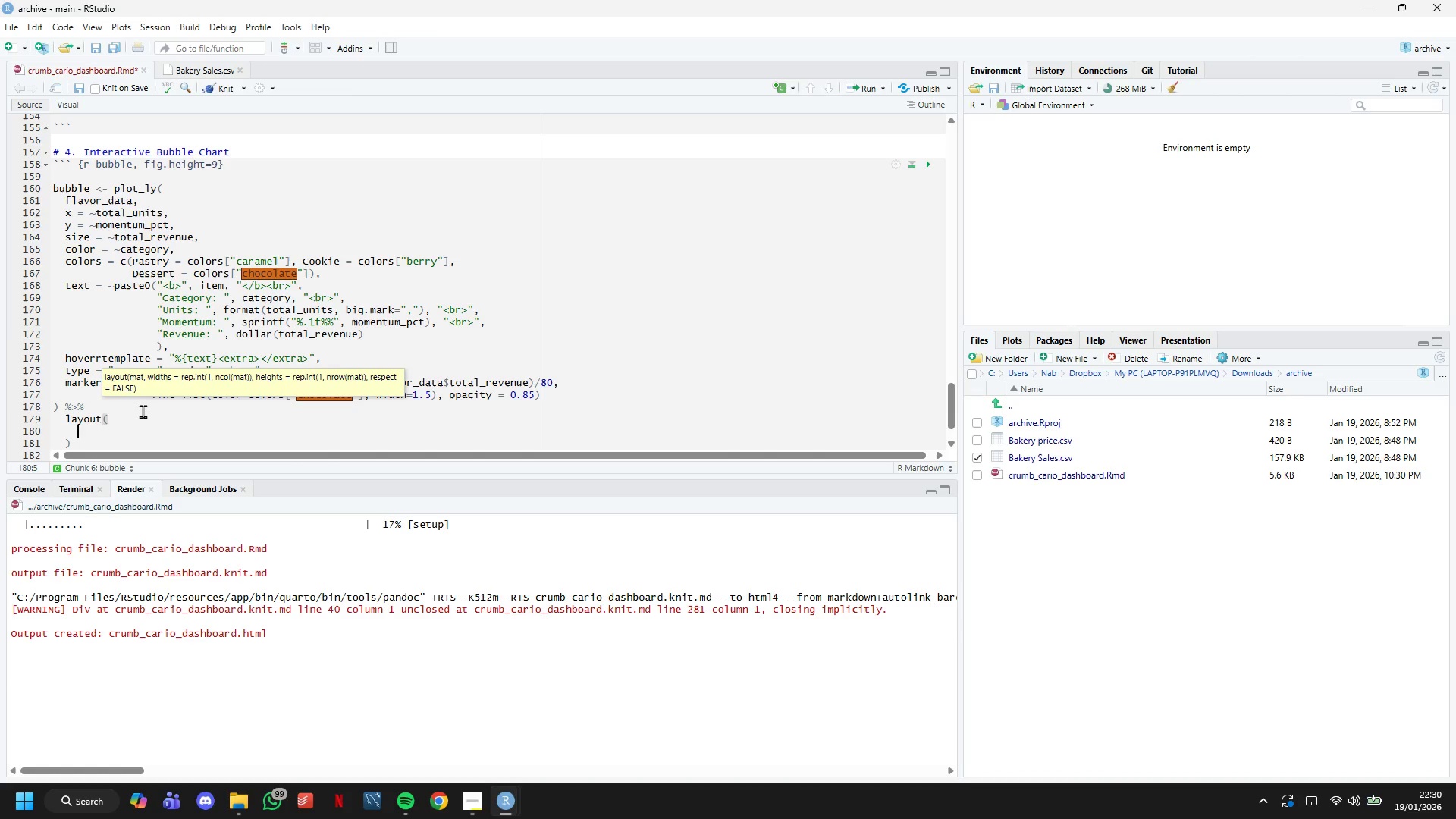 
key(Enter)
 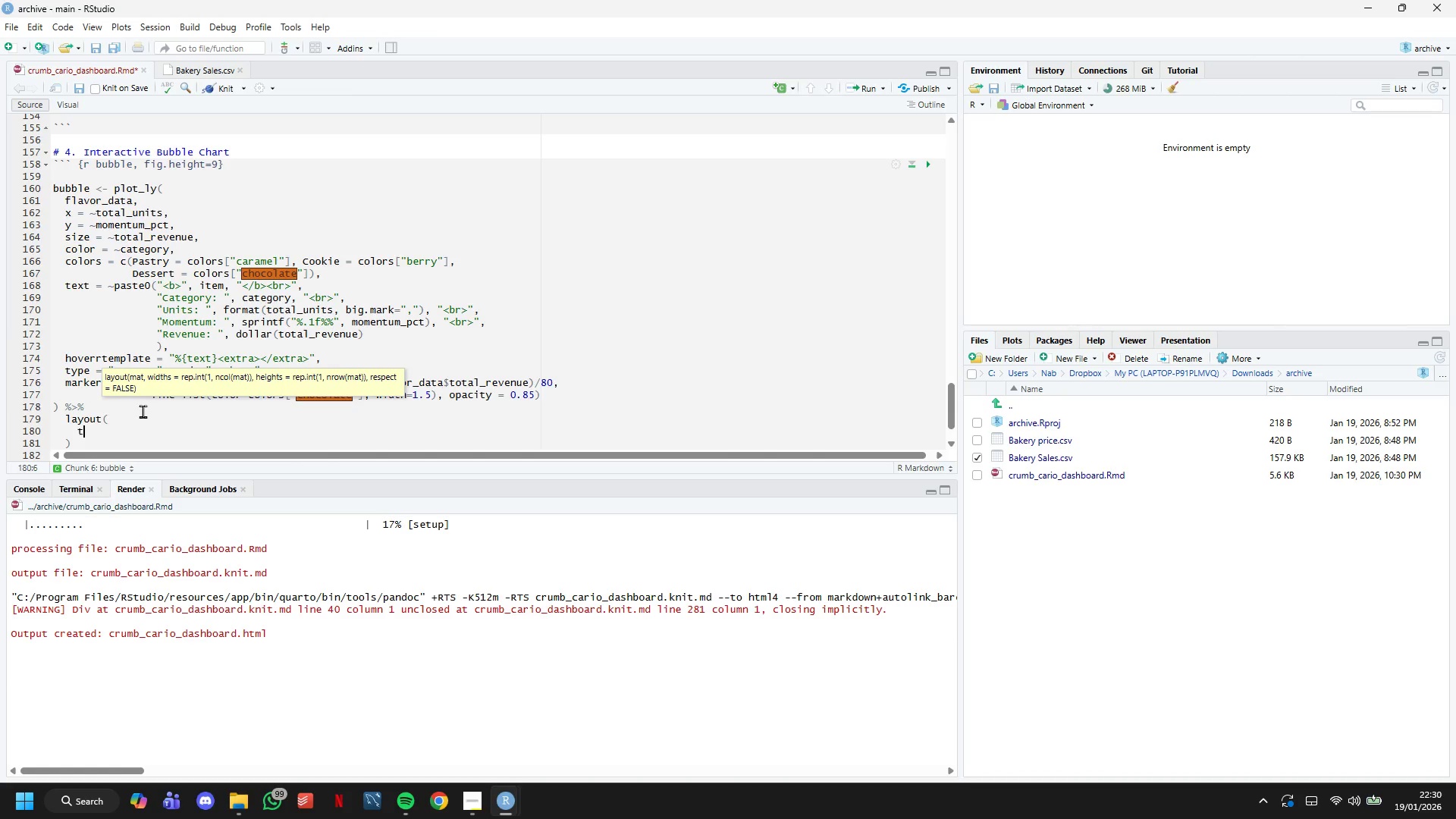 
type(title = list)
 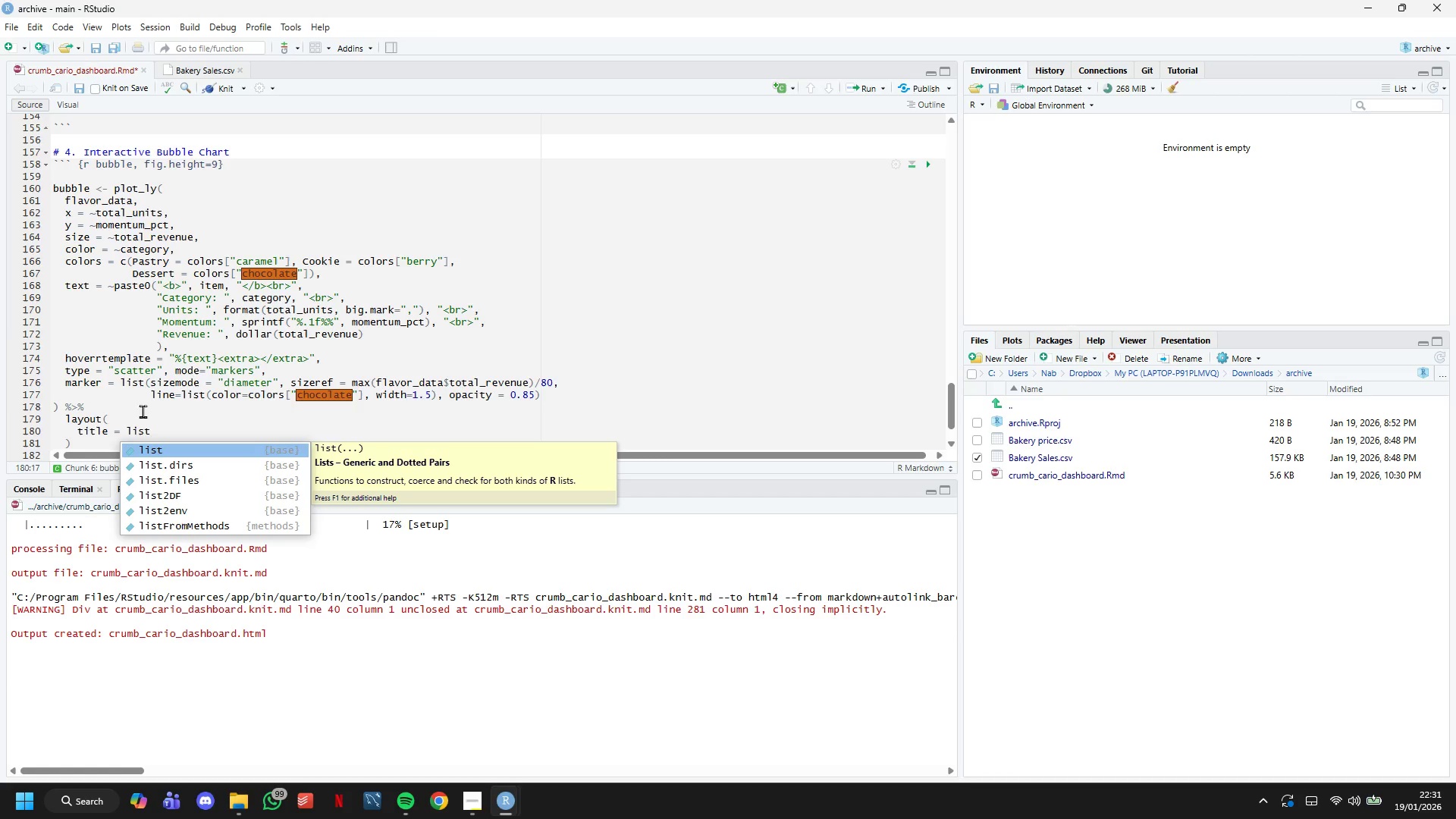 
wait(14.0)
 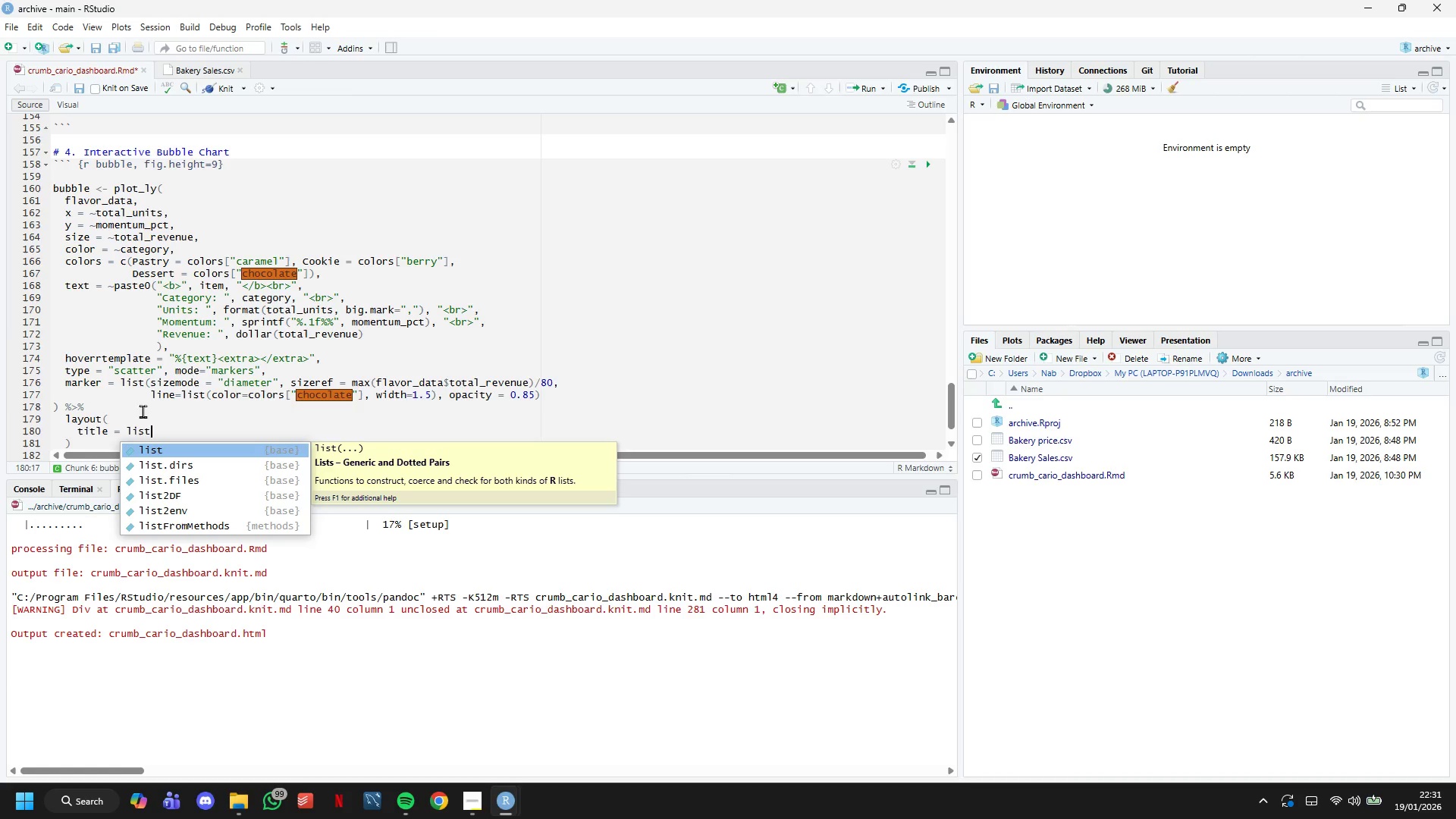 
key(Shift+9)
 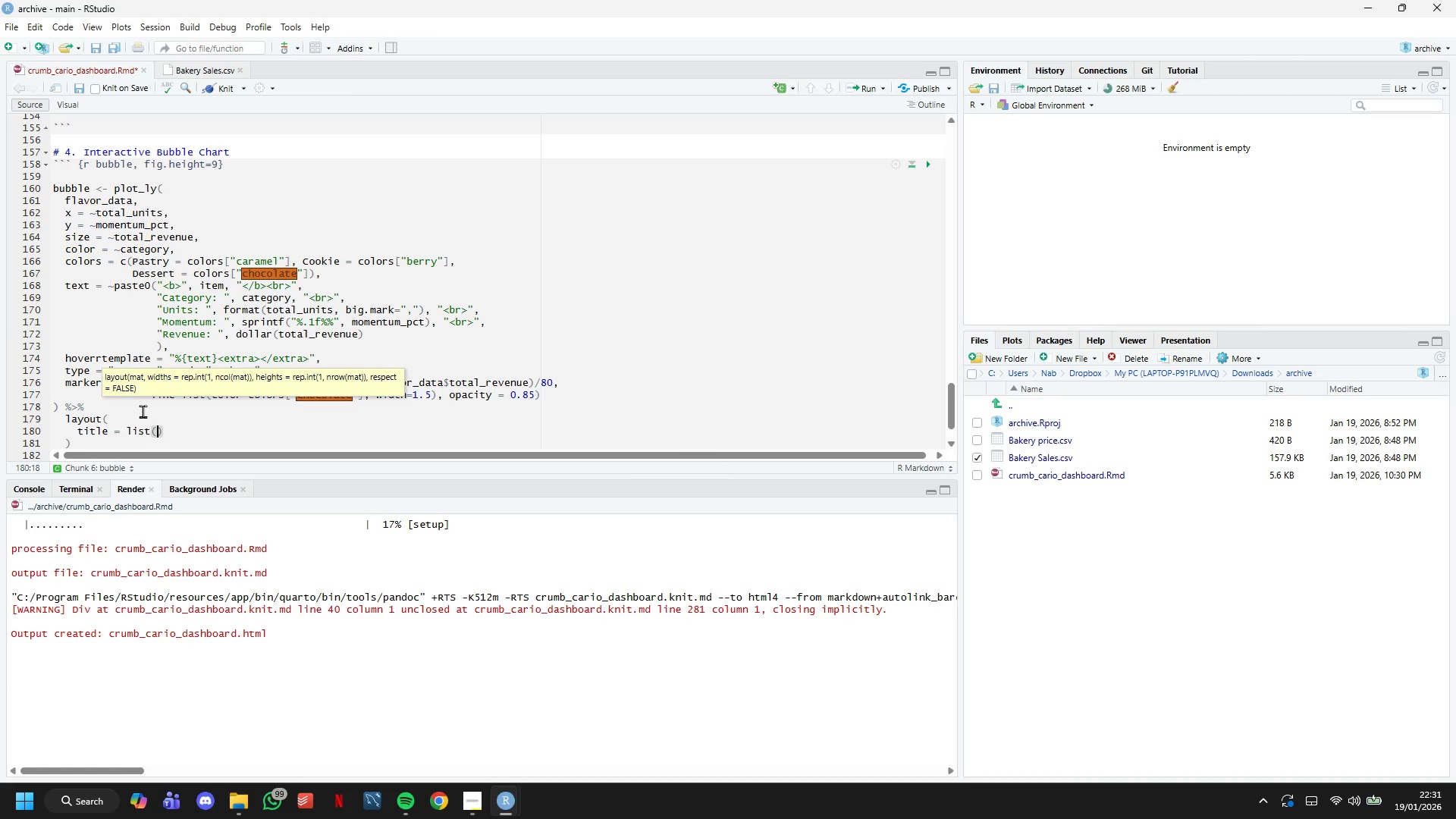 
type(text= "<b> )
 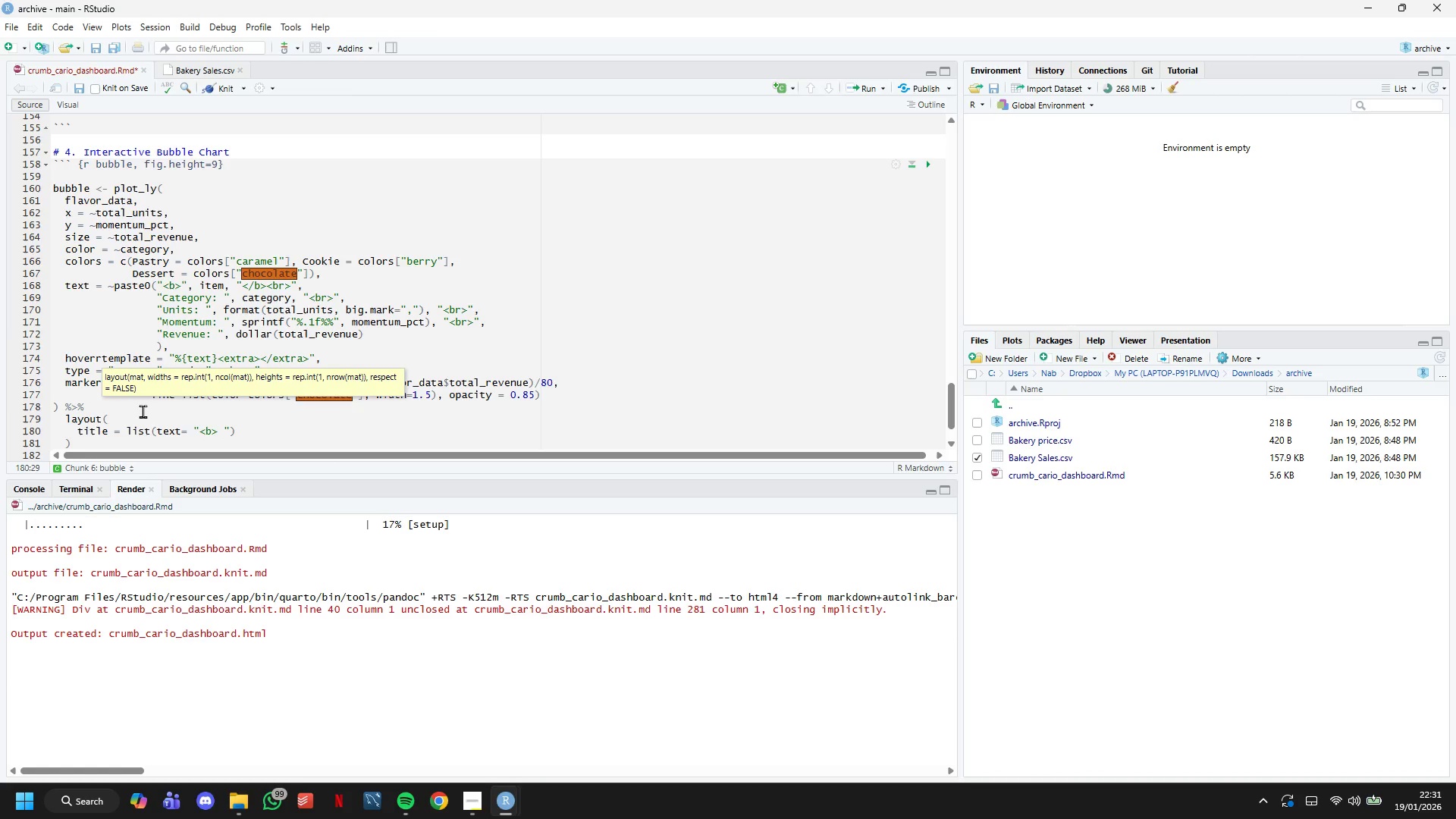 
type(Flavor Velocity Matrix </b>)
 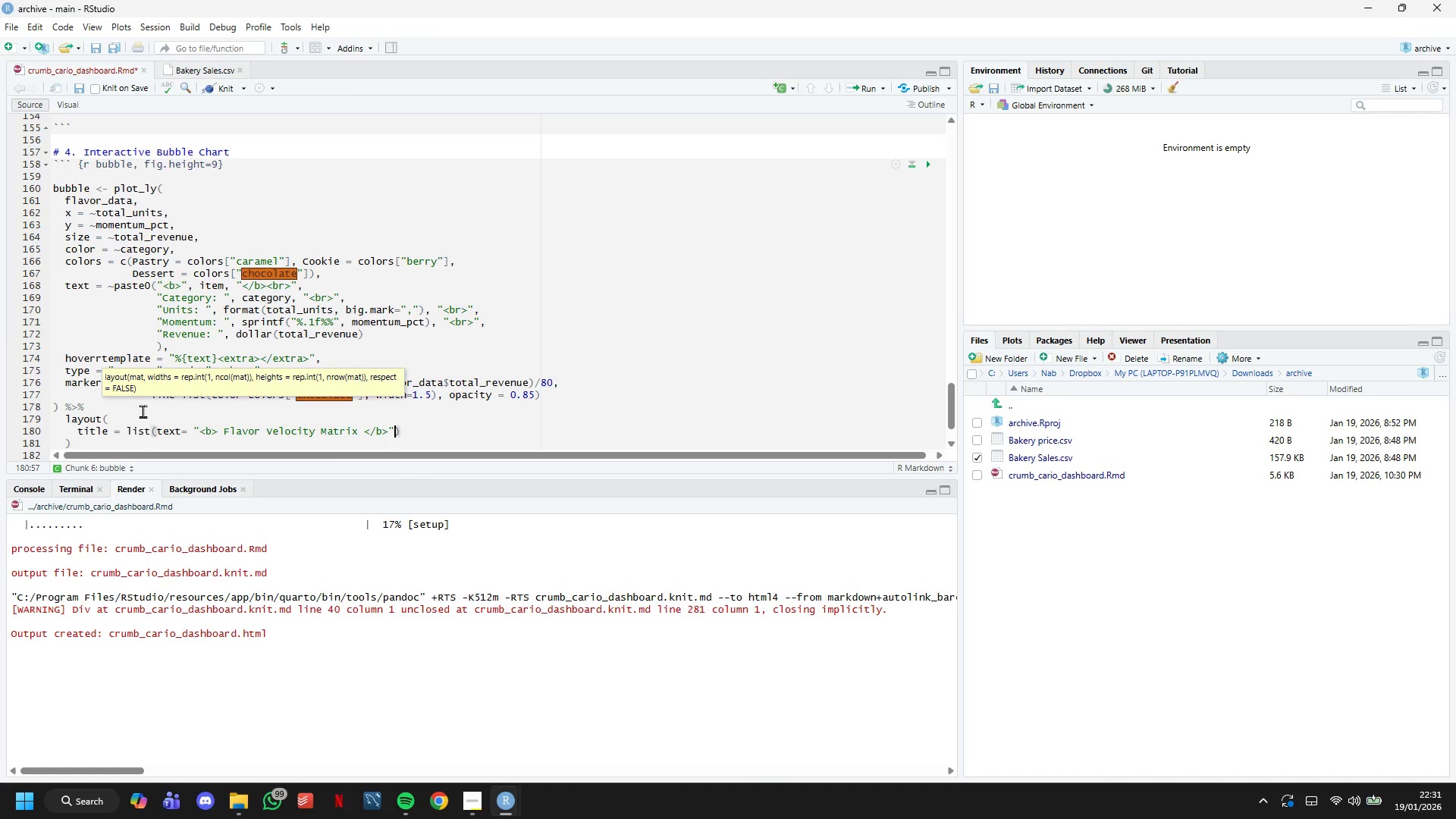 
 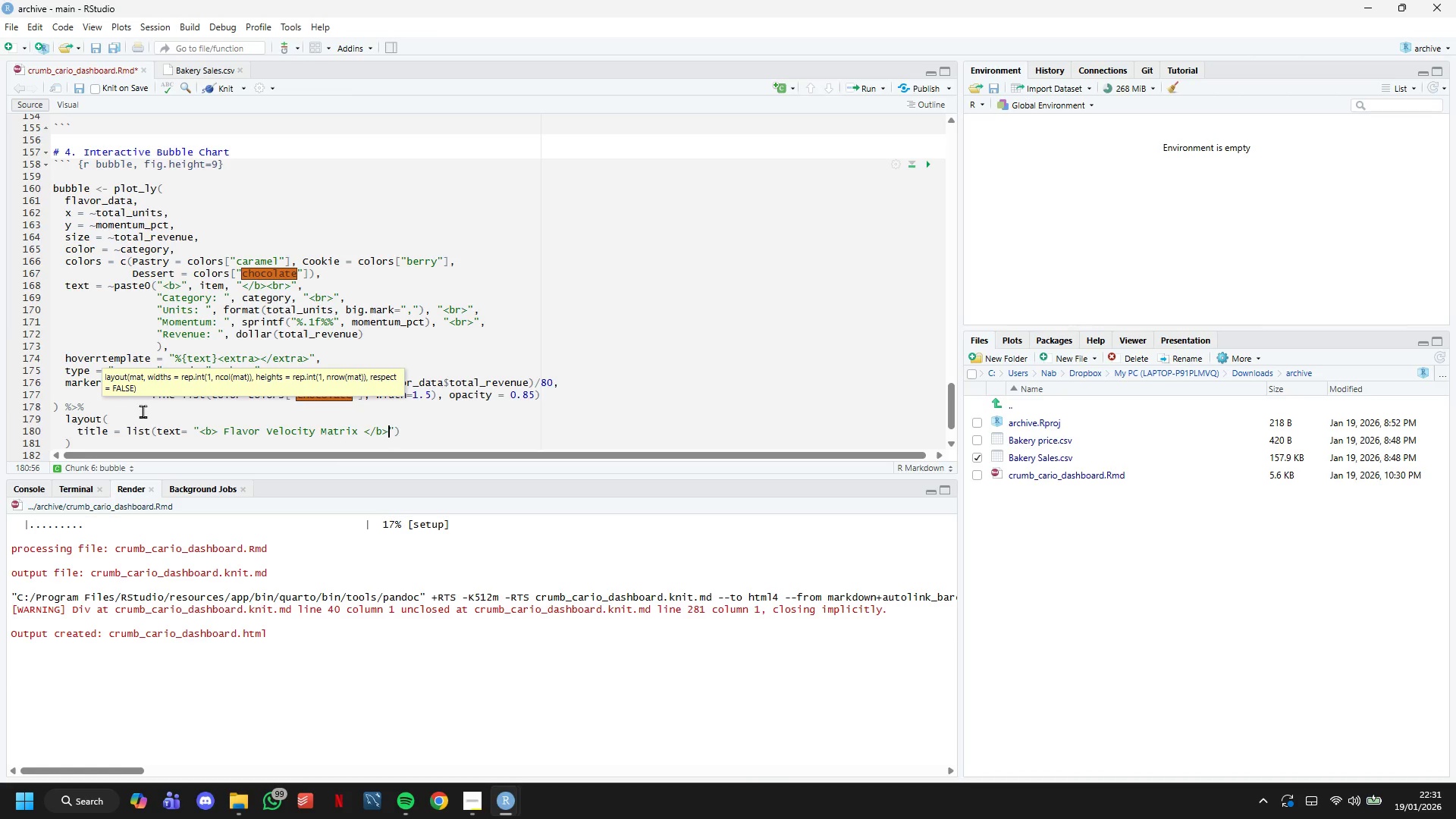 
key(ArrowRight)
 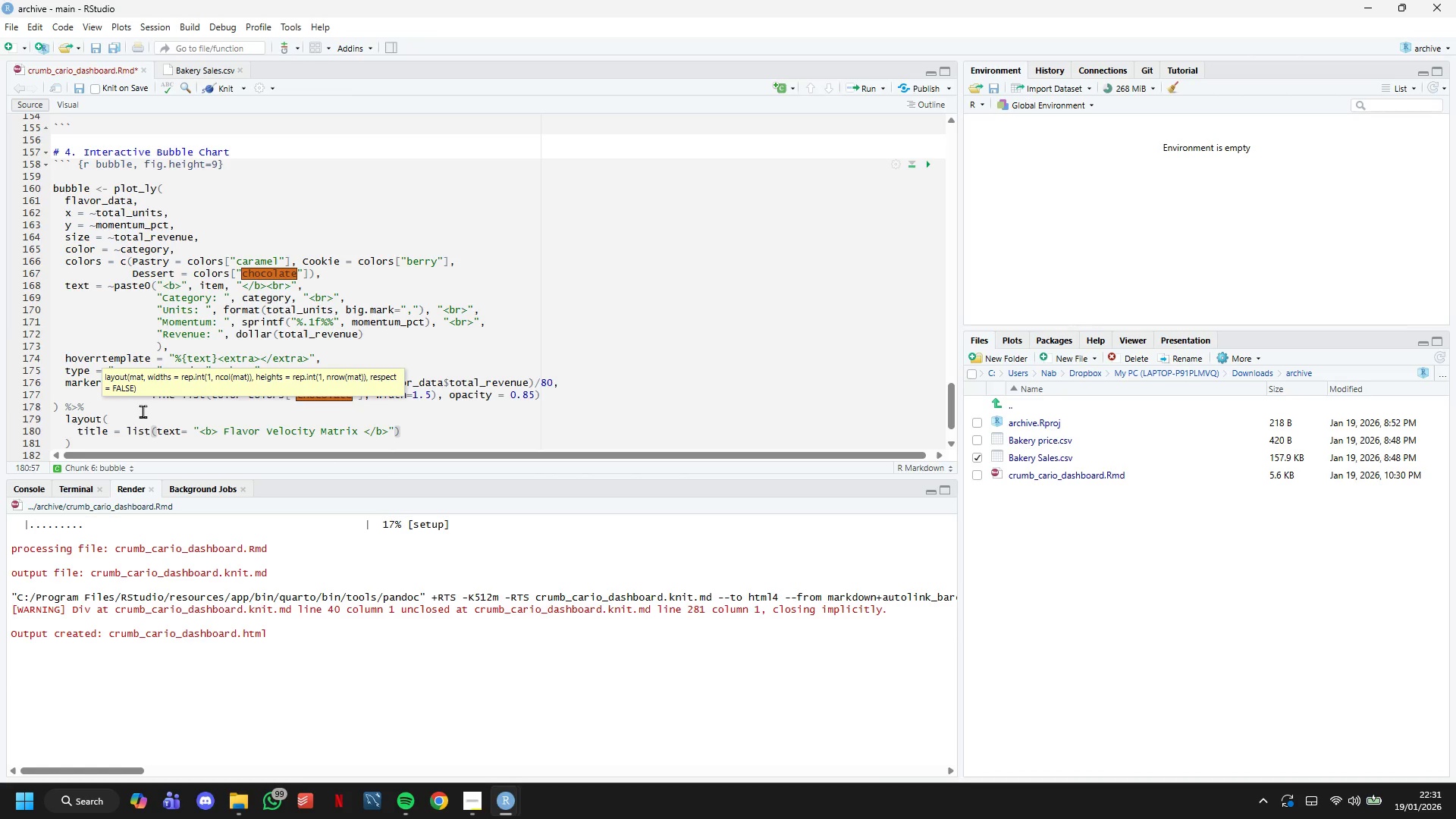 
key(Comma)
 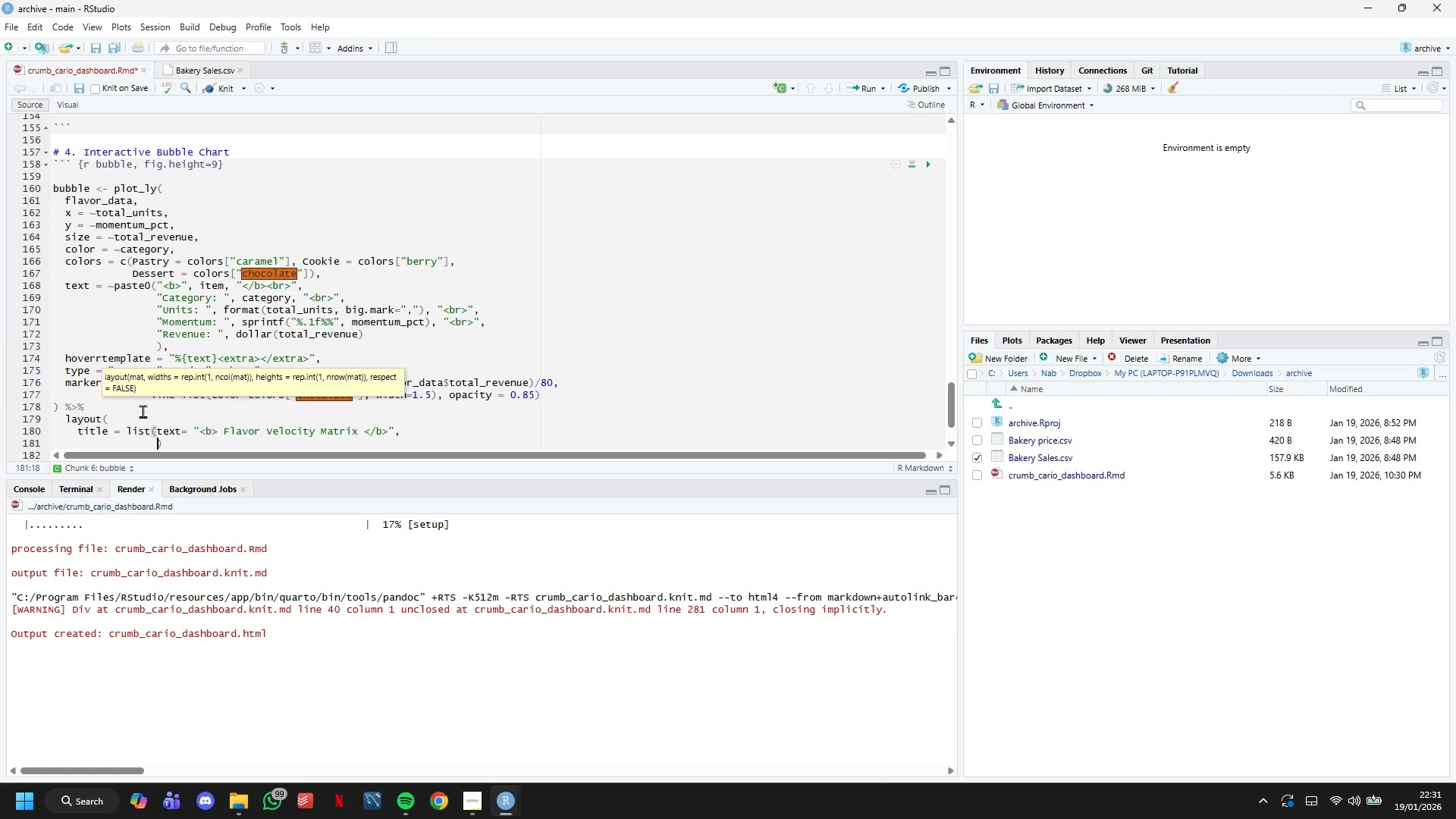 
key(Enter)
 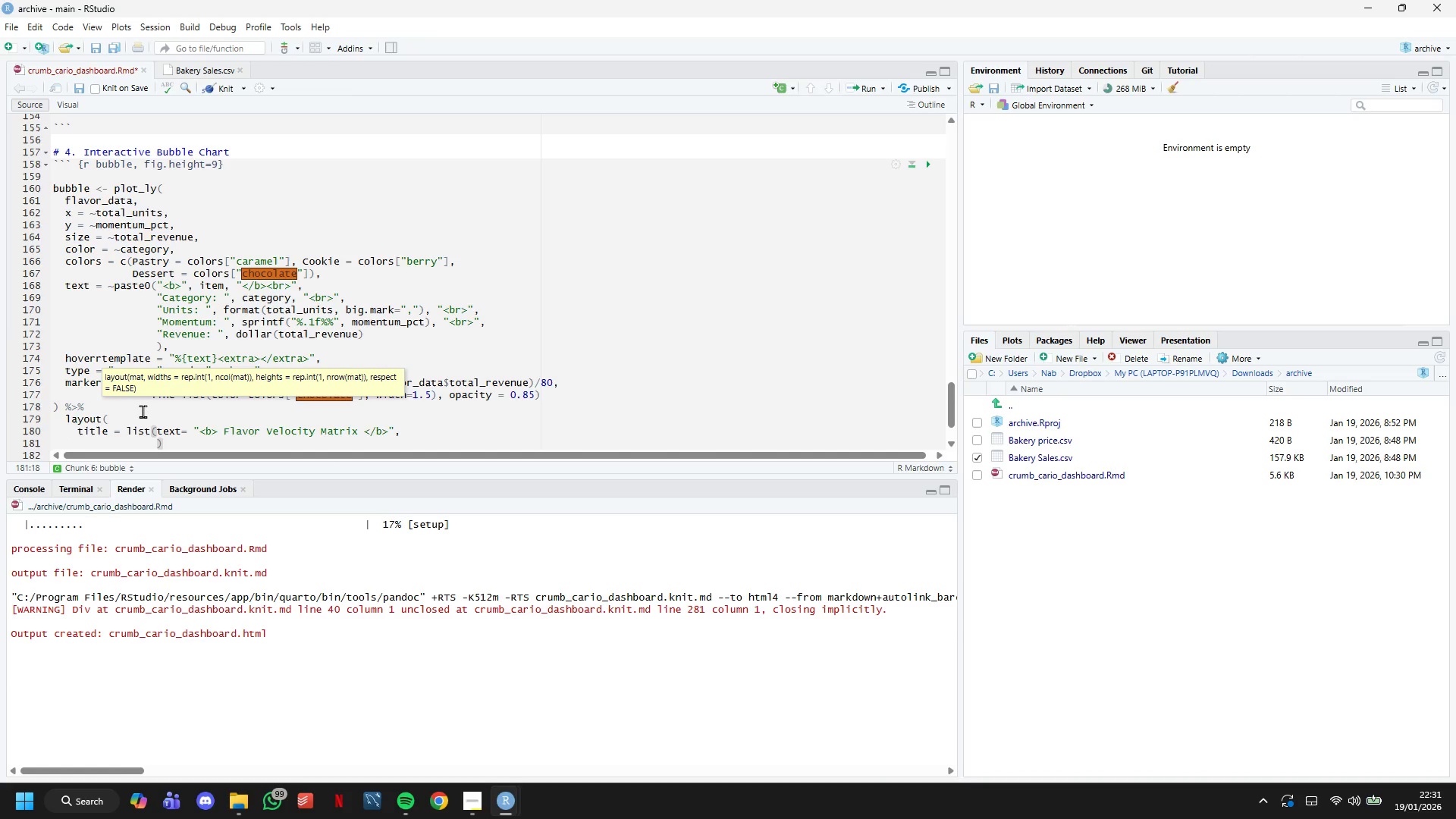 
key(Enter)
 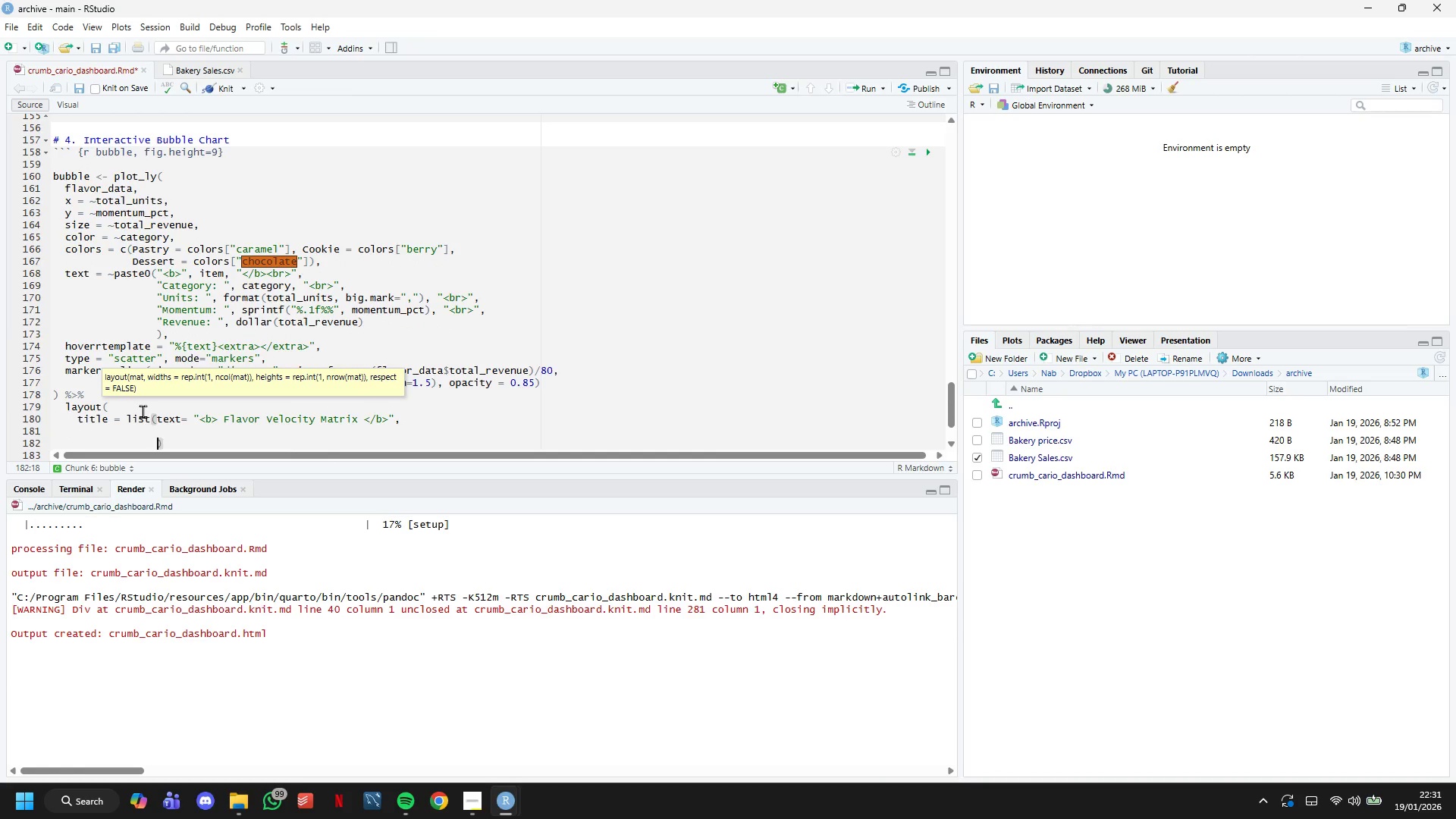 
key(ArrowUp)
 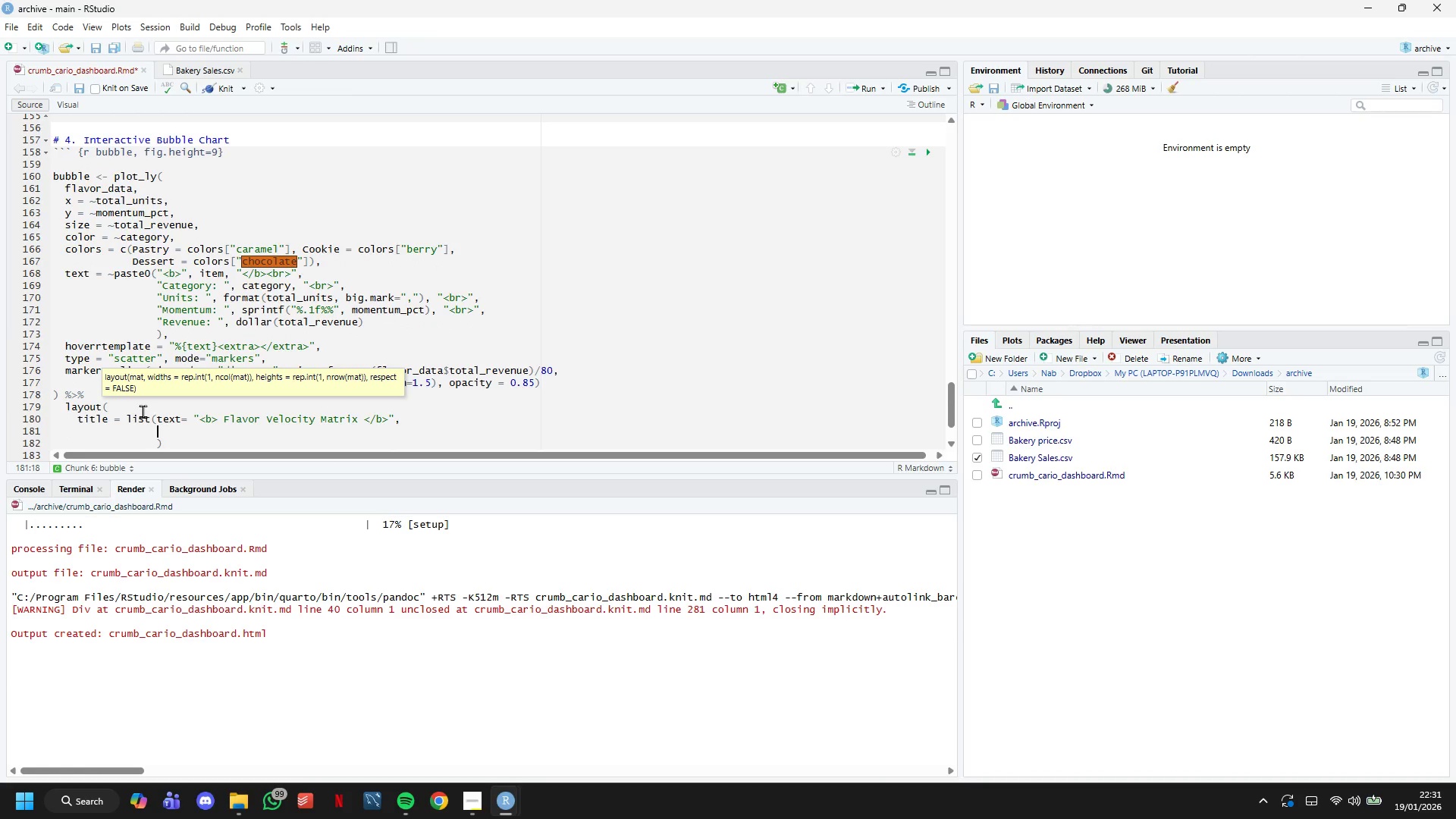 
type(font= list(size=20, color=colors["chocolate)
 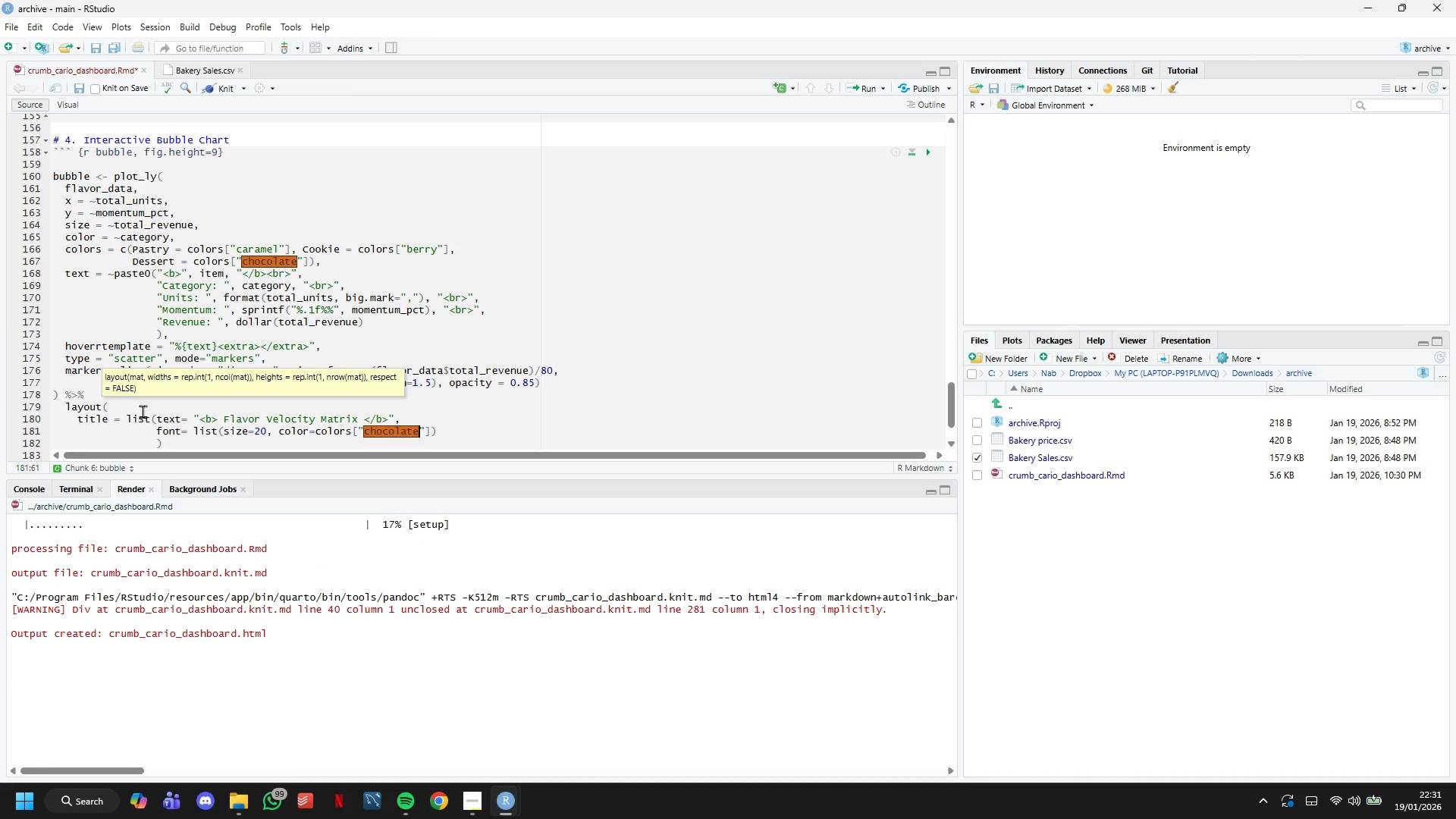 
 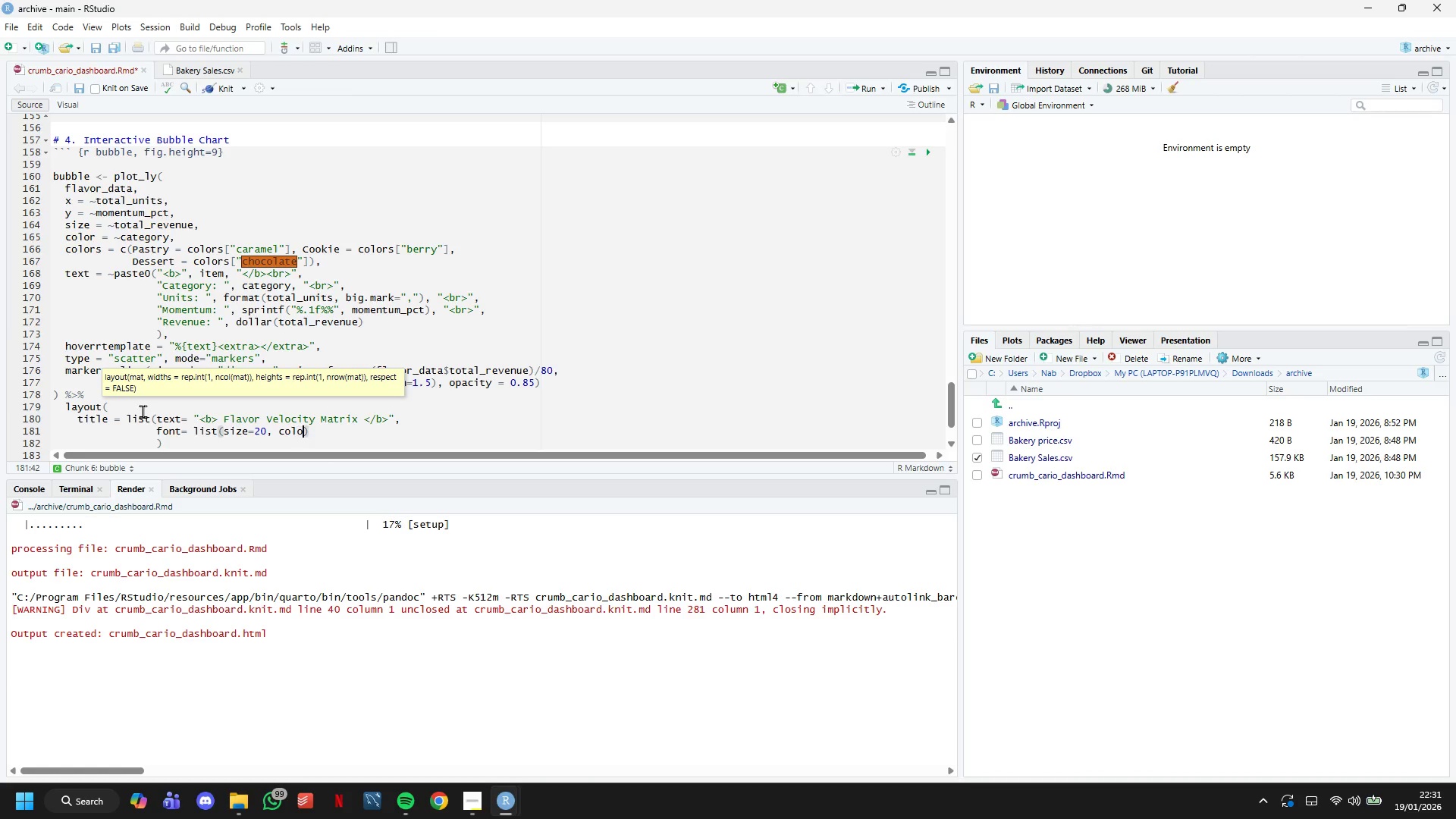 
key(ArrowRight)
 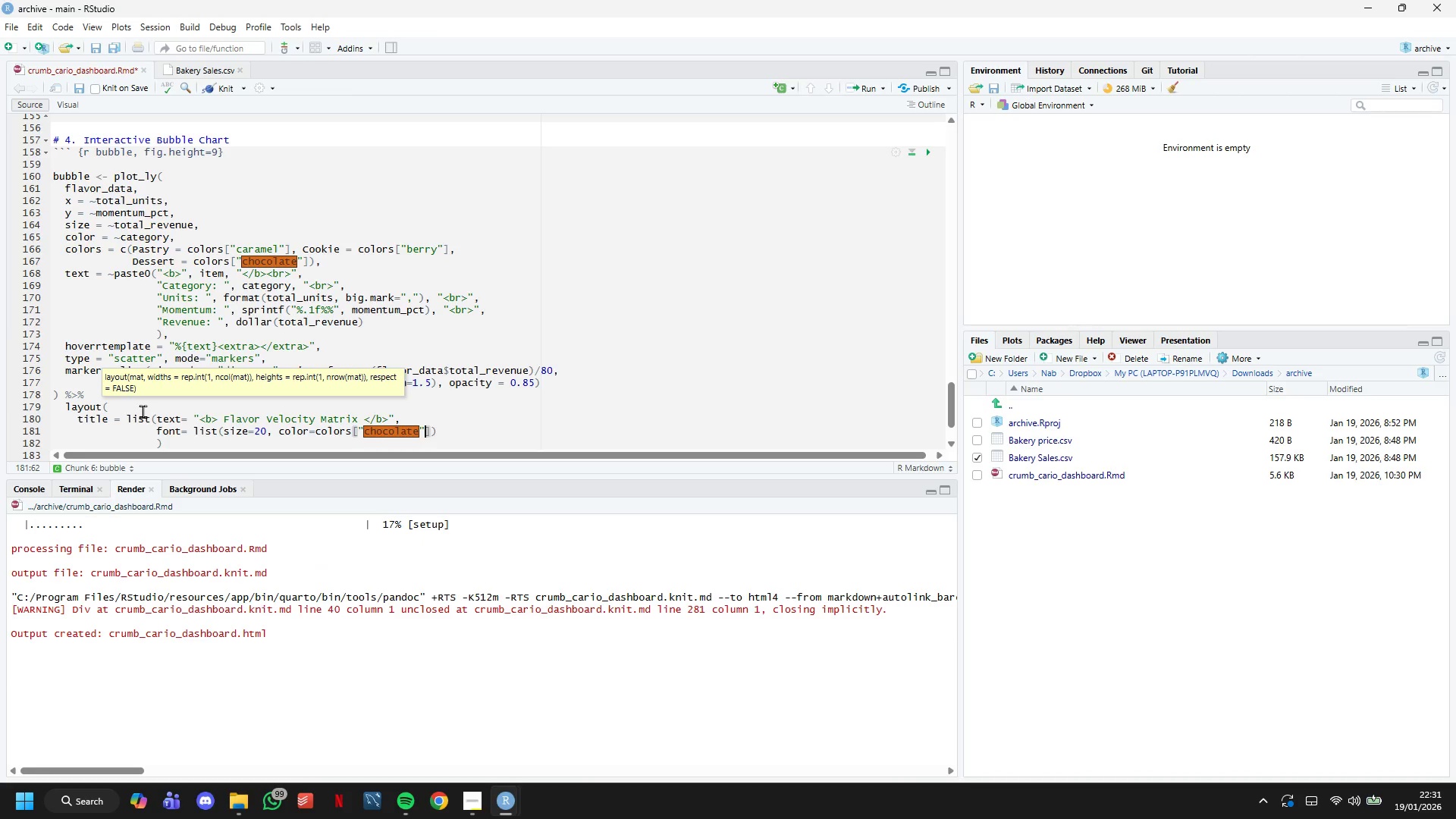 
key(ArrowRight)
 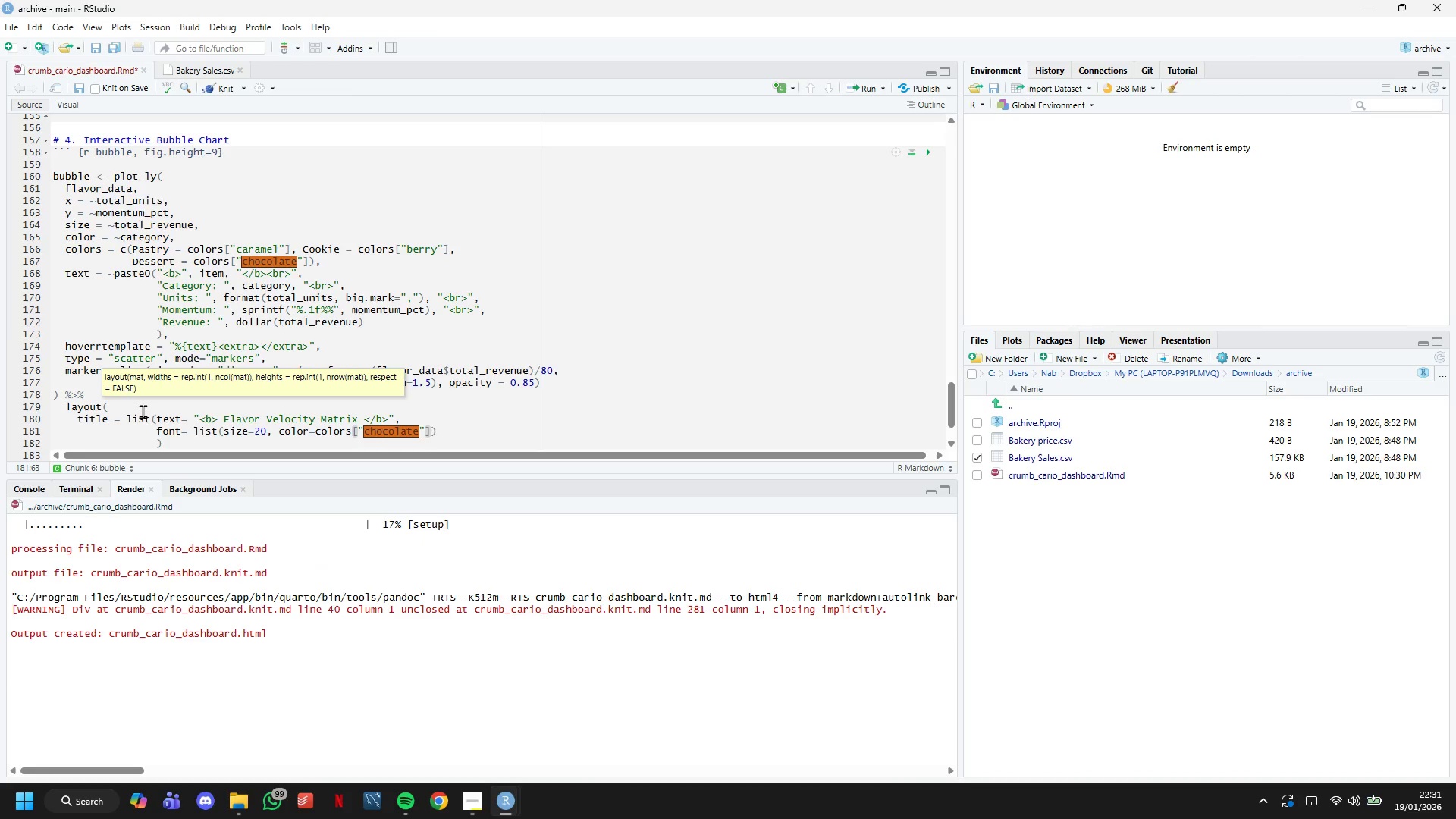 
key(ArrowRight)
 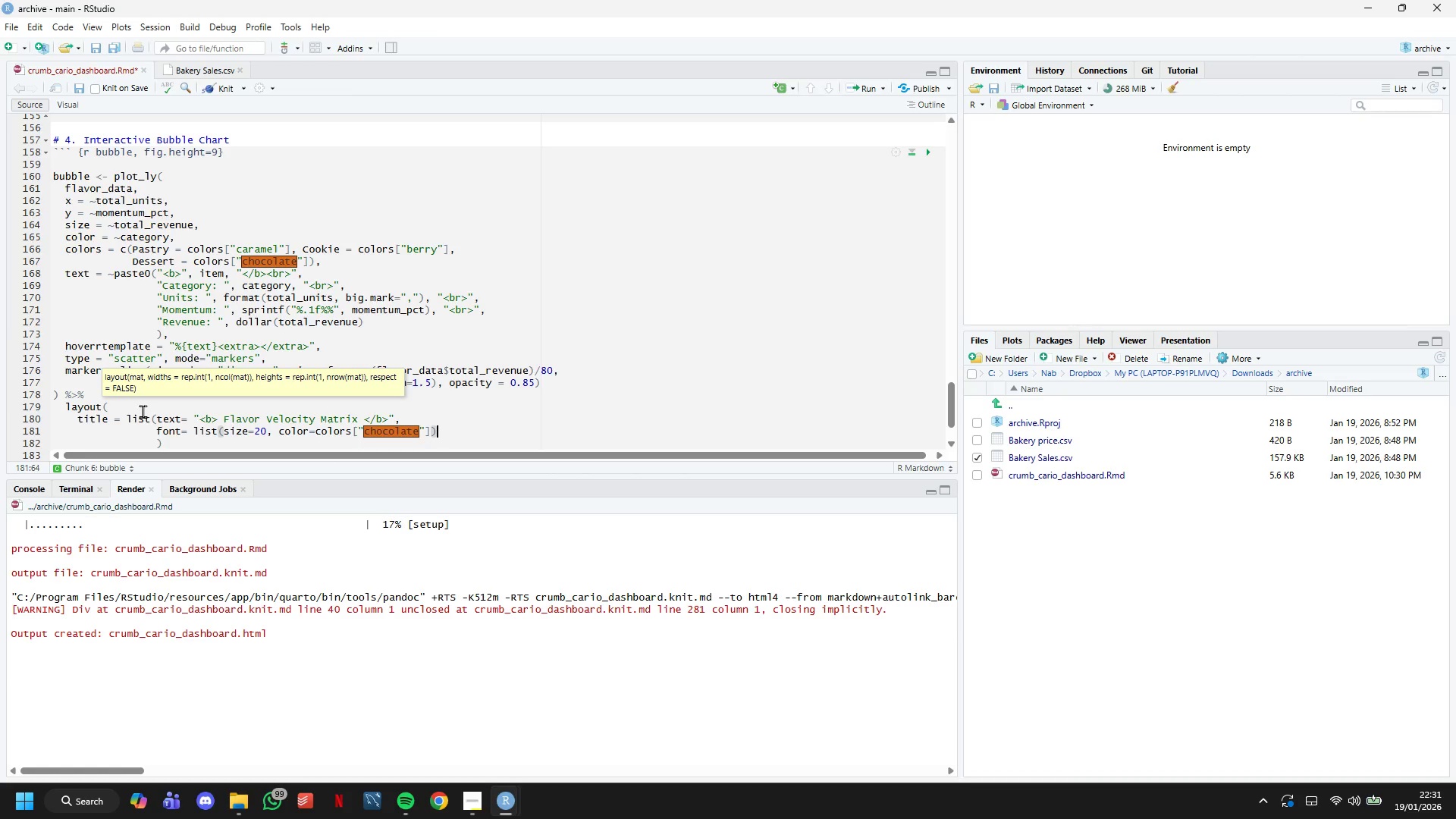 
key(ArrowDown)
 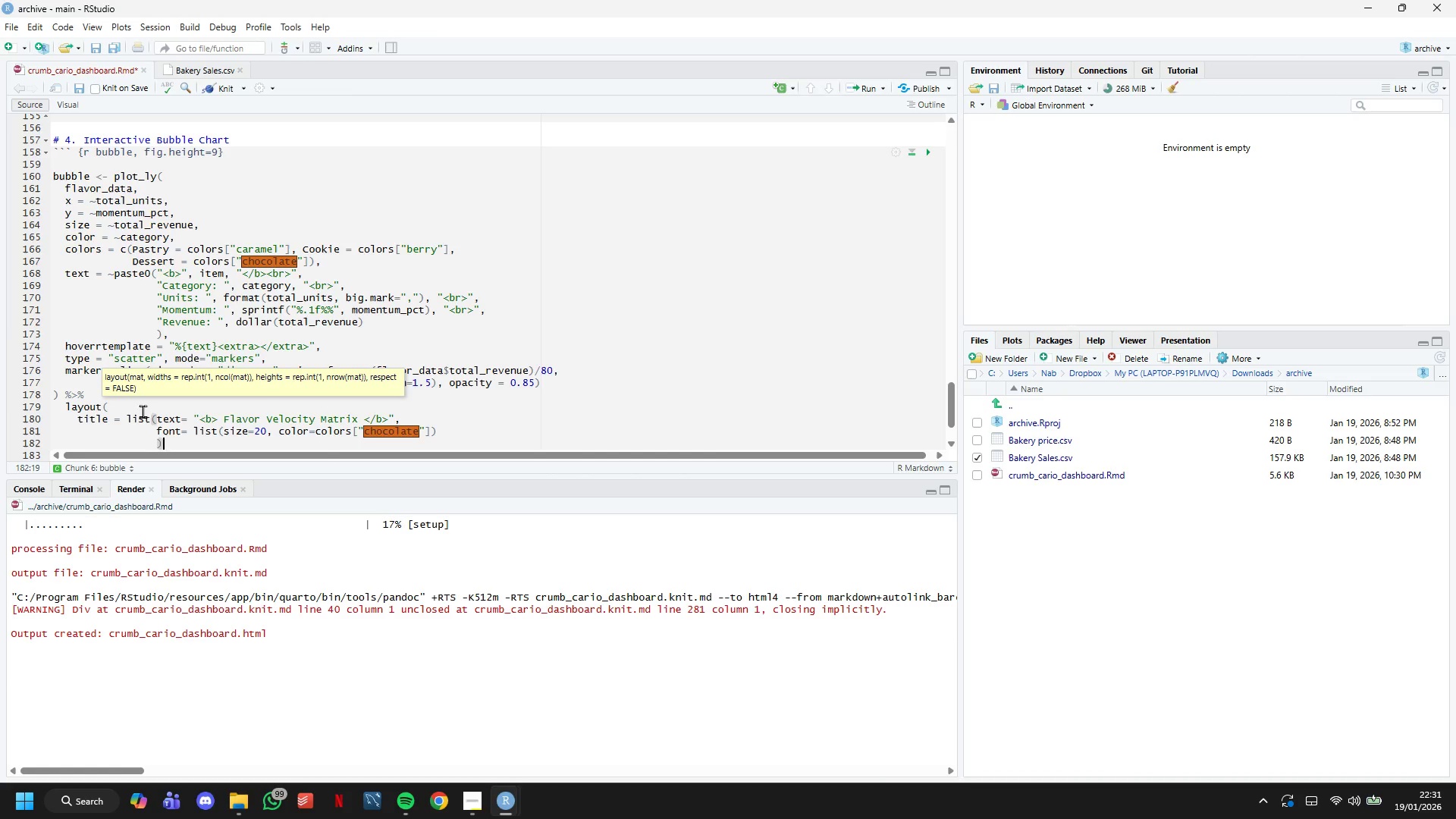 
key(ArrowLeft)
 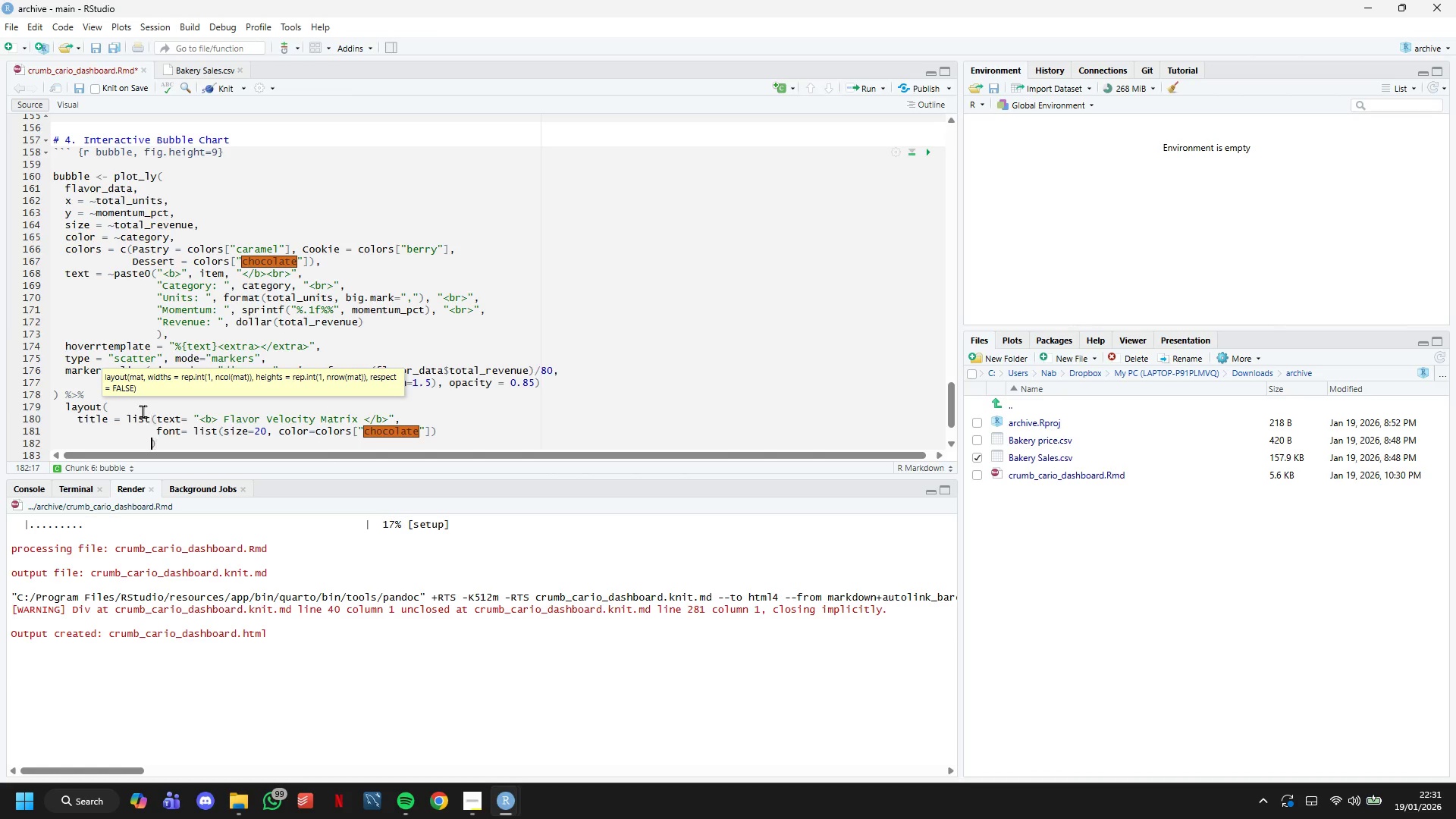 
key(Backspace)
 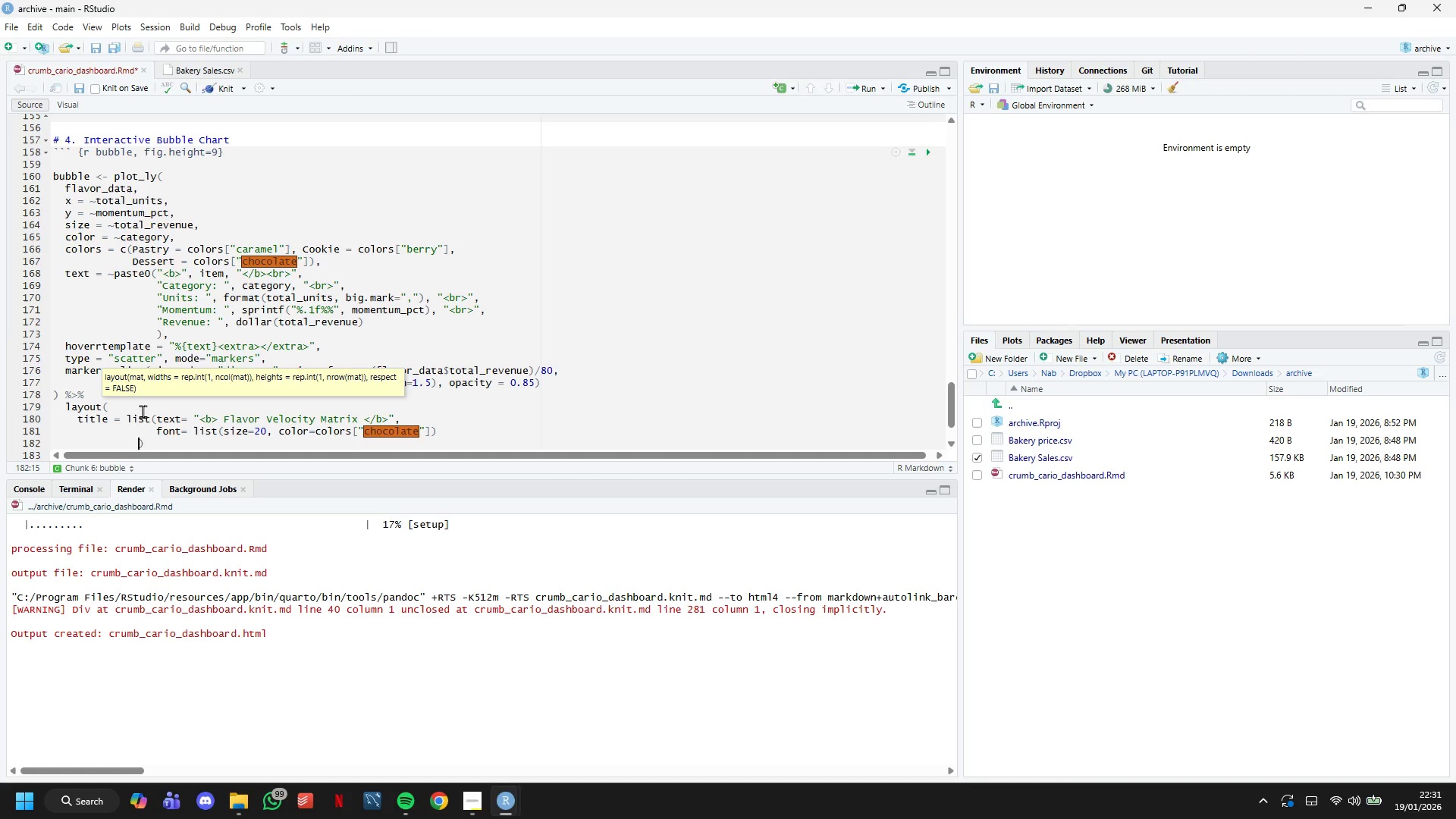 
key(Backspace)
 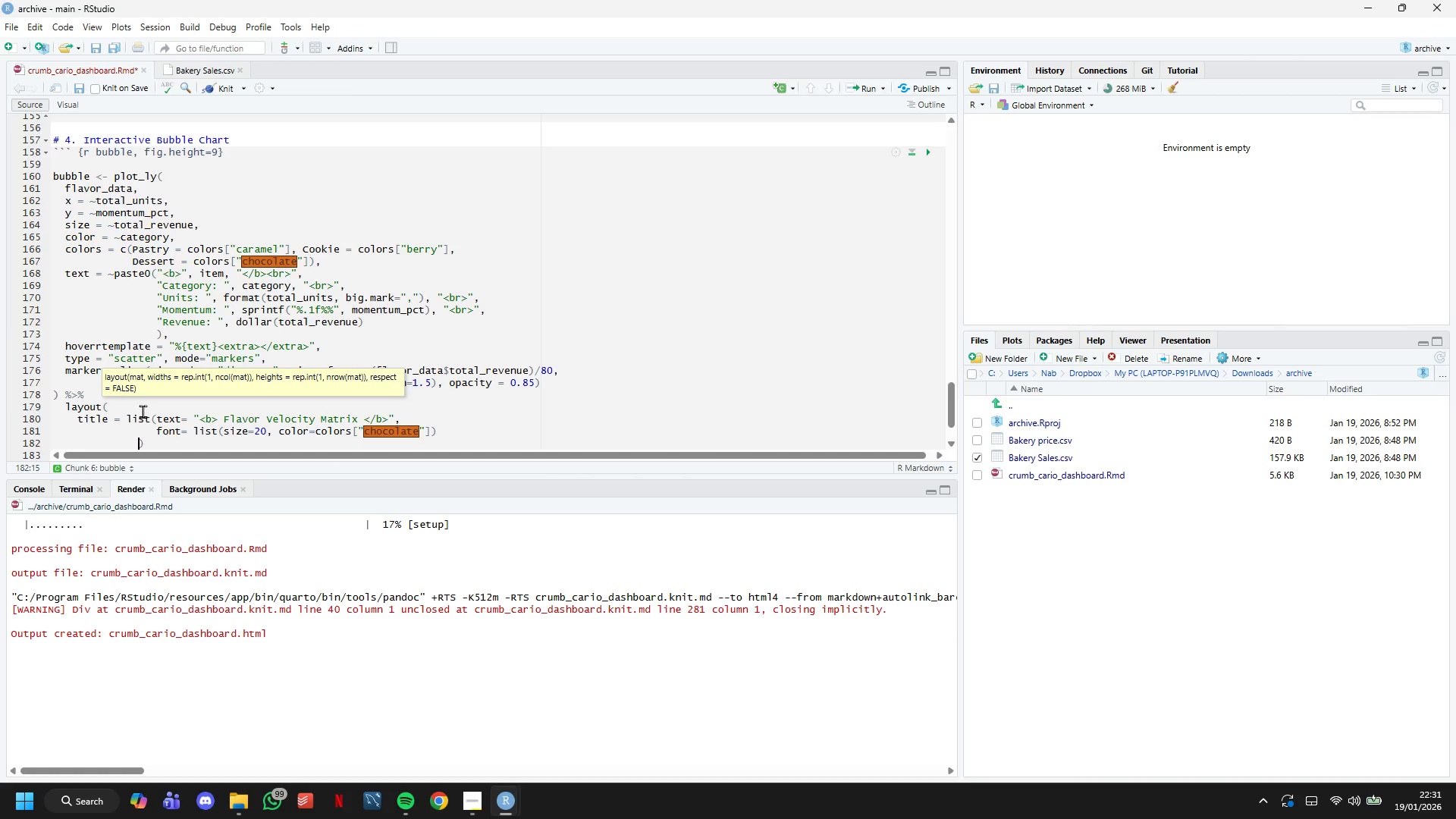 
key(Backspace)
 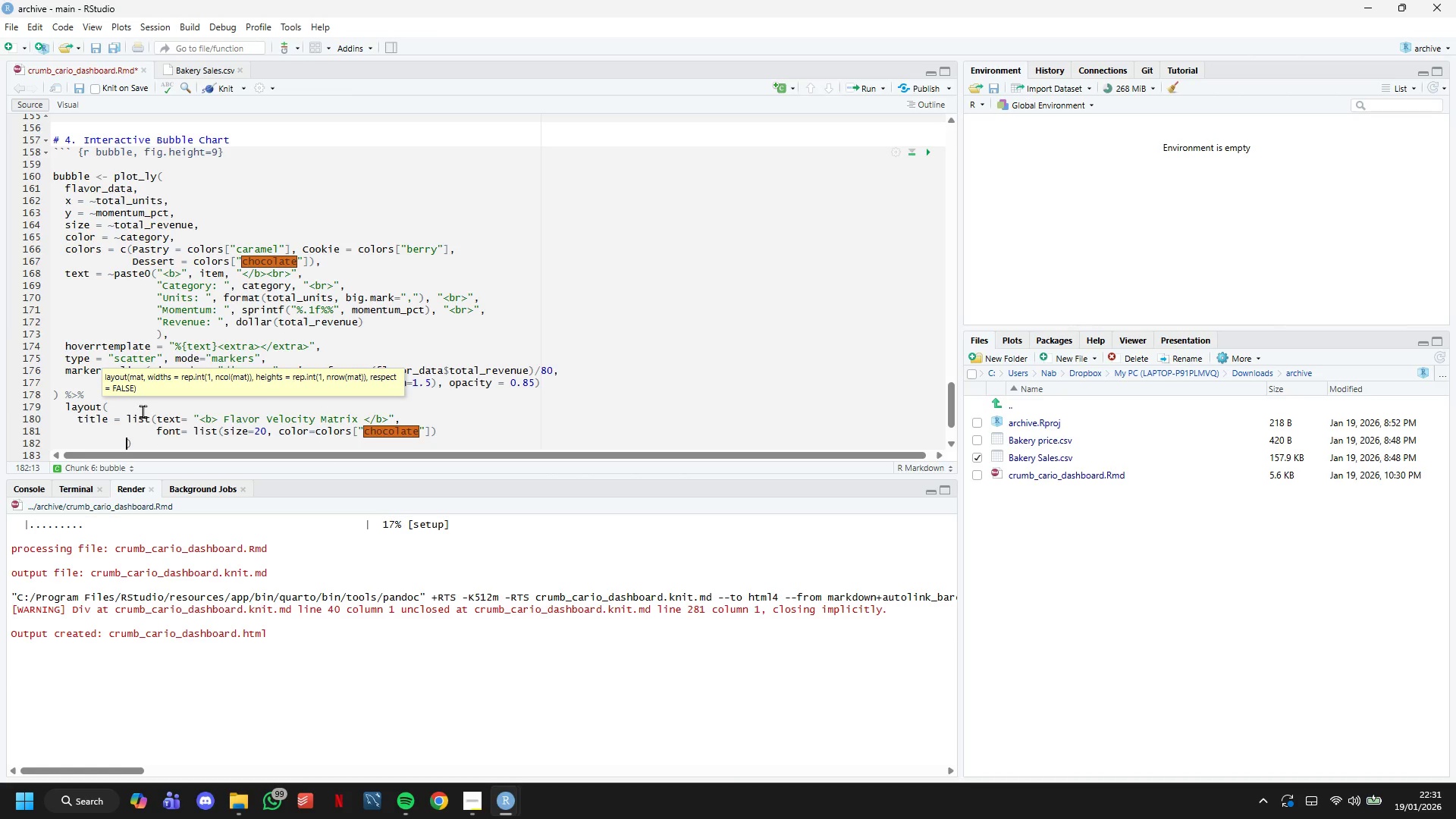 
key(Backspace)
 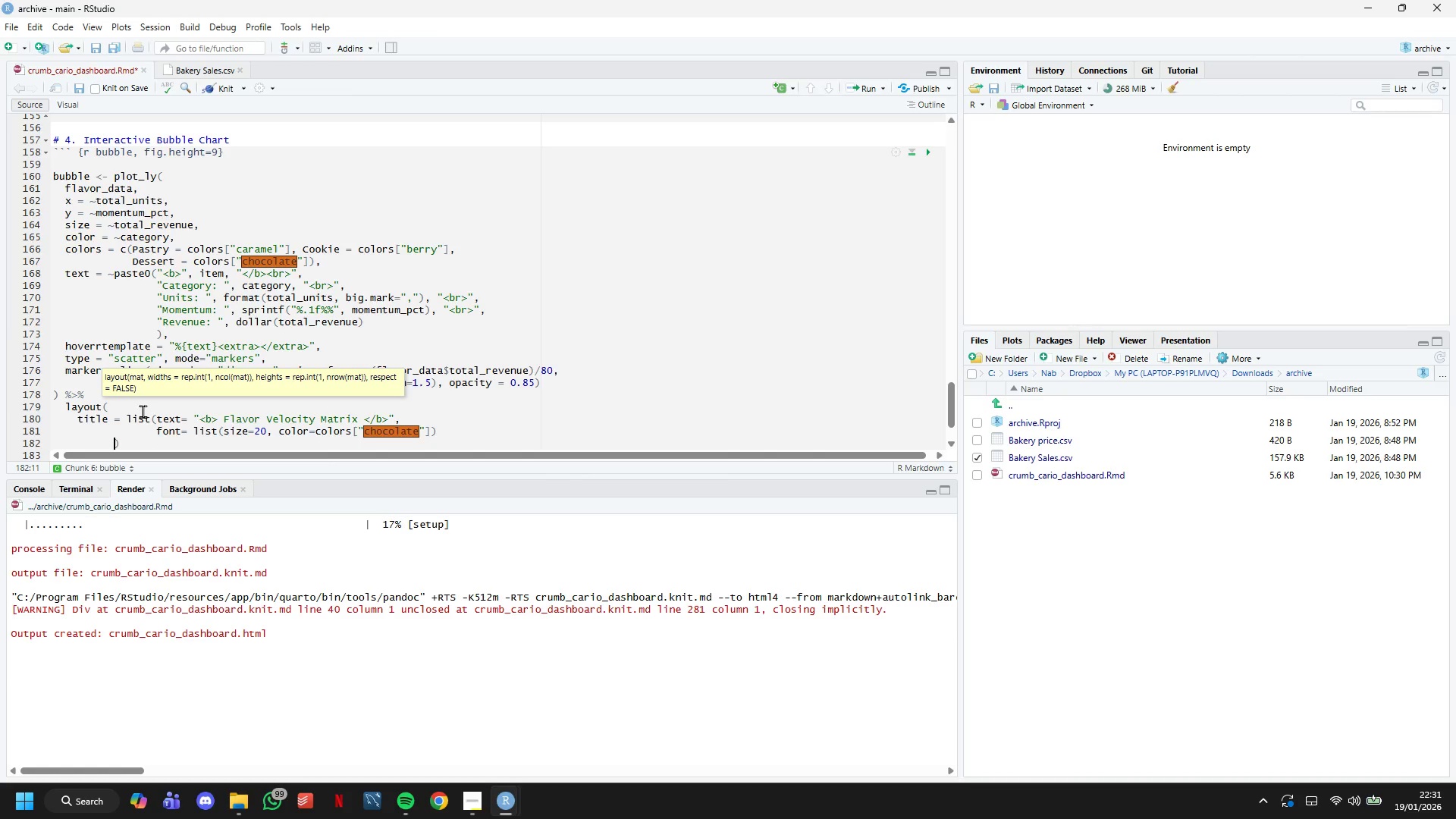 
key(Backspace)
 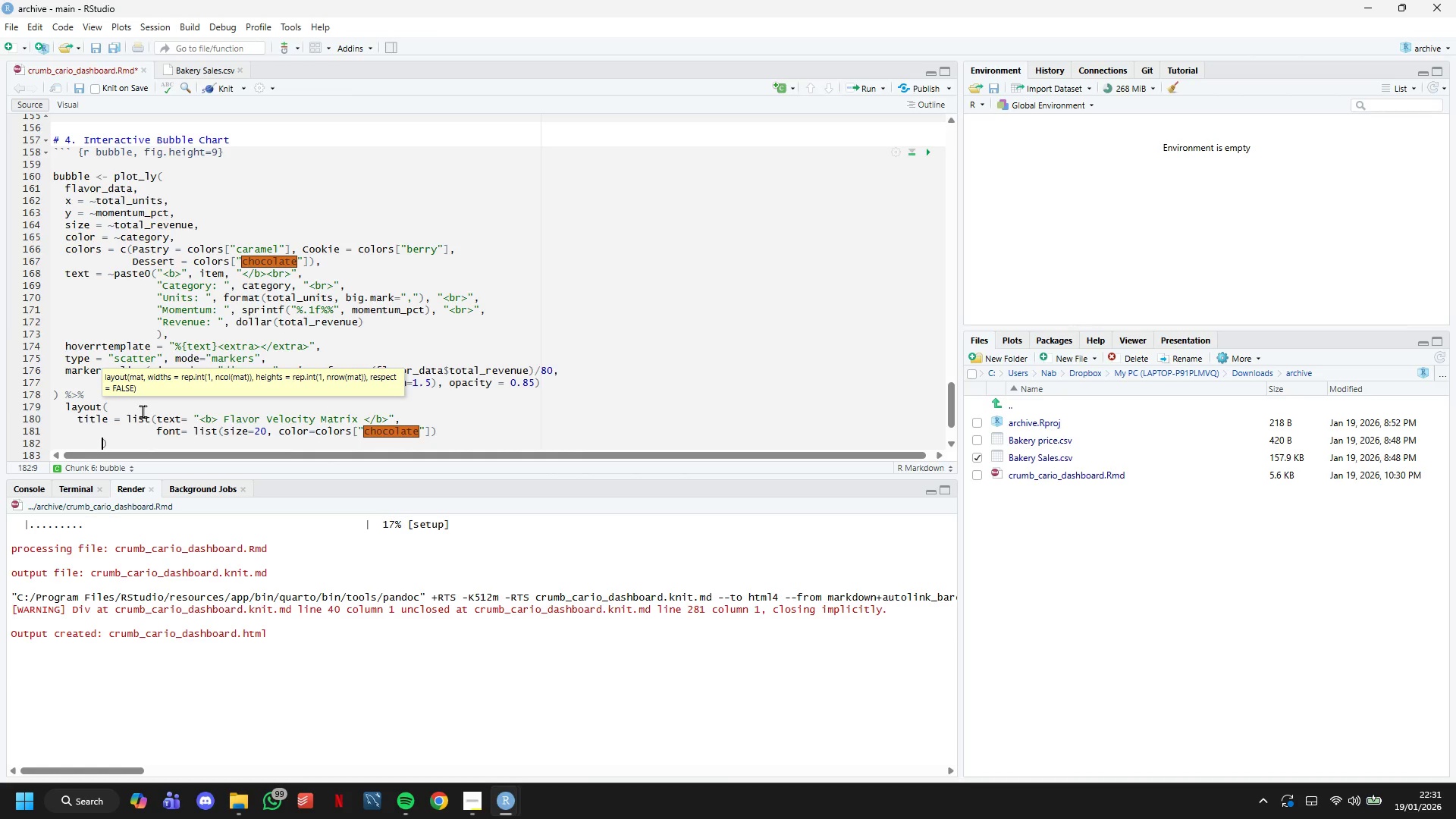 
key(Backspace)
 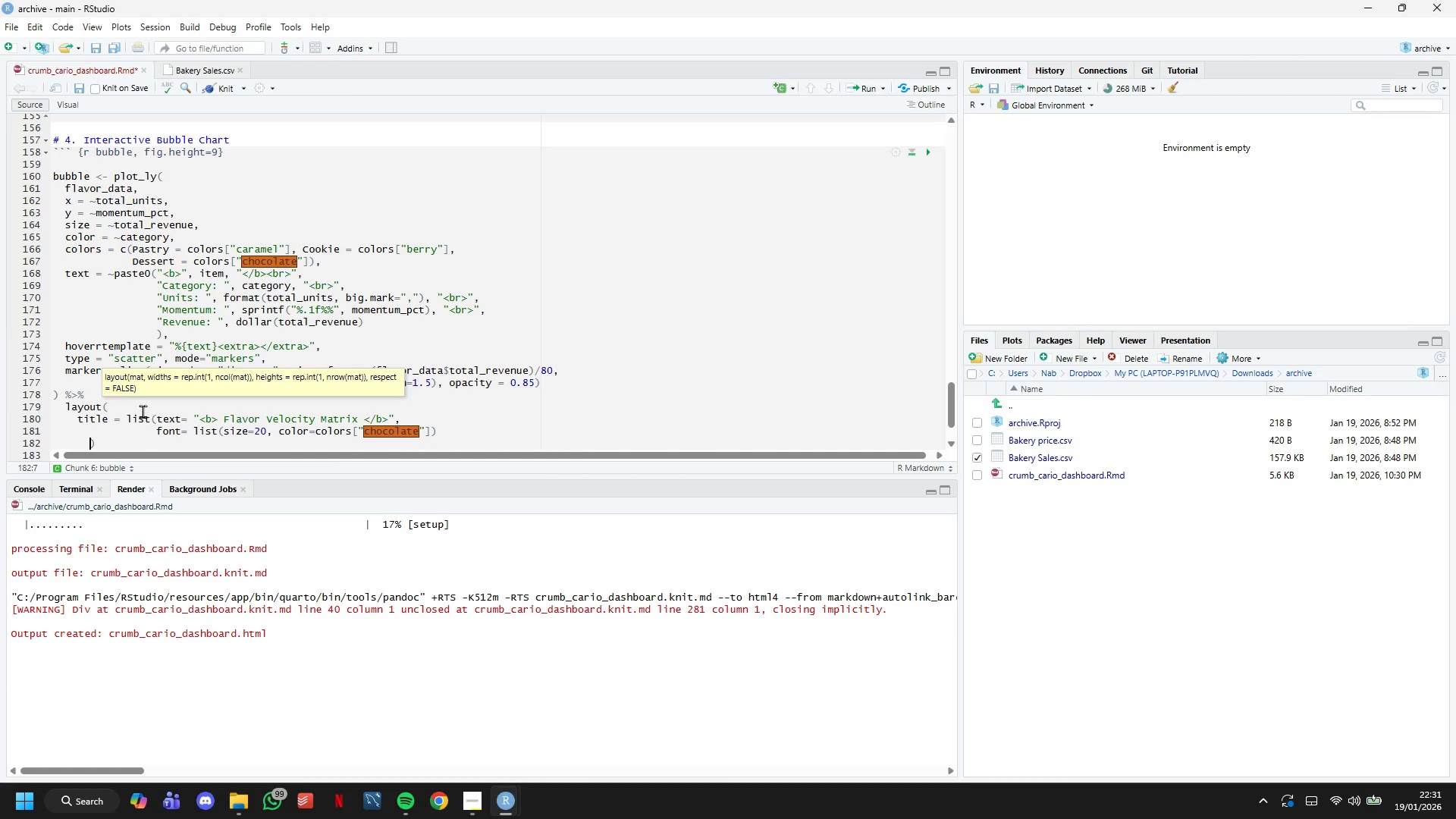 
key(Backspace)
 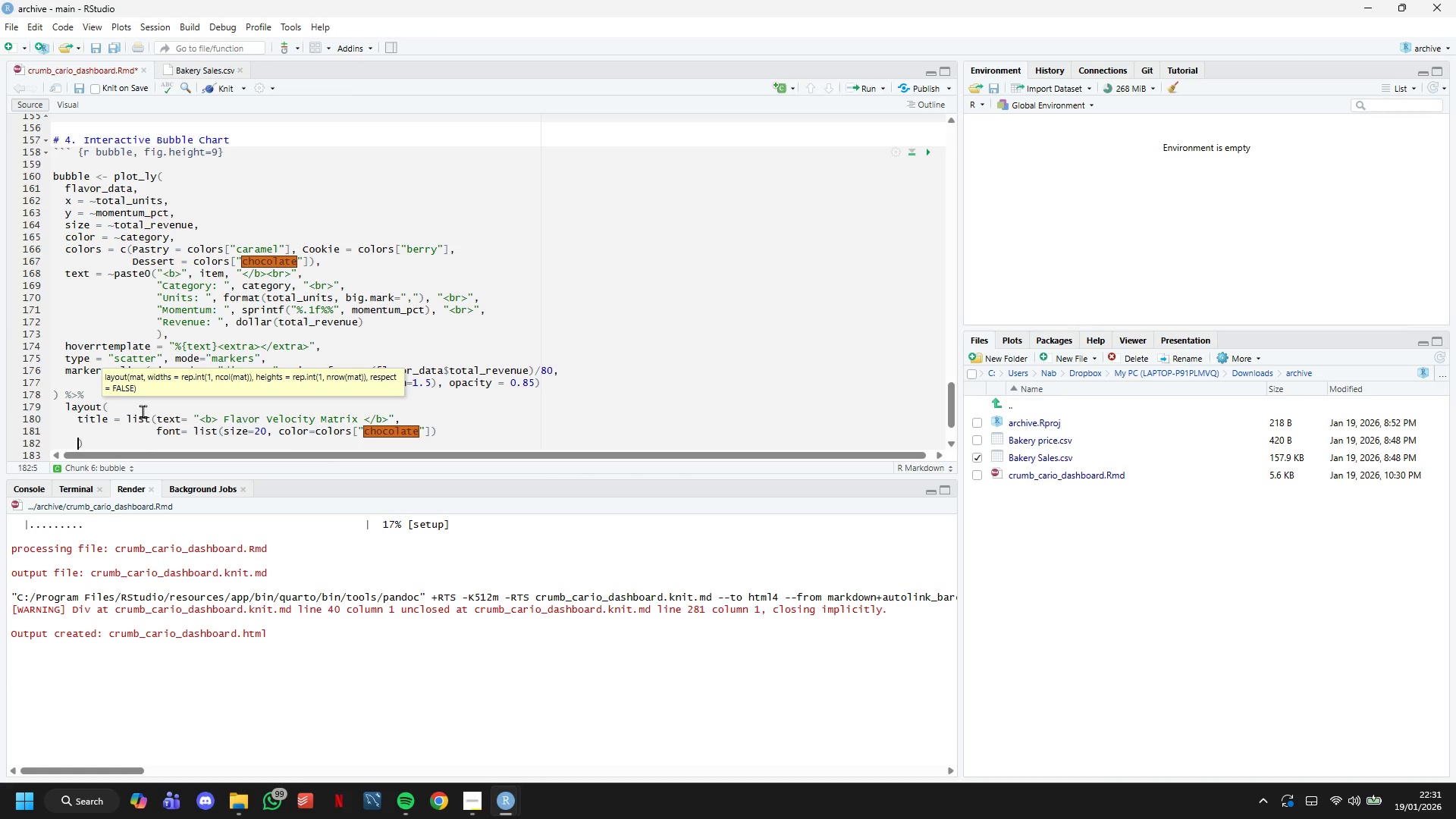 
key(Backspace)
 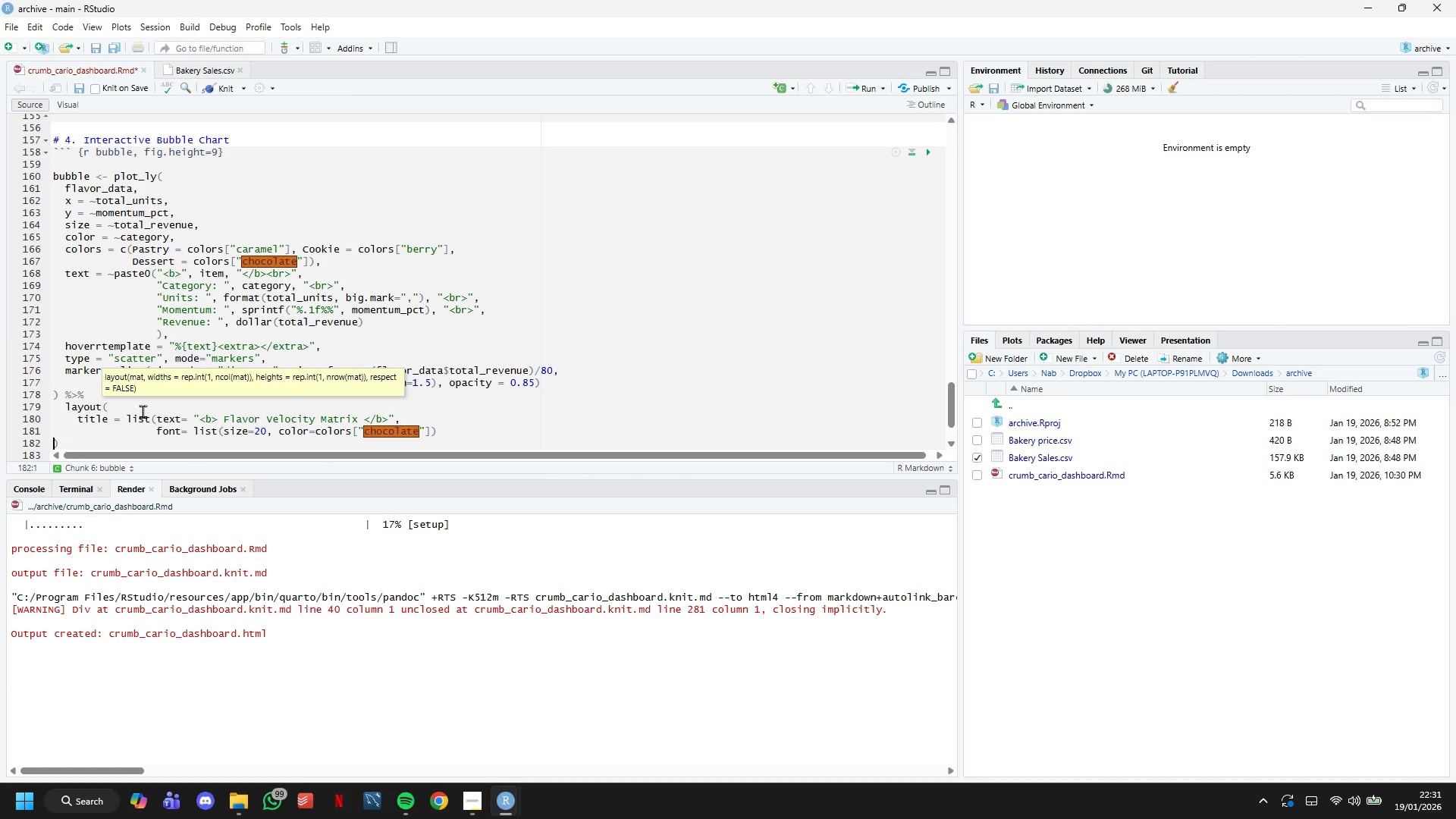 
key(Backspace)
 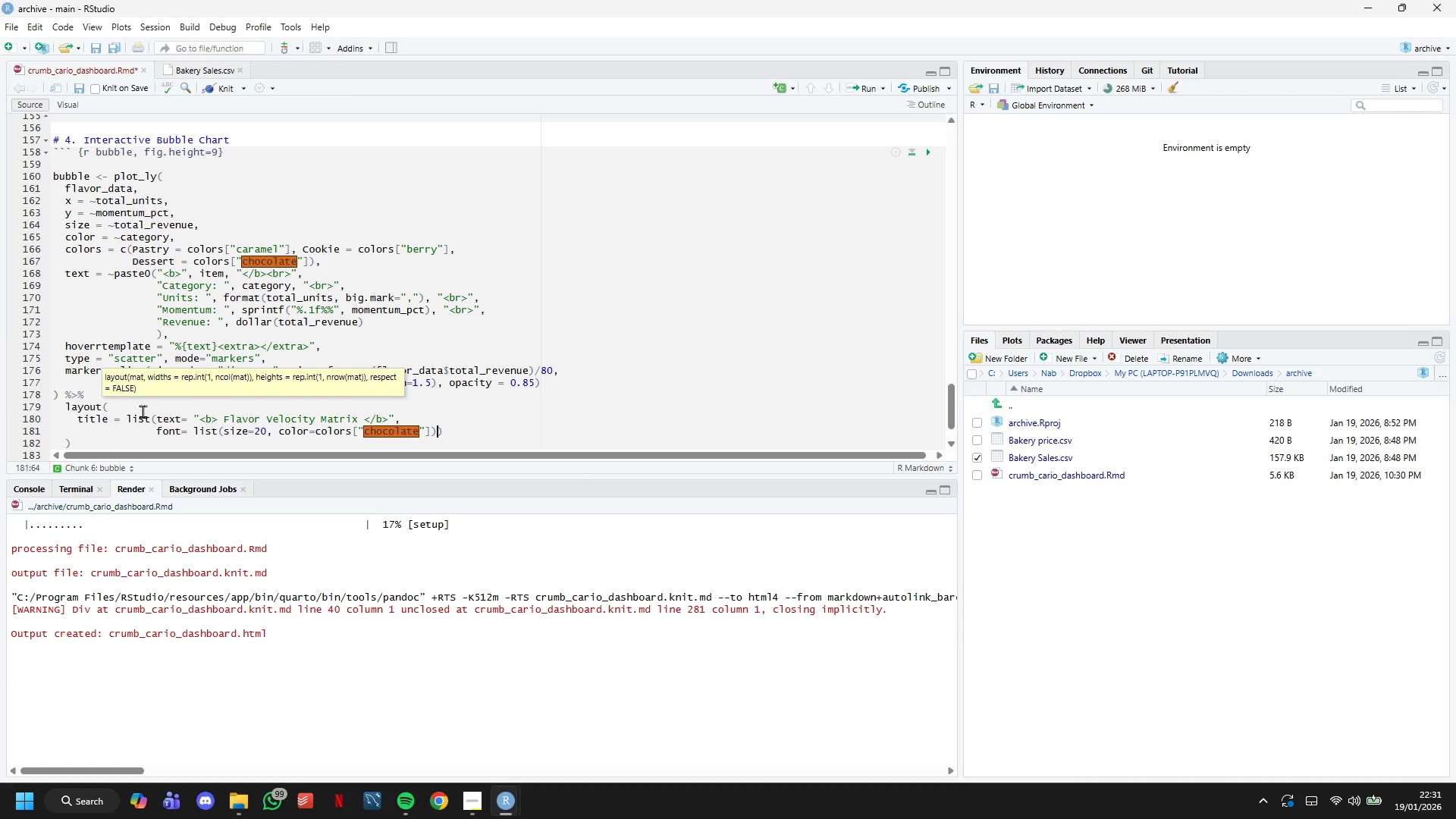 
key(Backspace)
 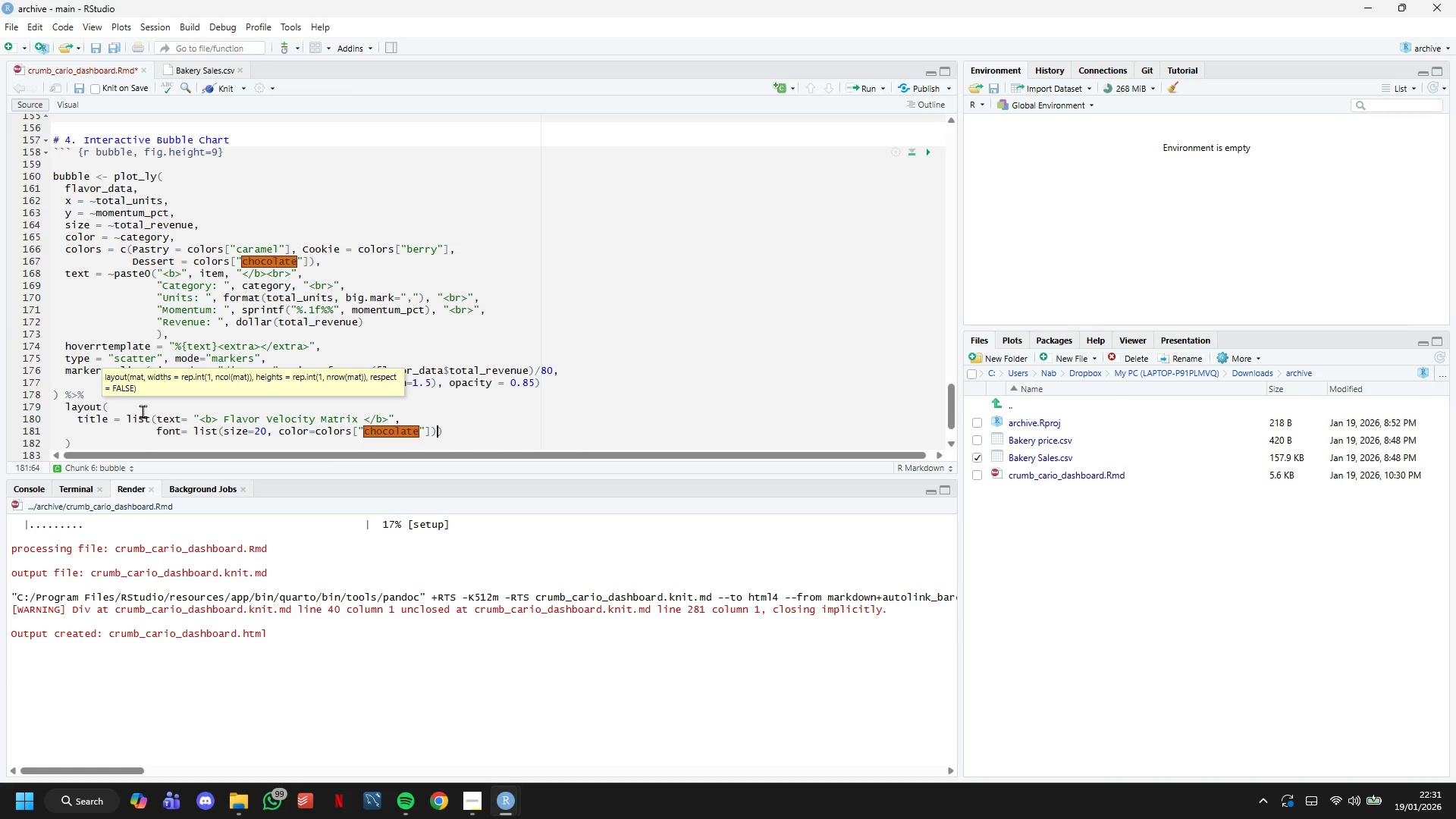 
key(ArrowRight)
 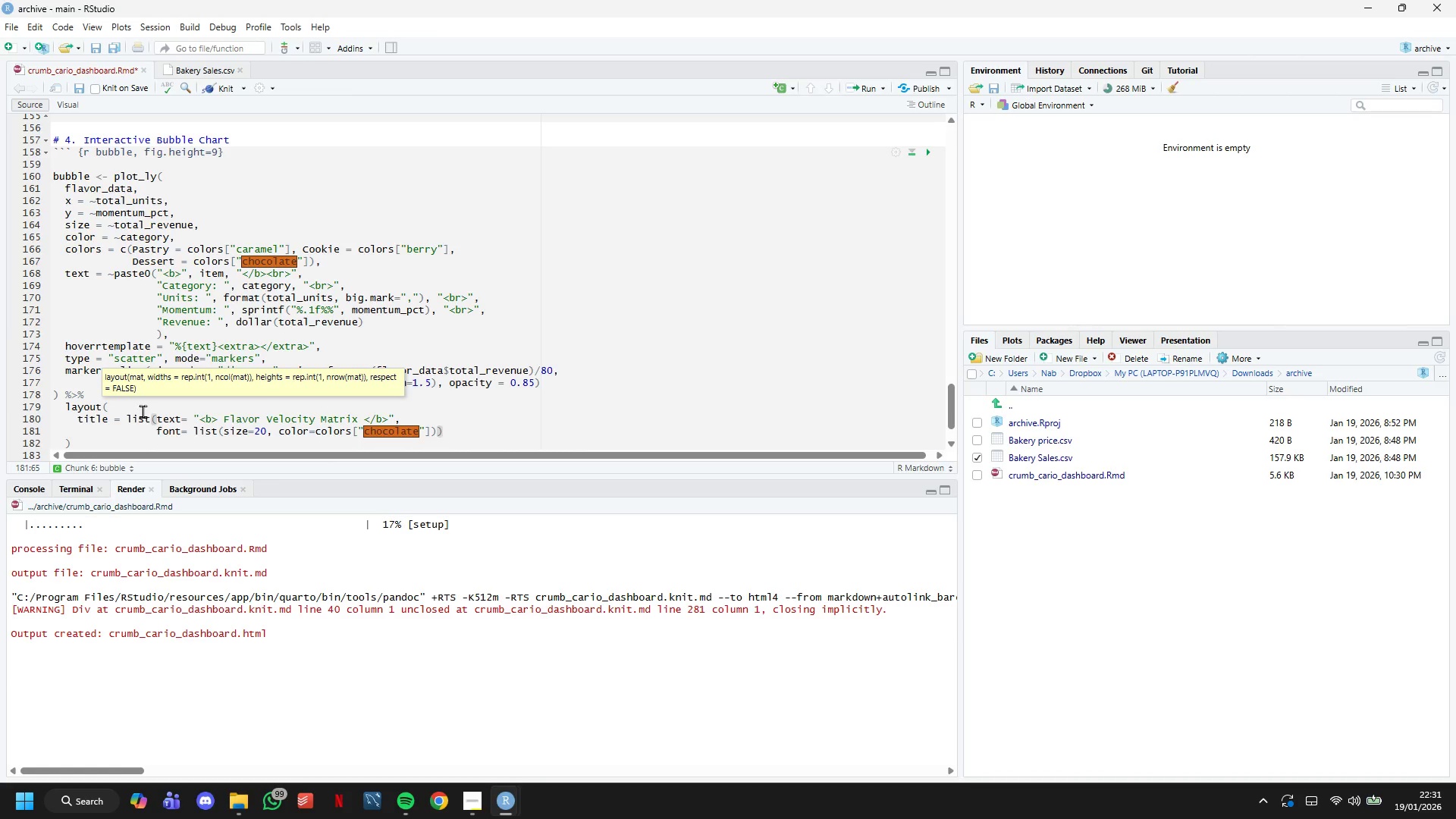 
key(Comma)
 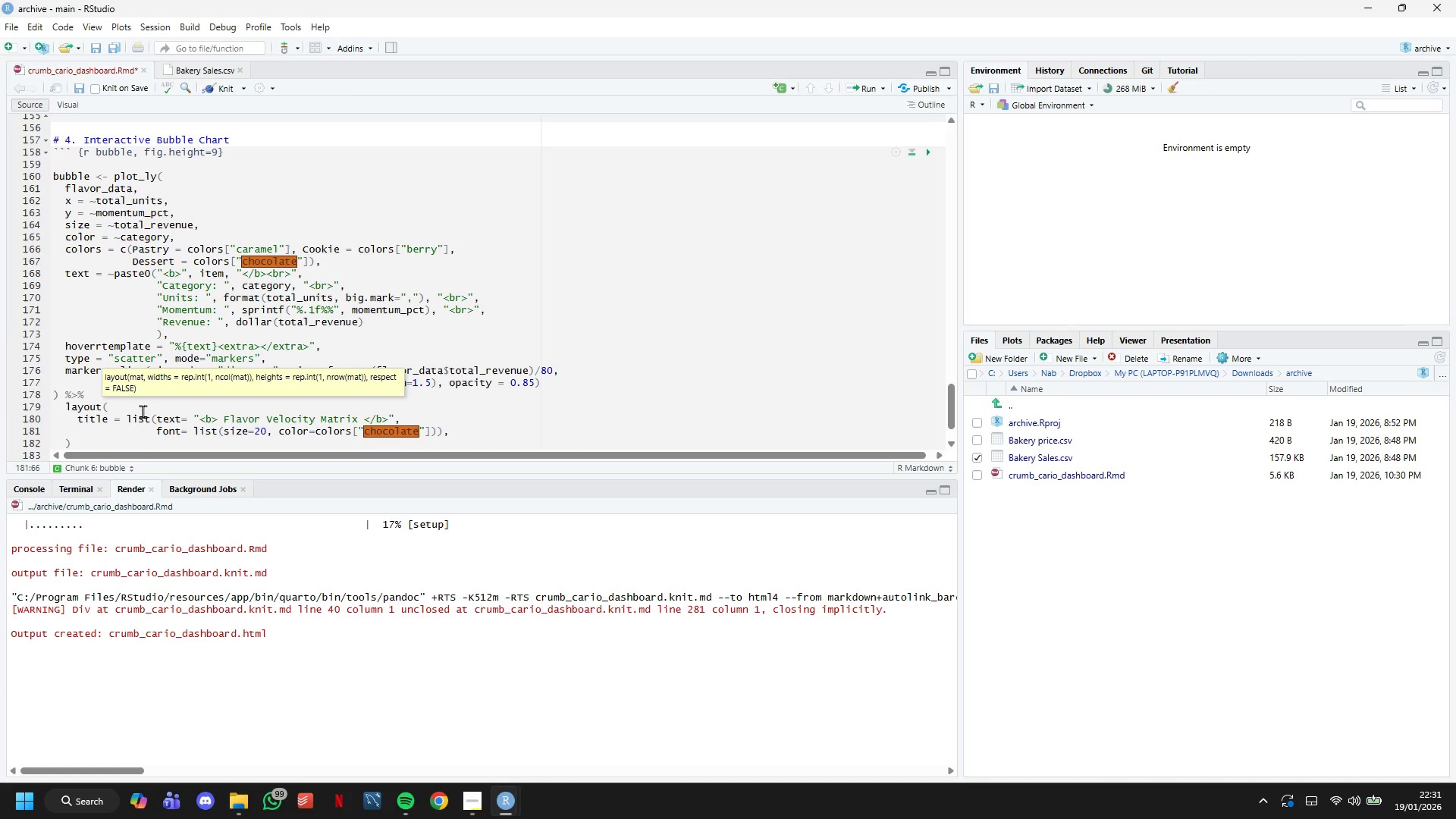 
key(Enter)
 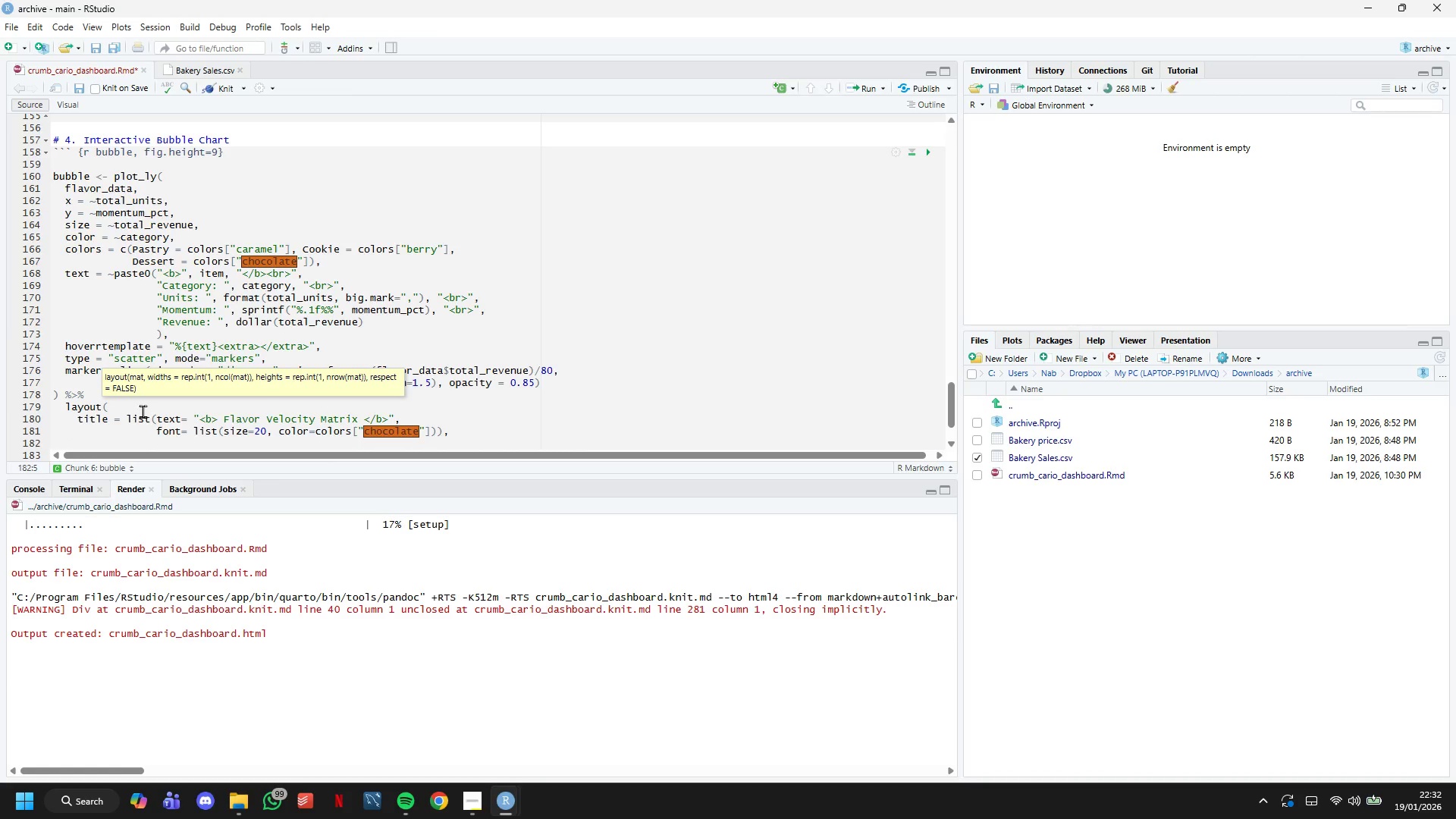 
type(xaxis = )
 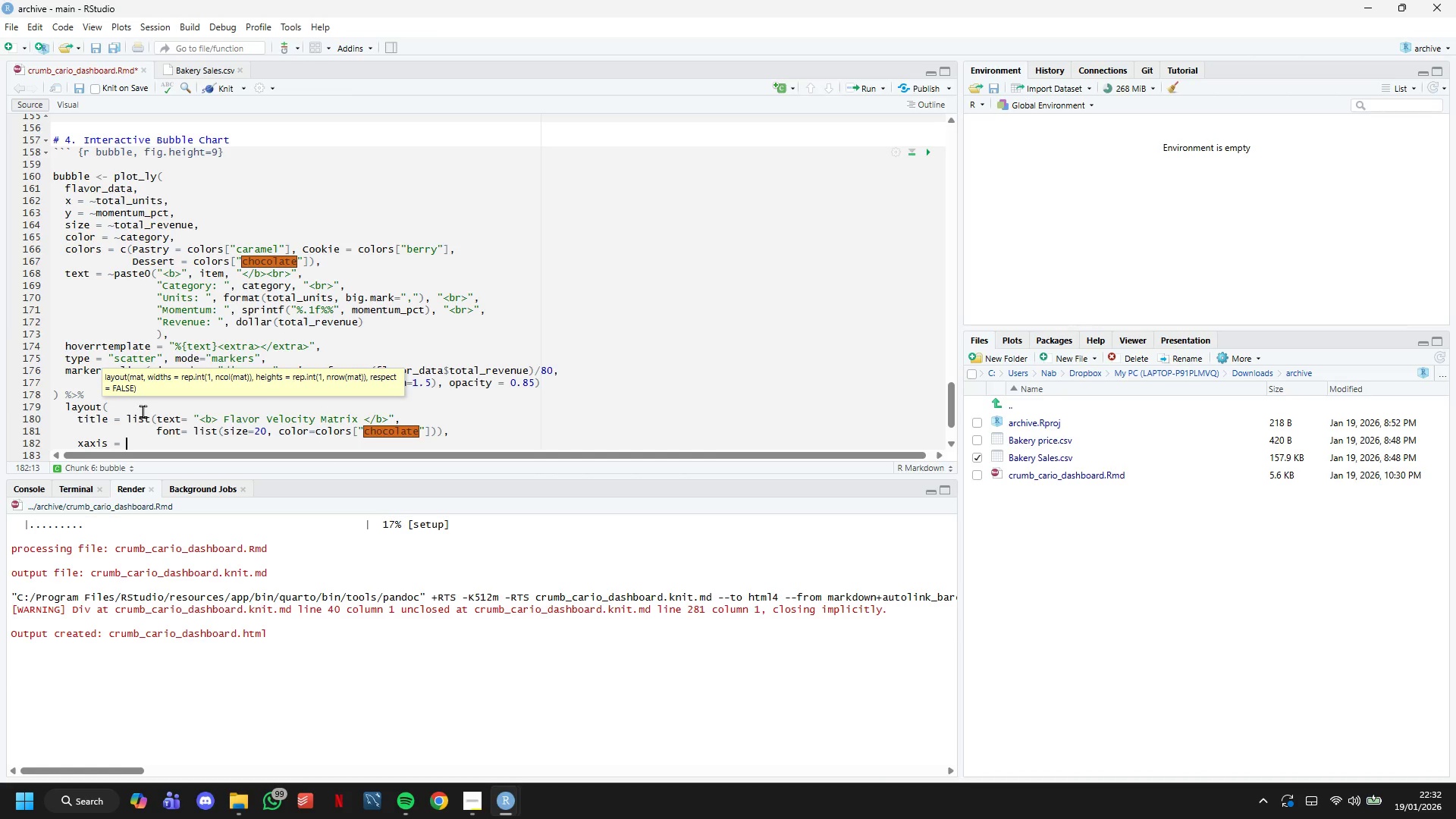 
wait(13.16)
 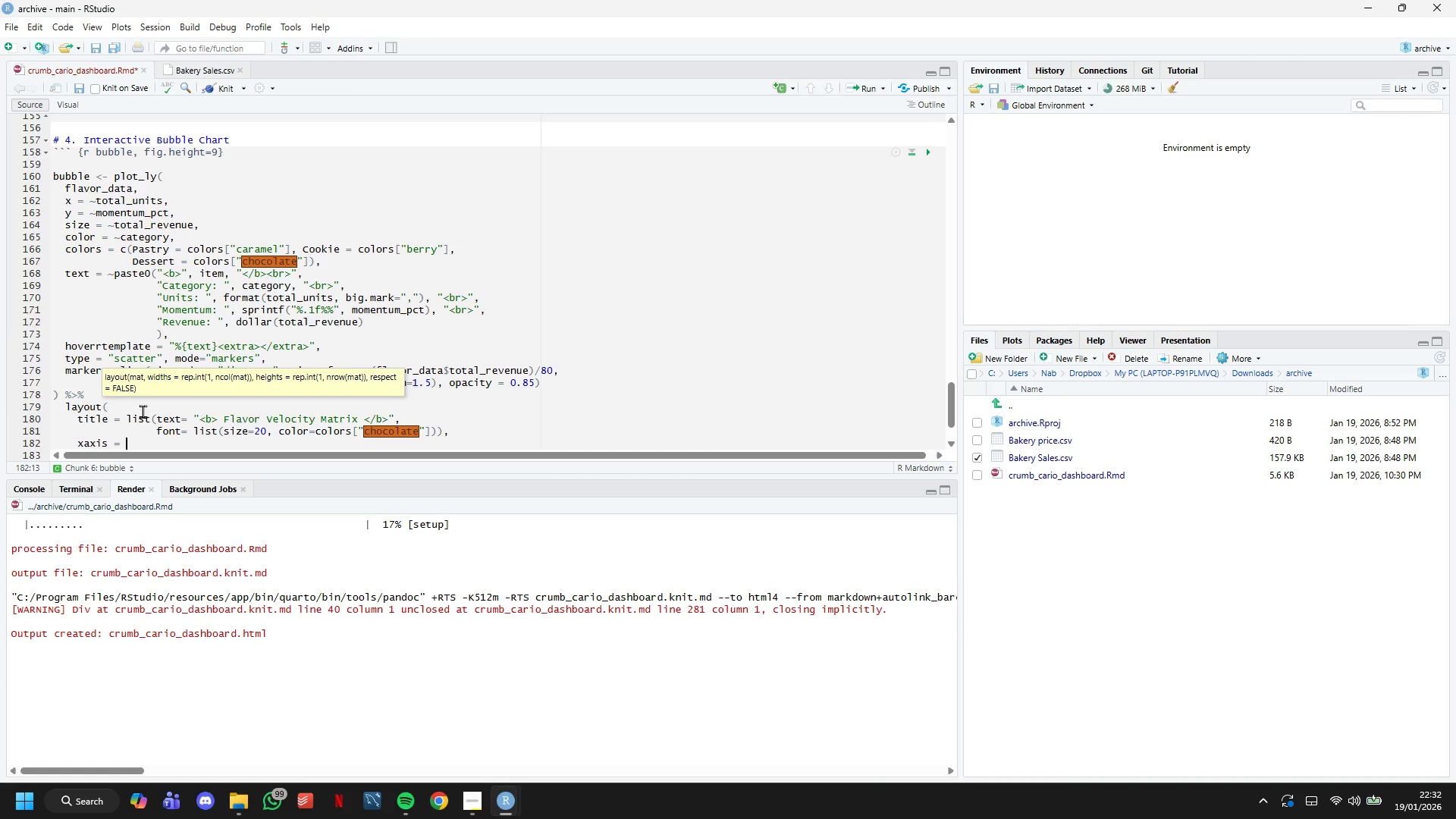 
type(list(title)
 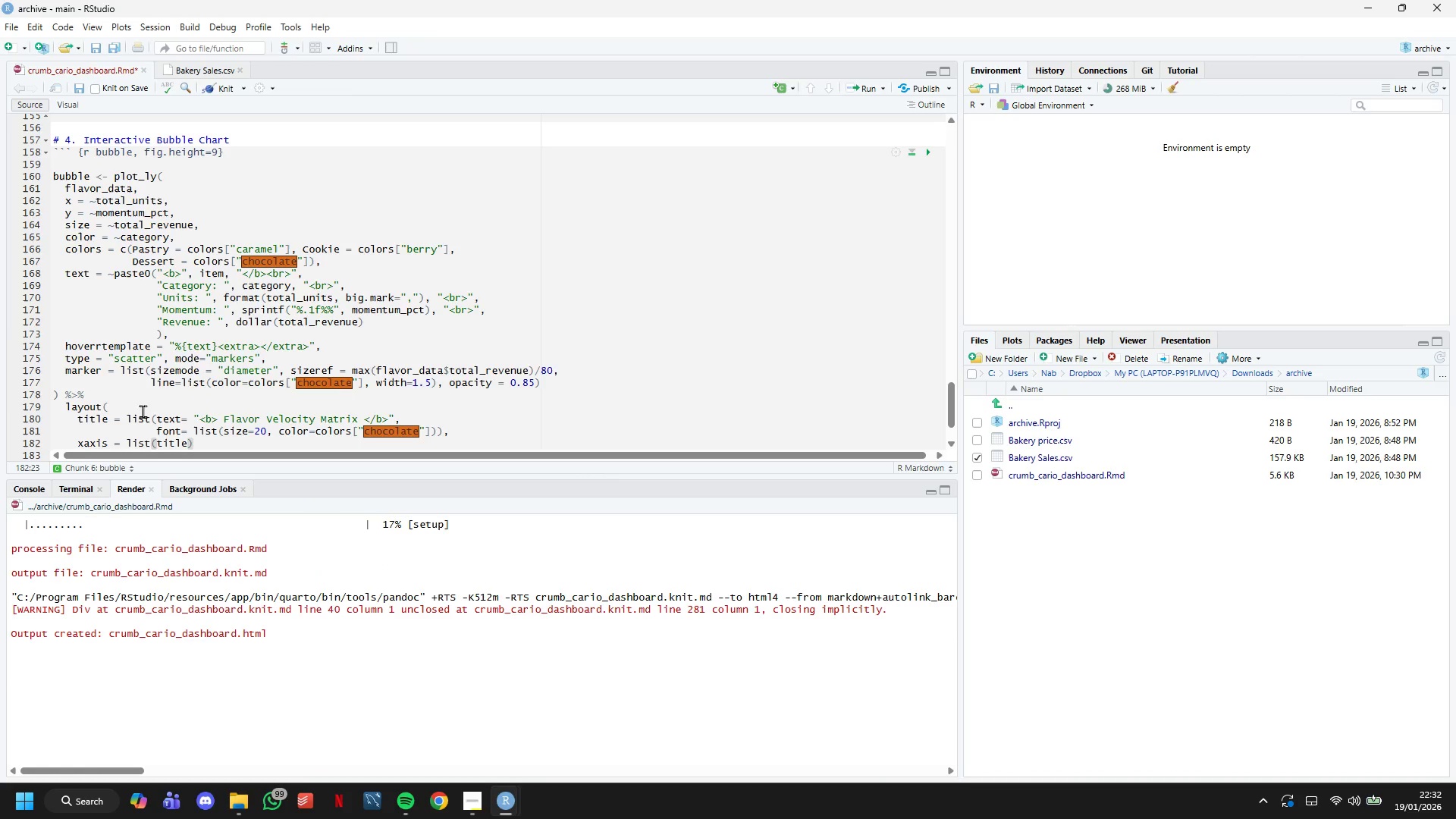 
wait(24.22)
 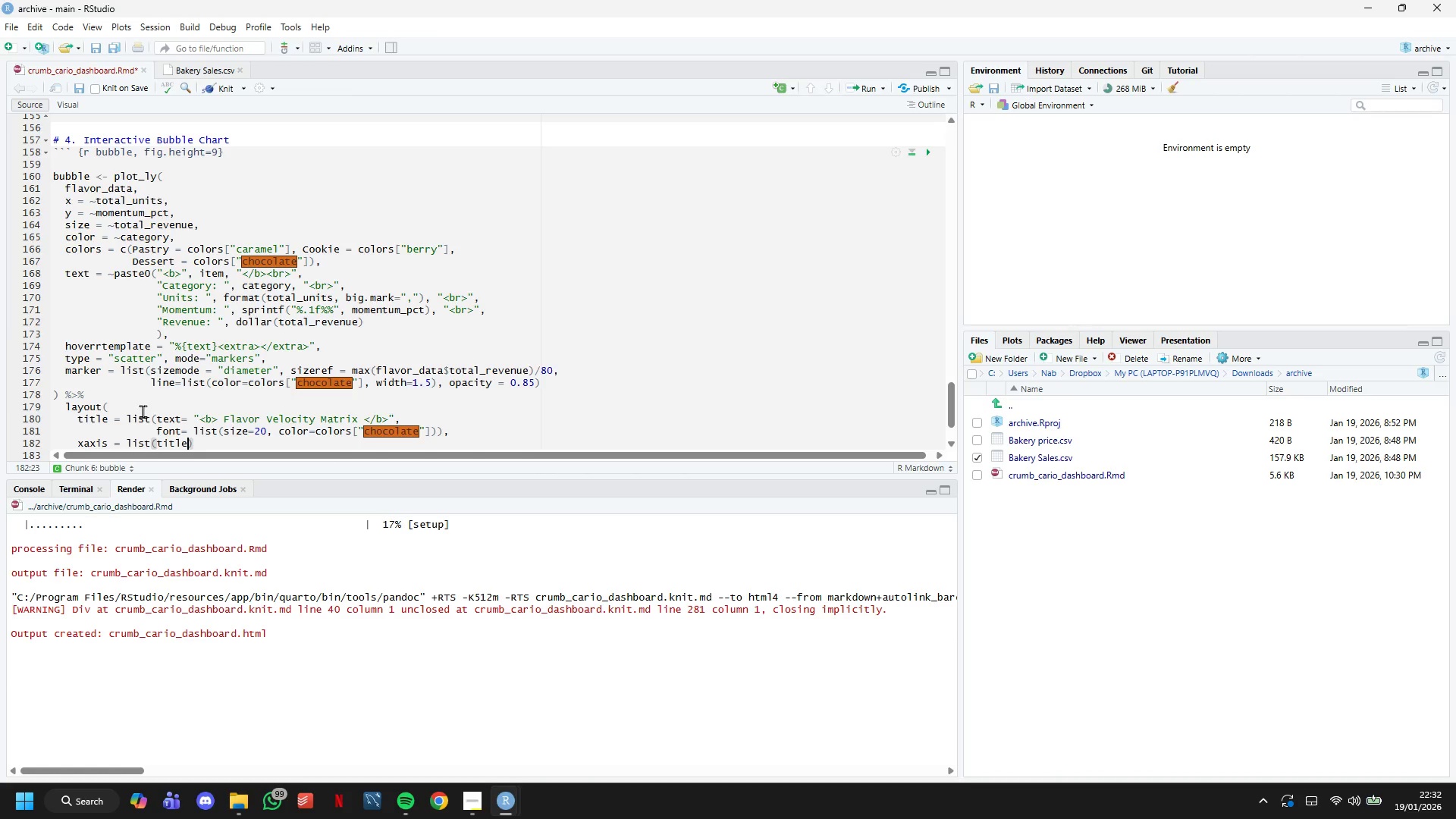 
key(Equal)
 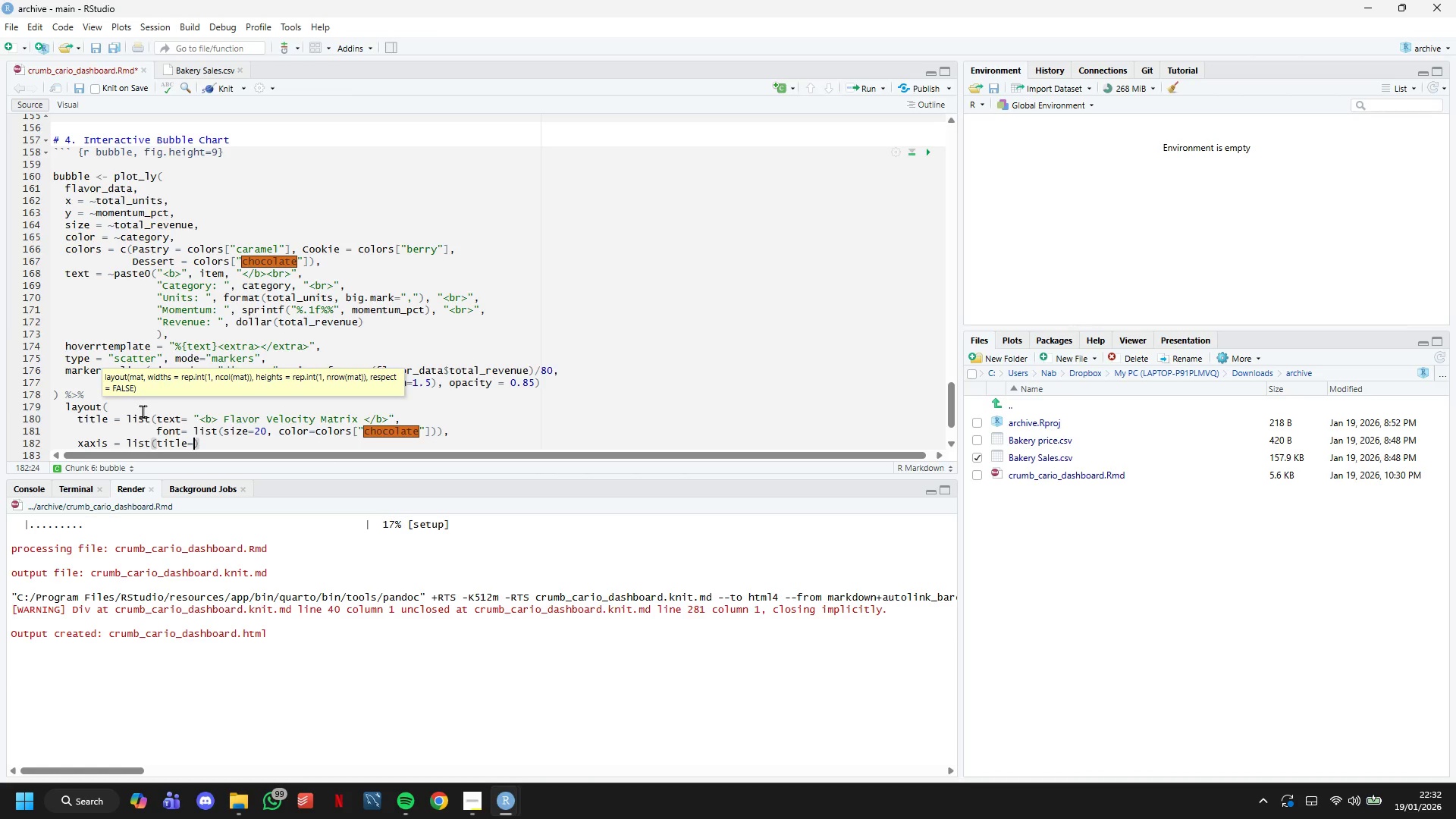 
key(Shift+Quote)
 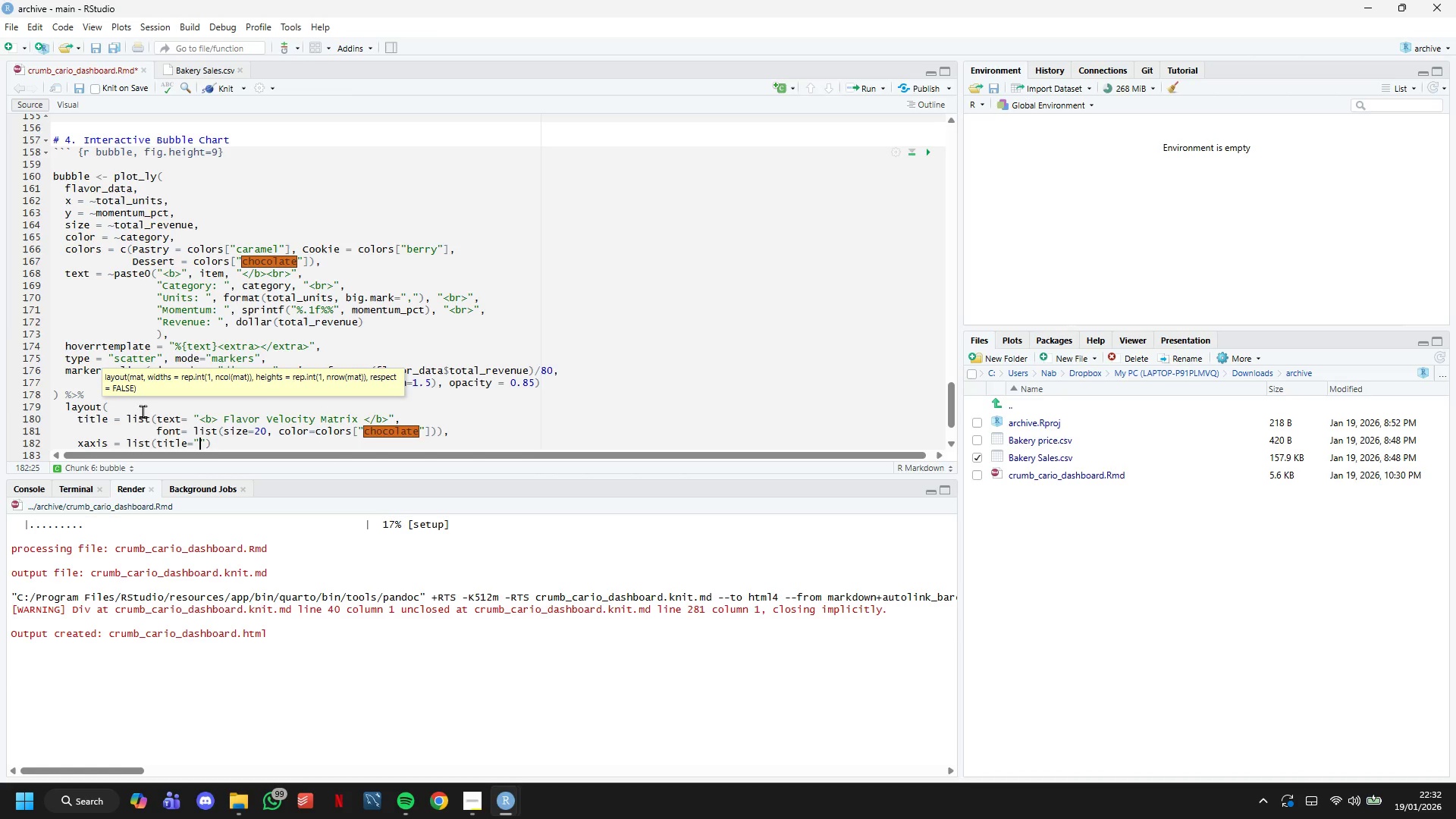 
key(Shift+ShiftLeft)
 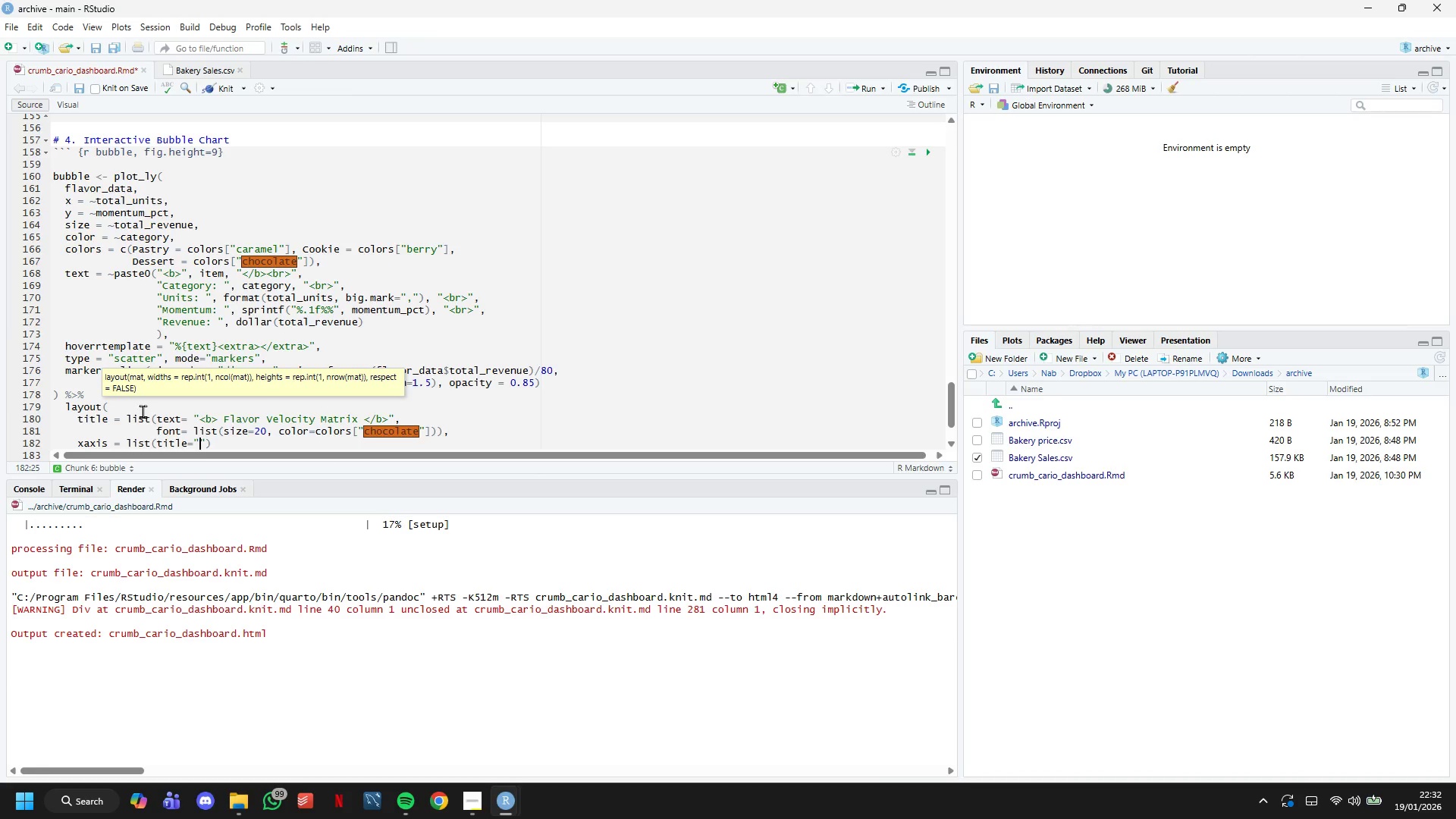 
key(Shift+Comma)
 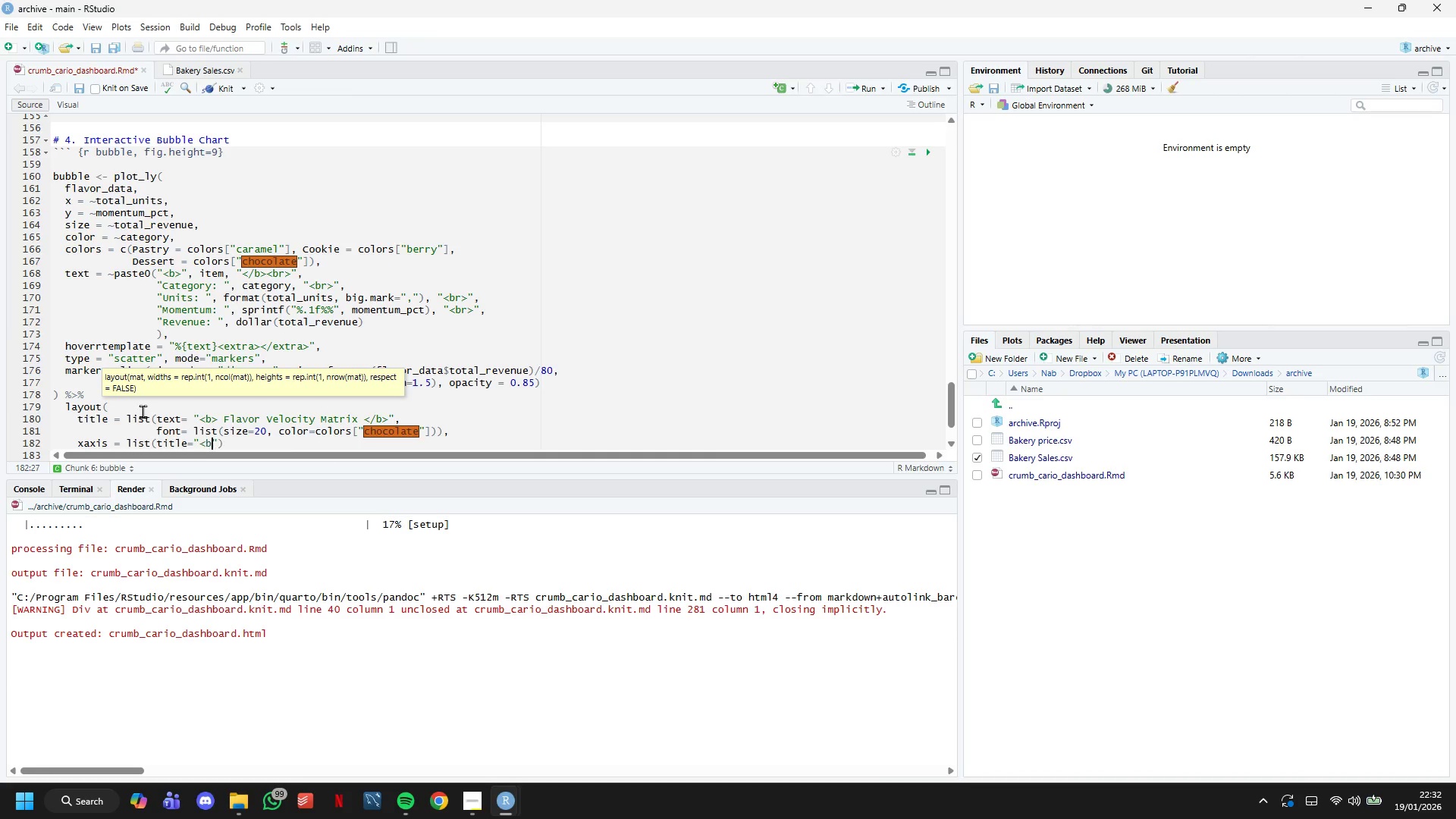 
key(B)
 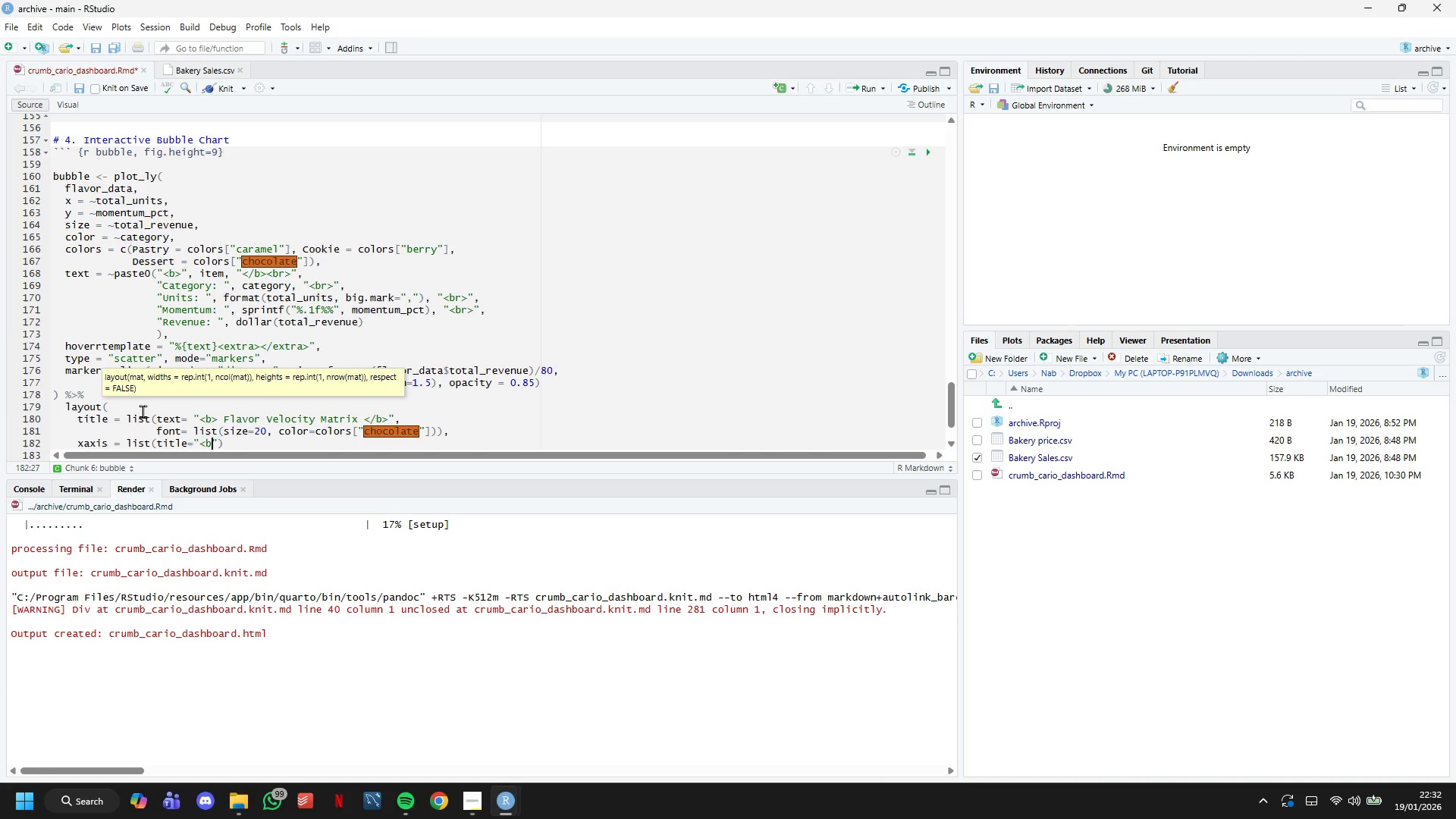 
hold_key(key=ShiftLeft, duration=0.66)
 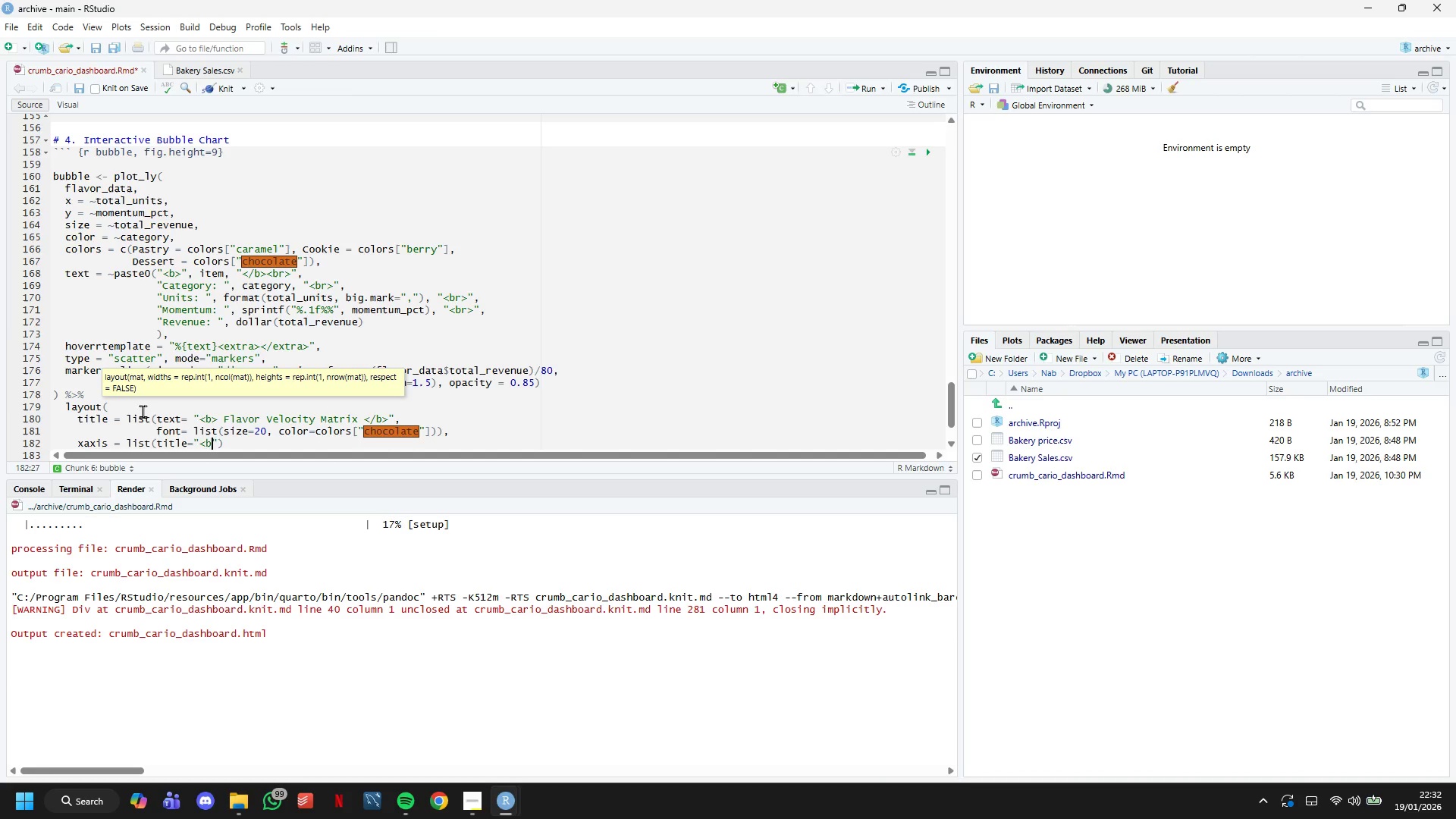 
key(Shift+Period)
 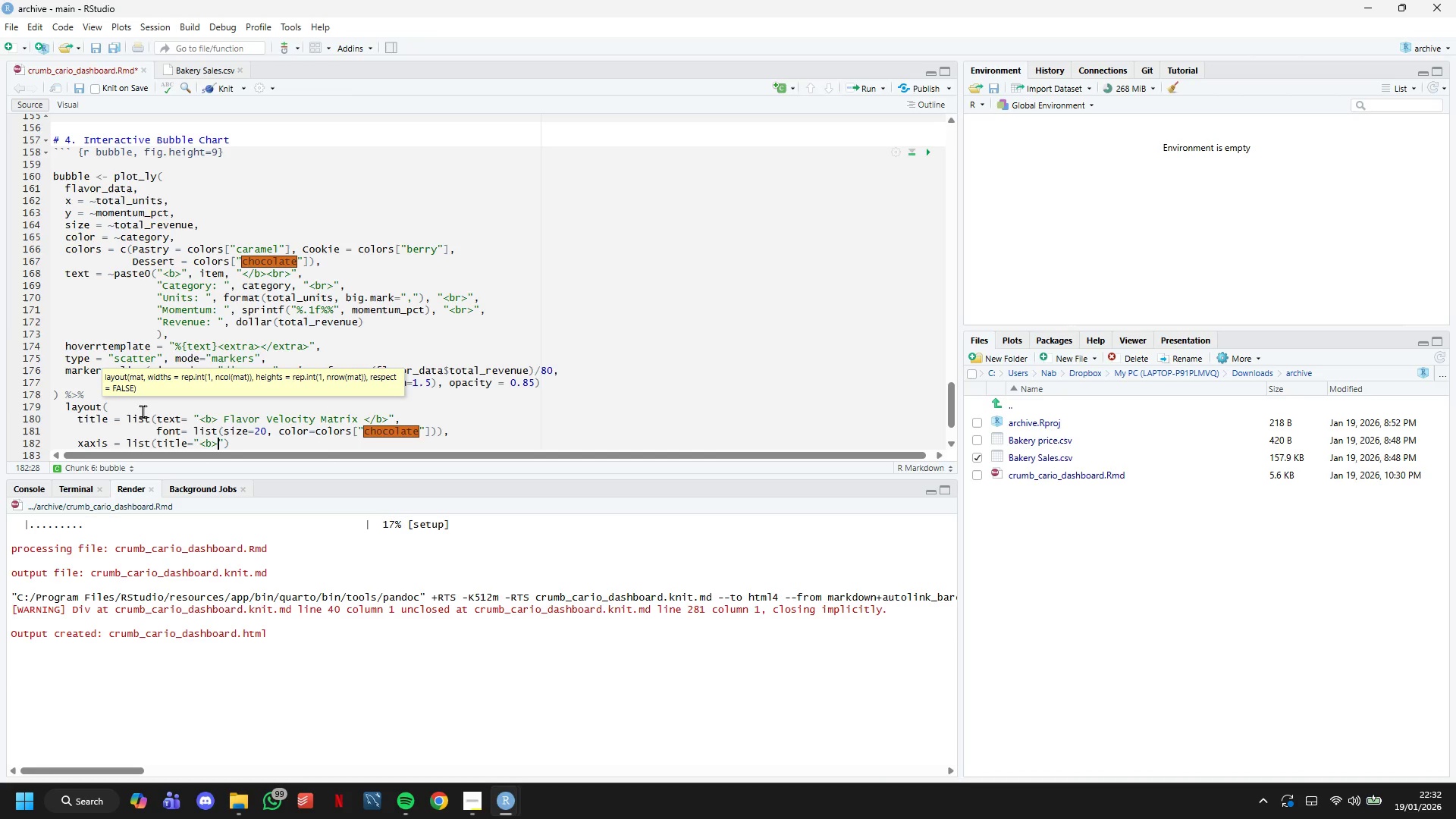 
type(Total Units Sold)
 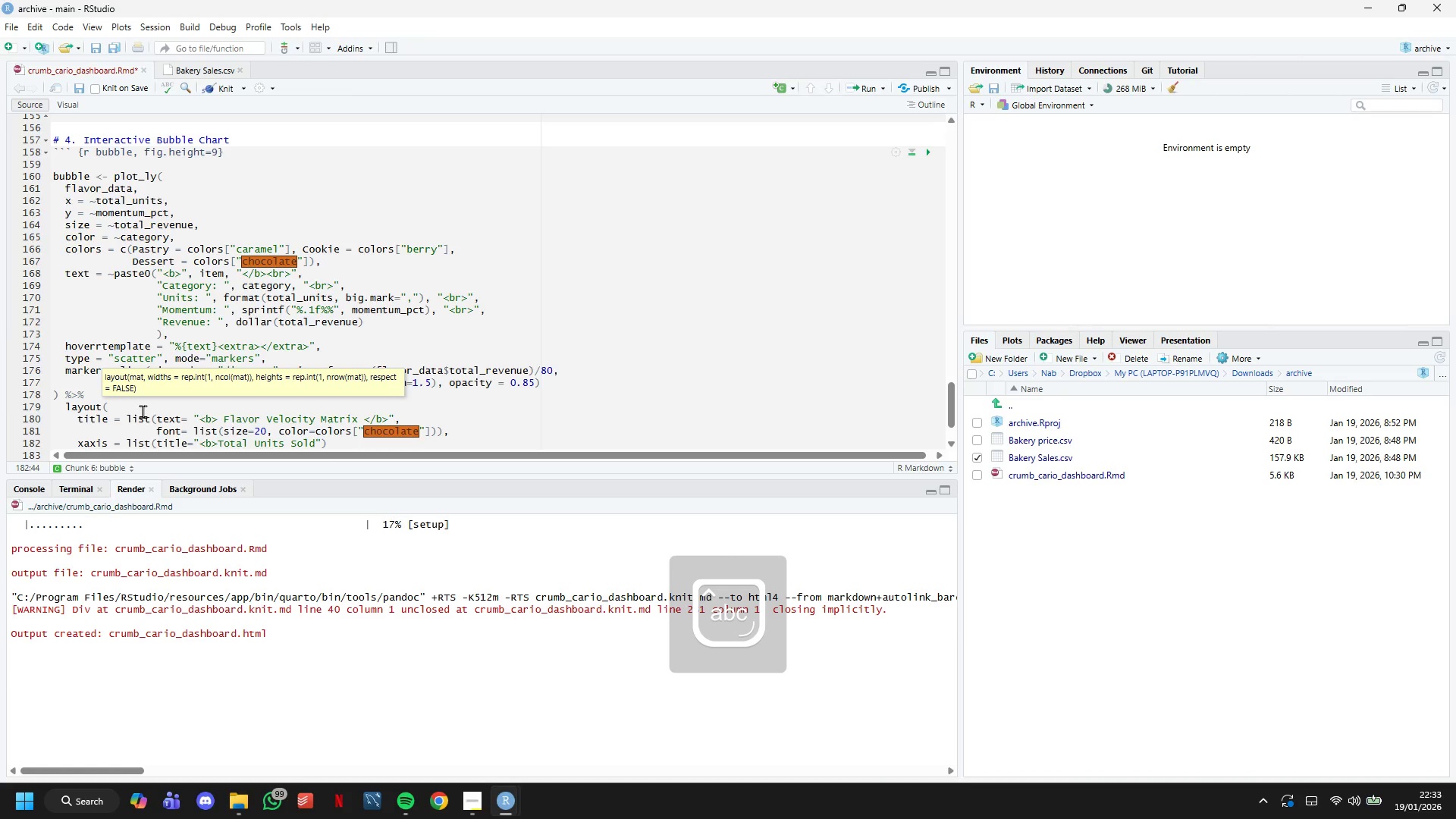 
key(ArrowRight)
 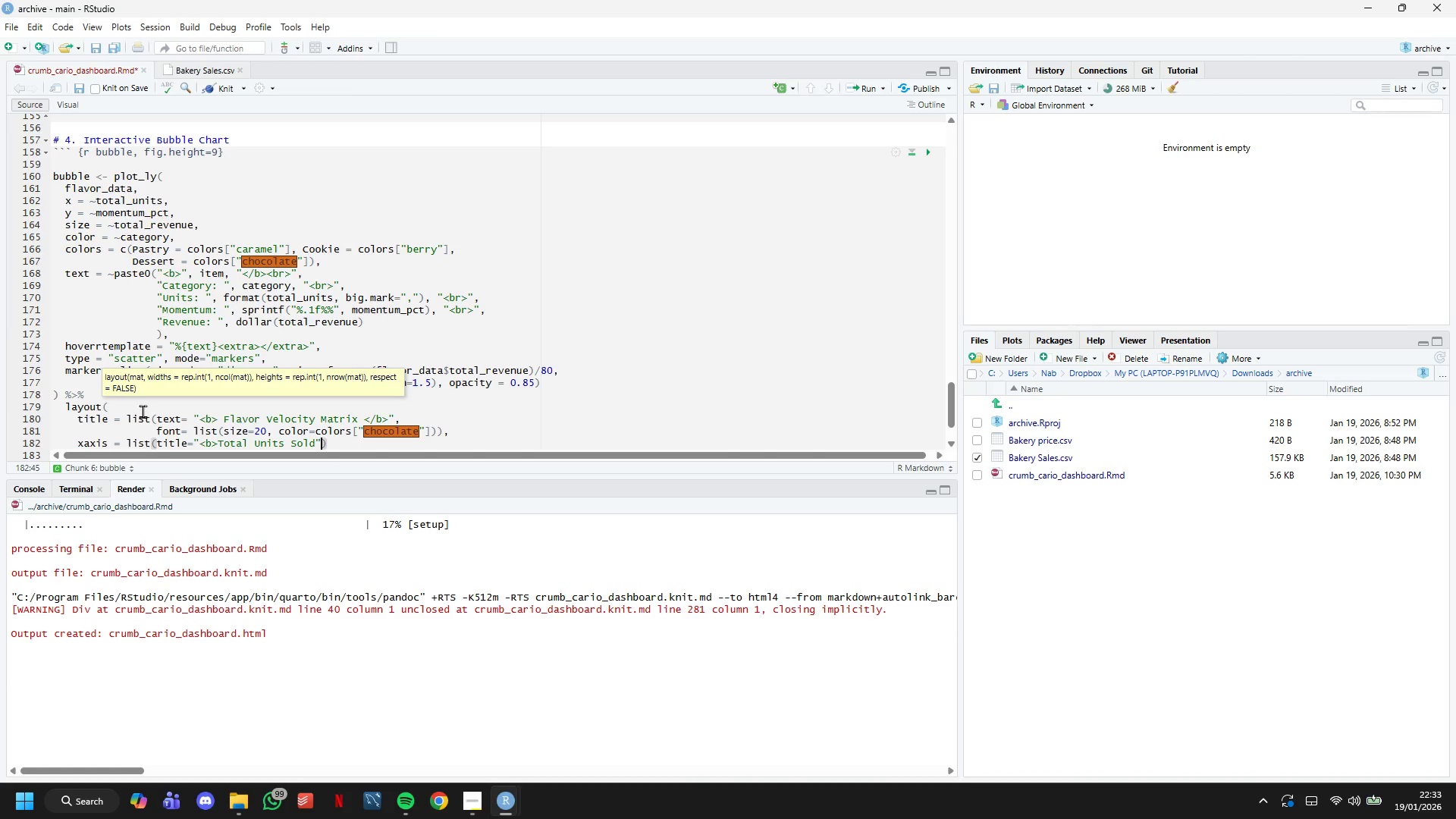 
wait(5.64)
 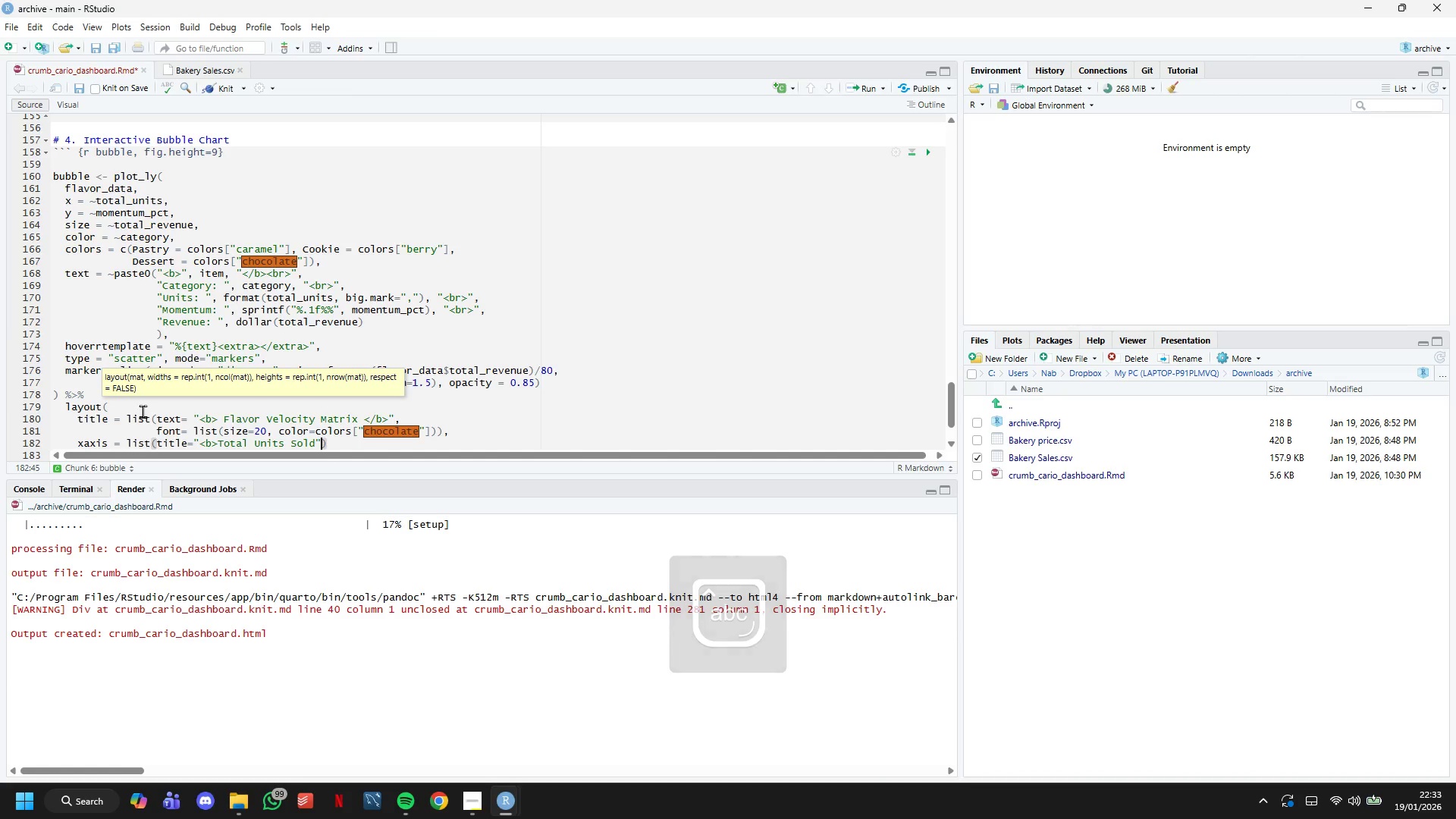 
key(ArrowRight)
 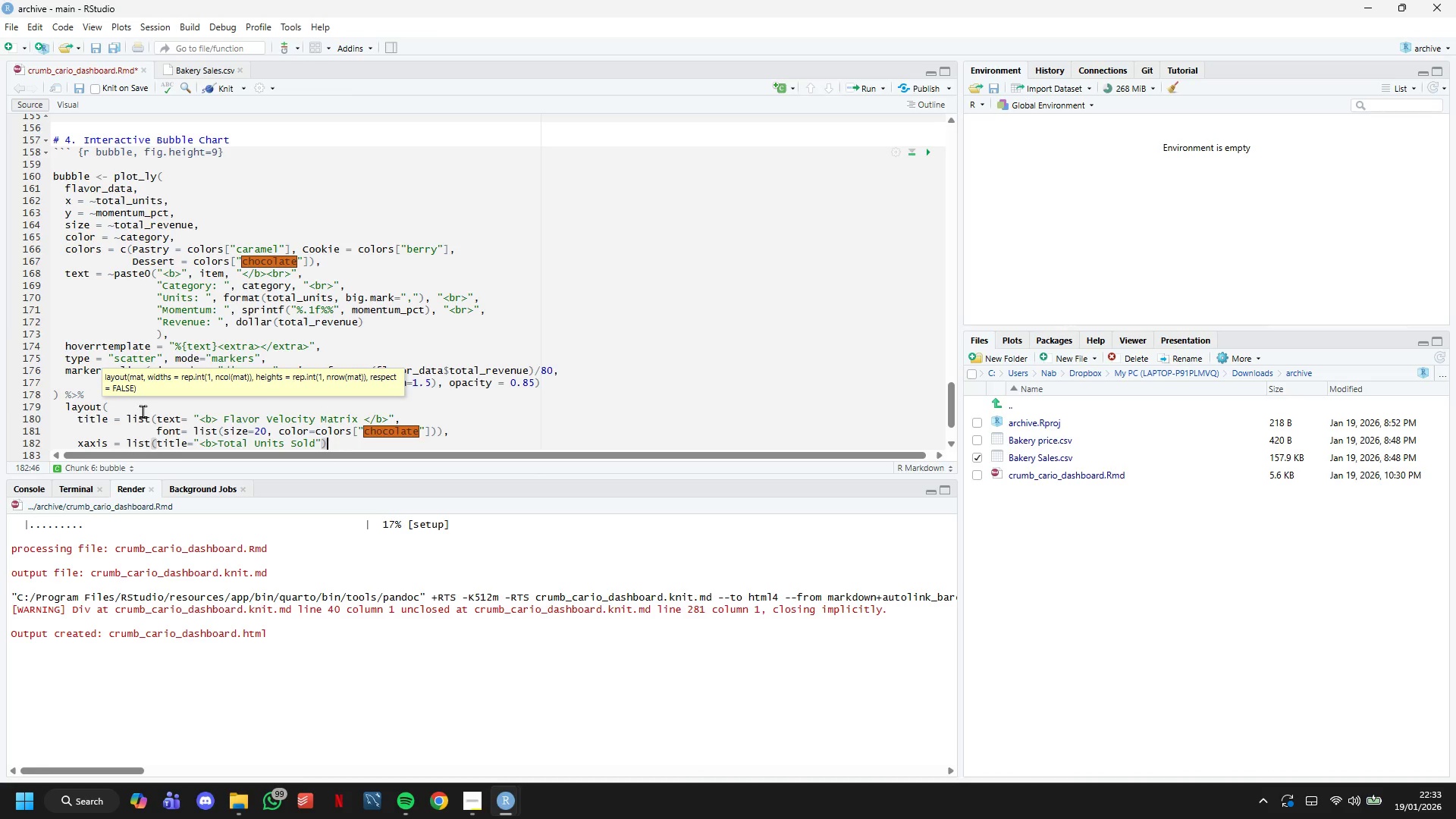 
key(ArrowLeft)
 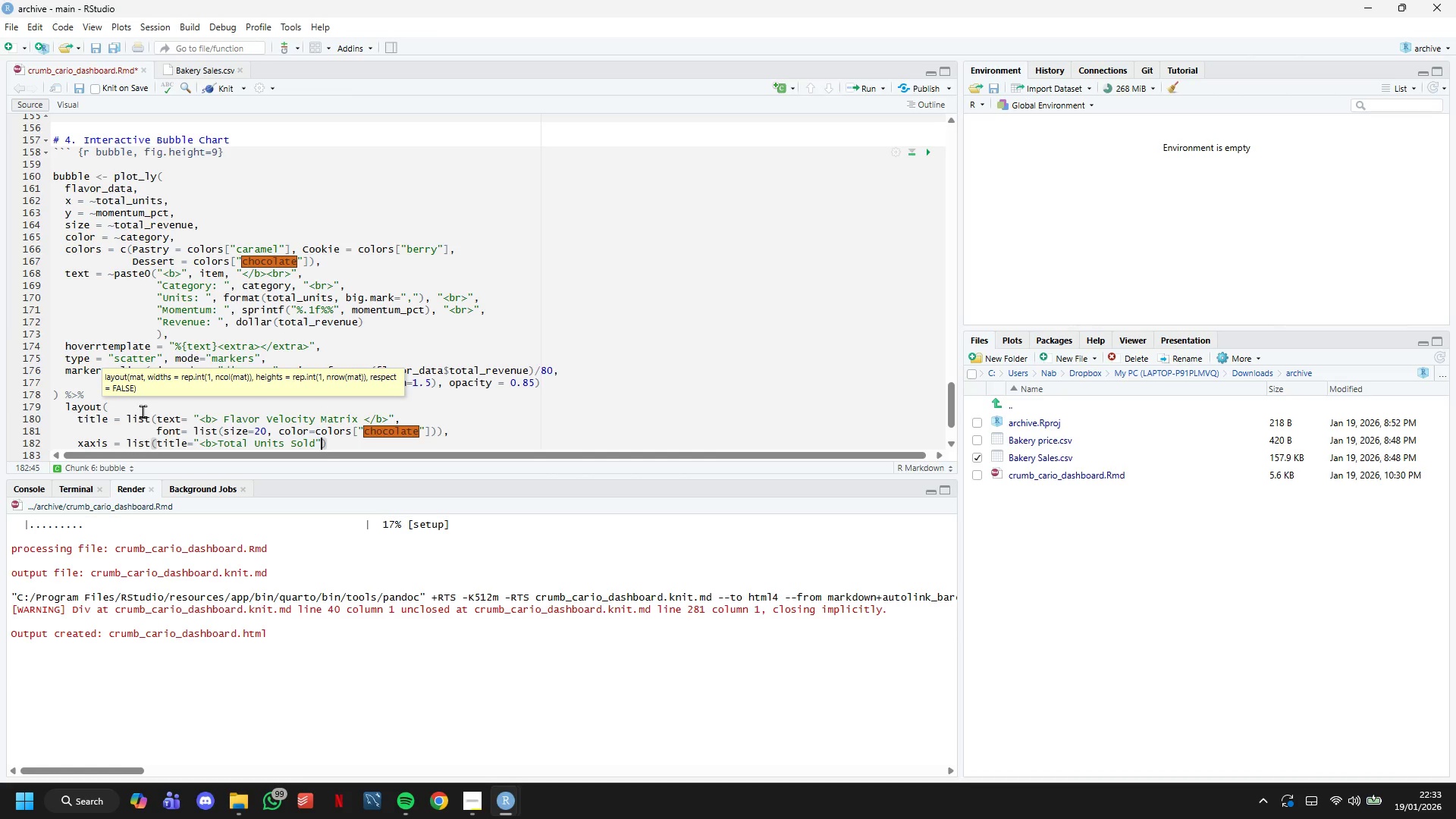 
key(ArrowLeft)
 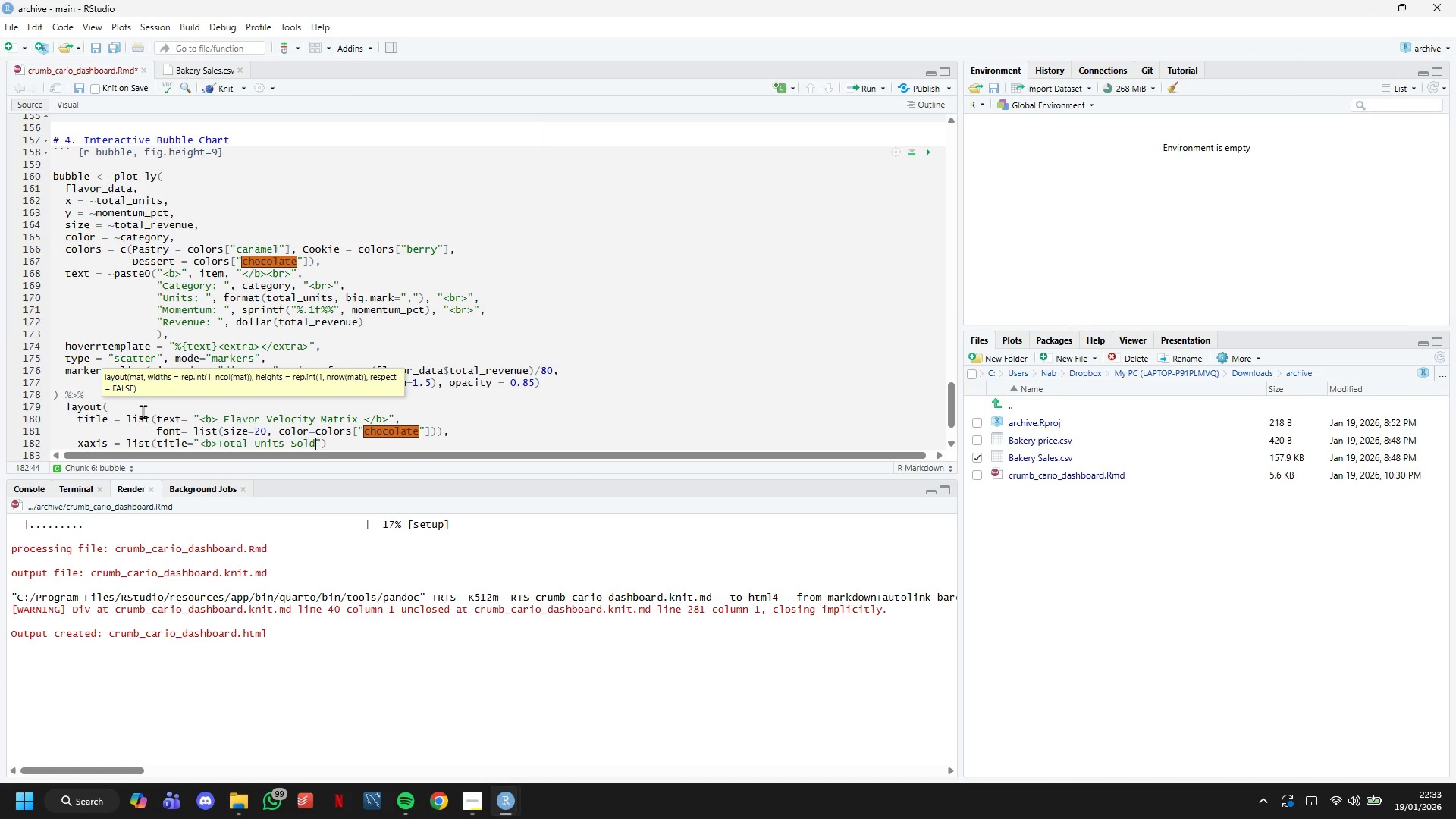 
key(ArrowLeft)
 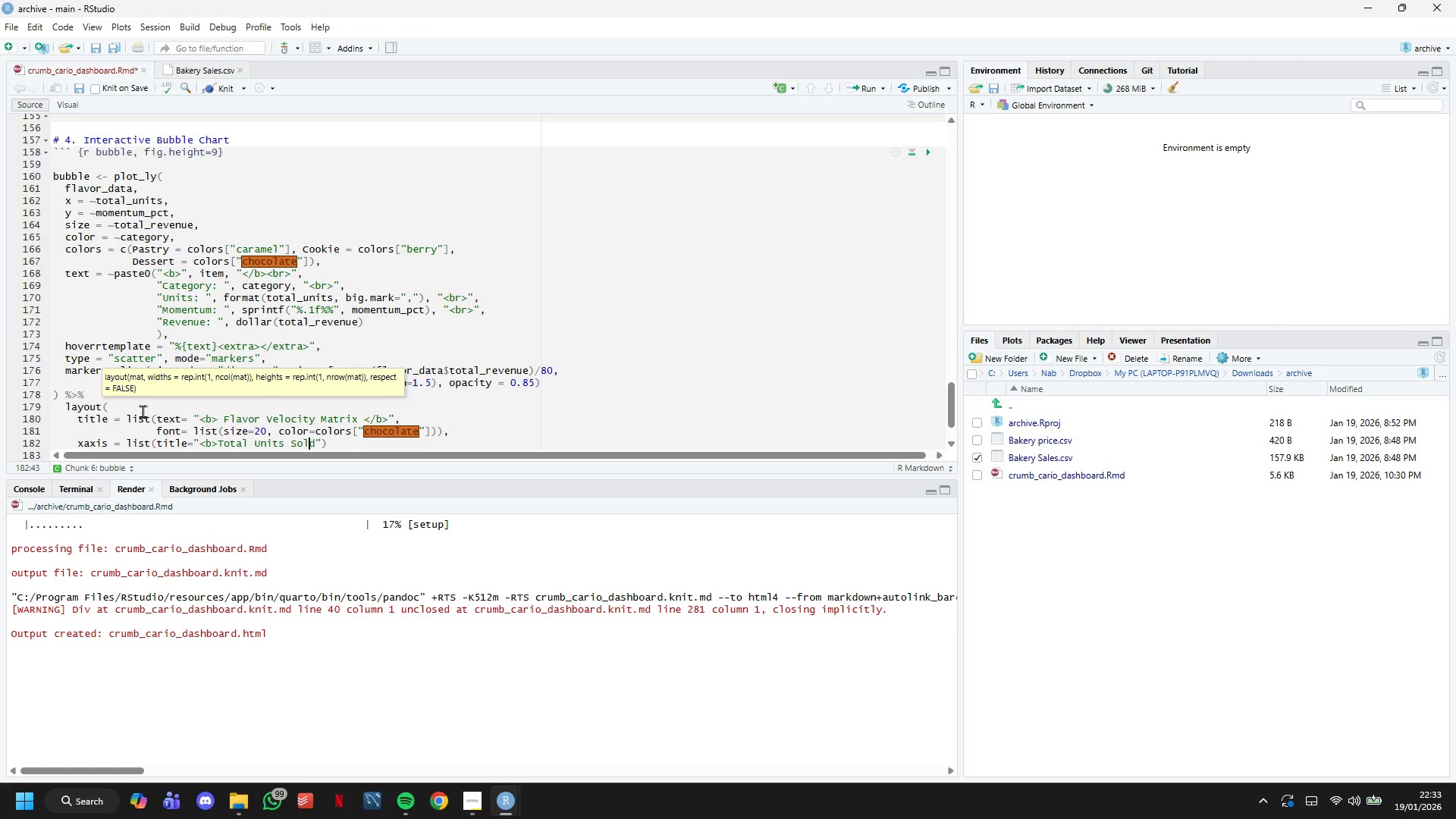 
key(Shift+ShiftLeft)
 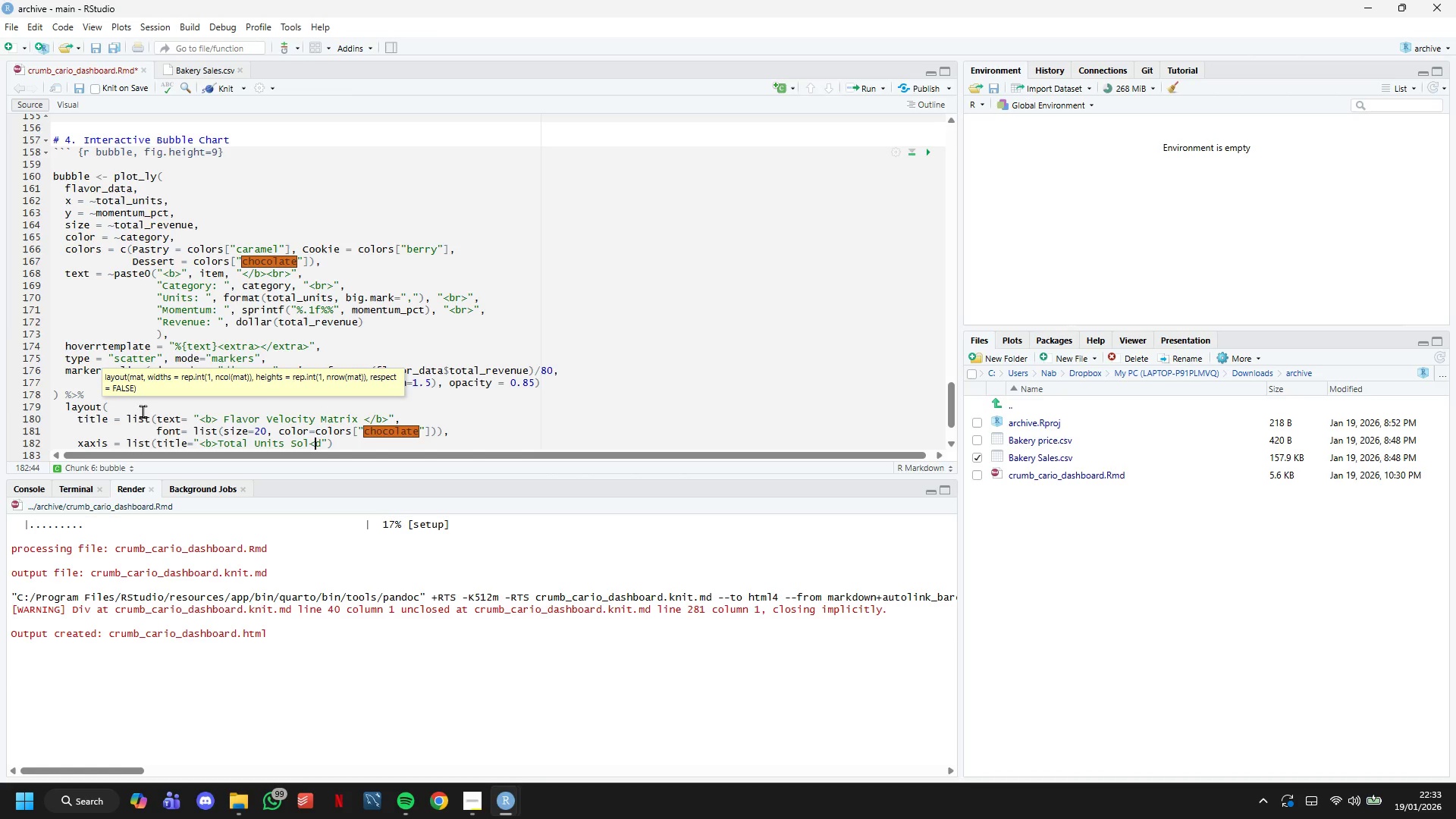 
key(Shift+Comma)
 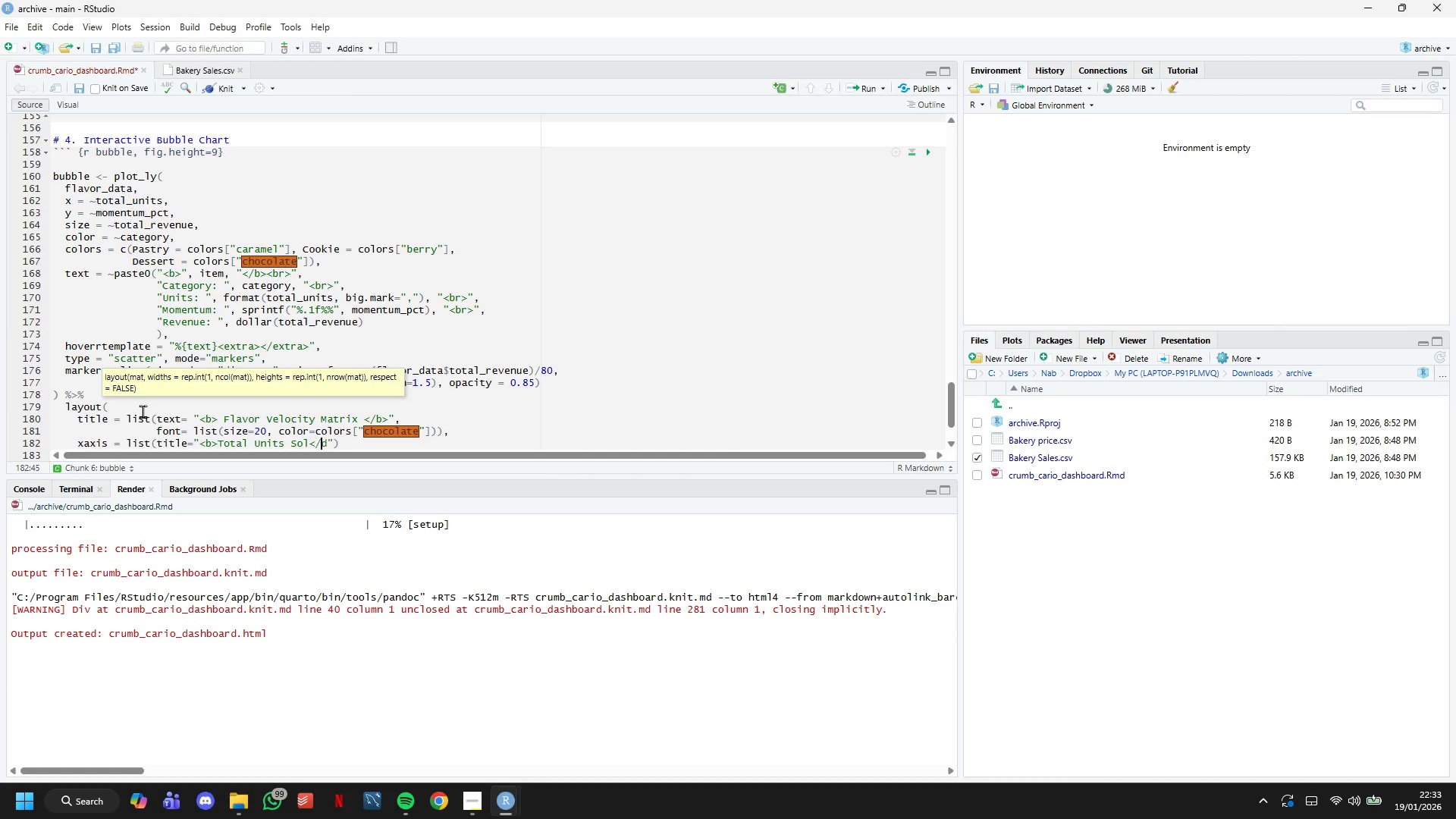 
key(Slash)
 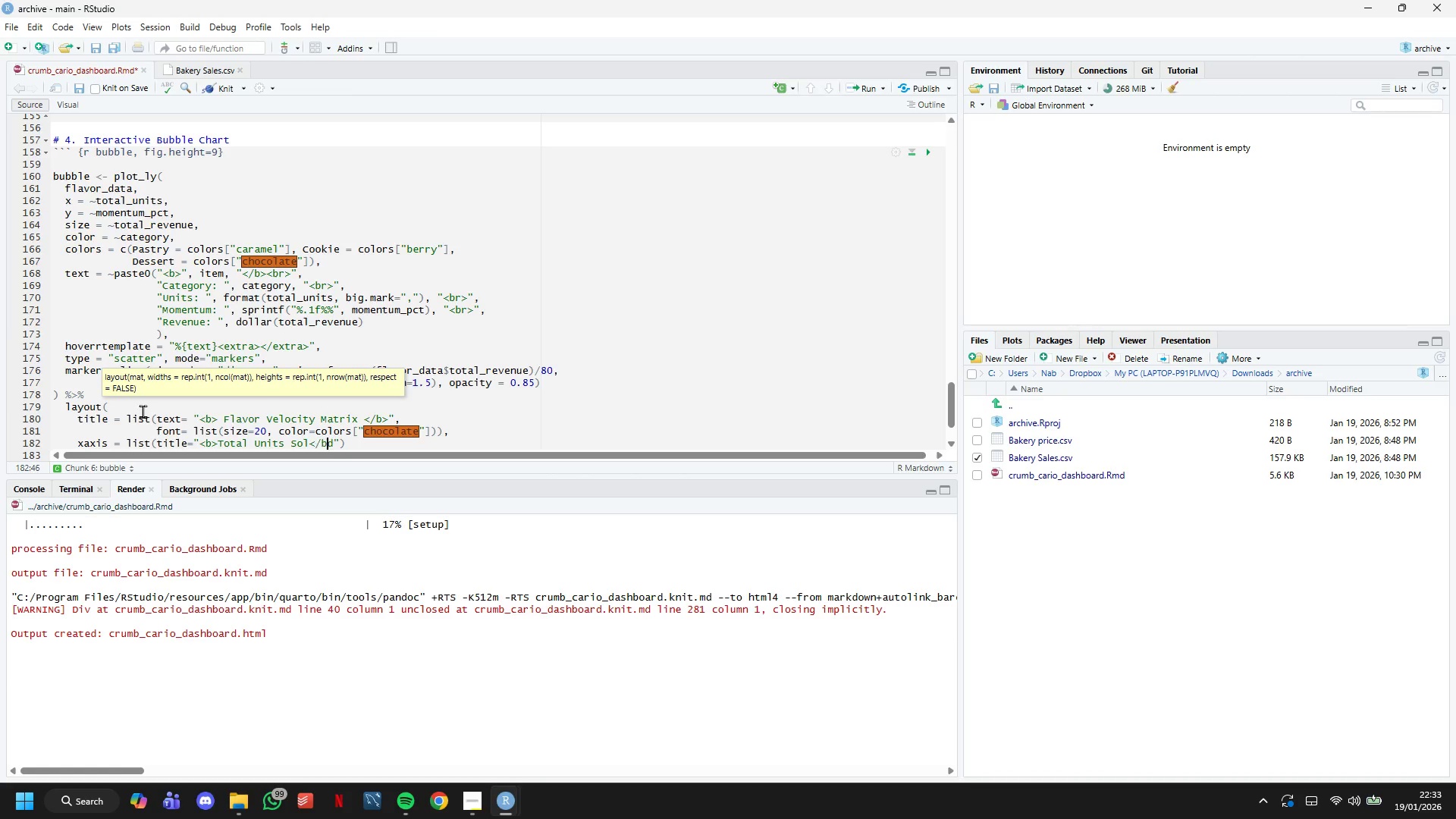 
key(B)
 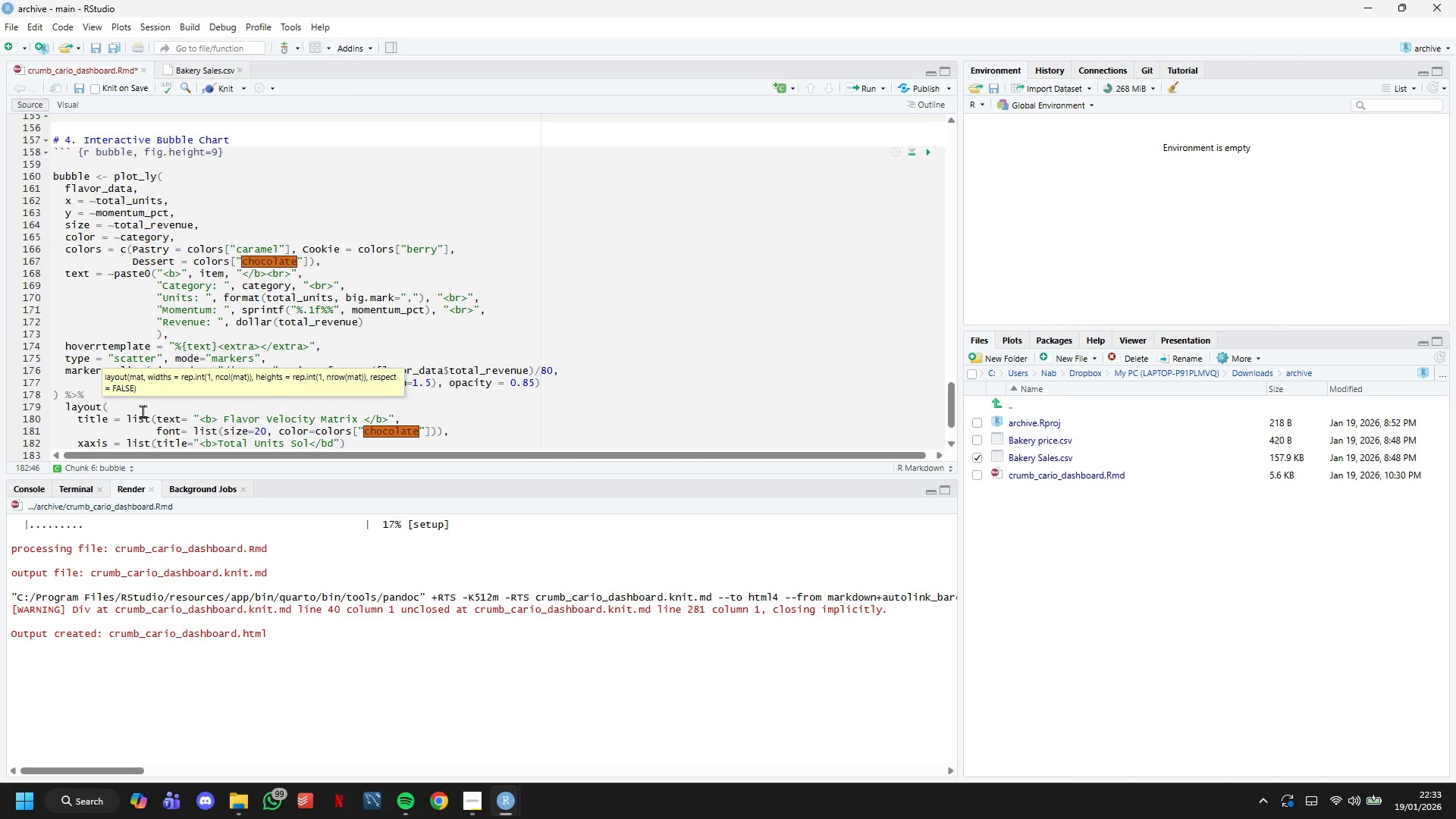 
key(Shift+Period)
 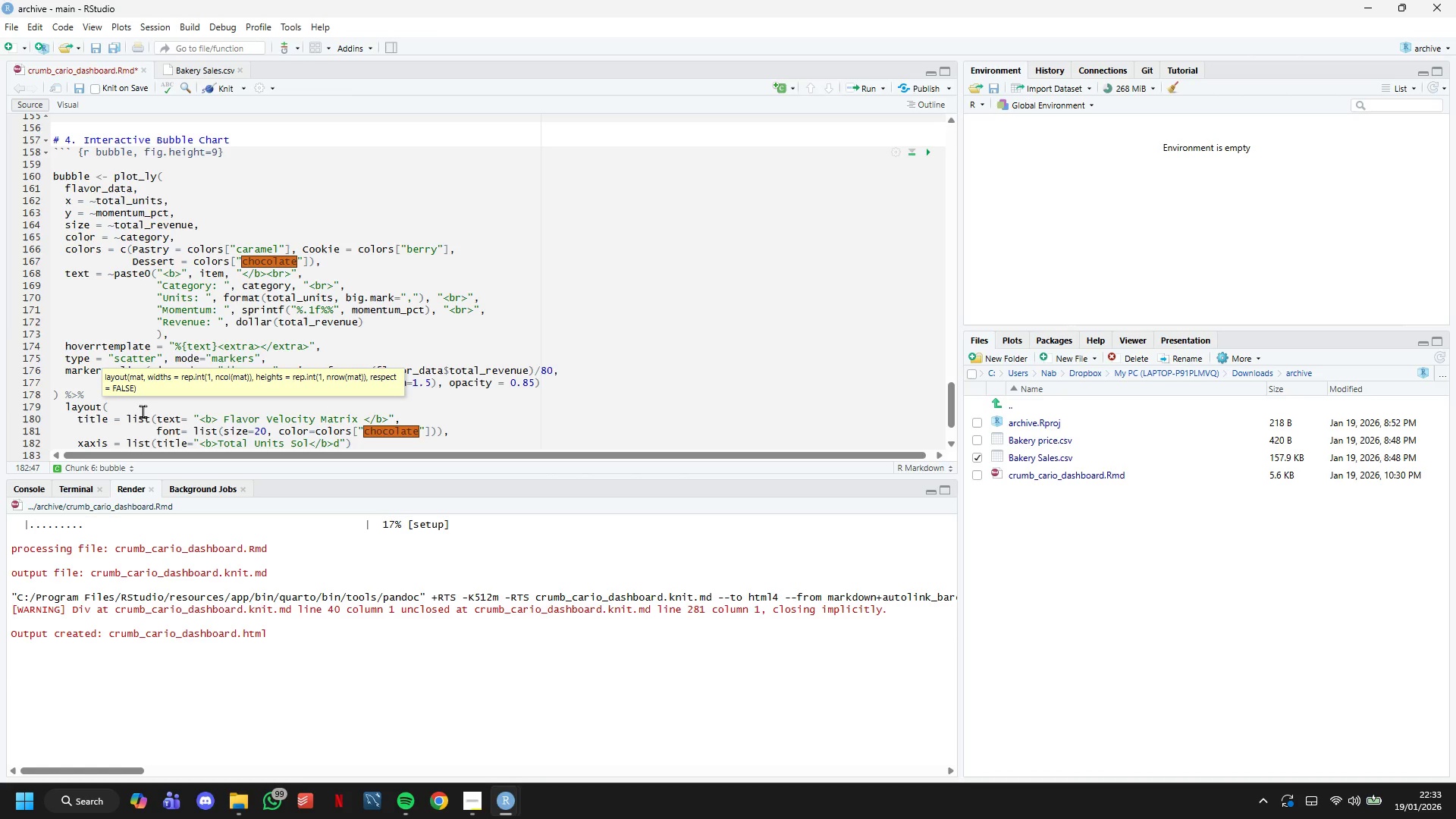 
key(ArrowRight)
 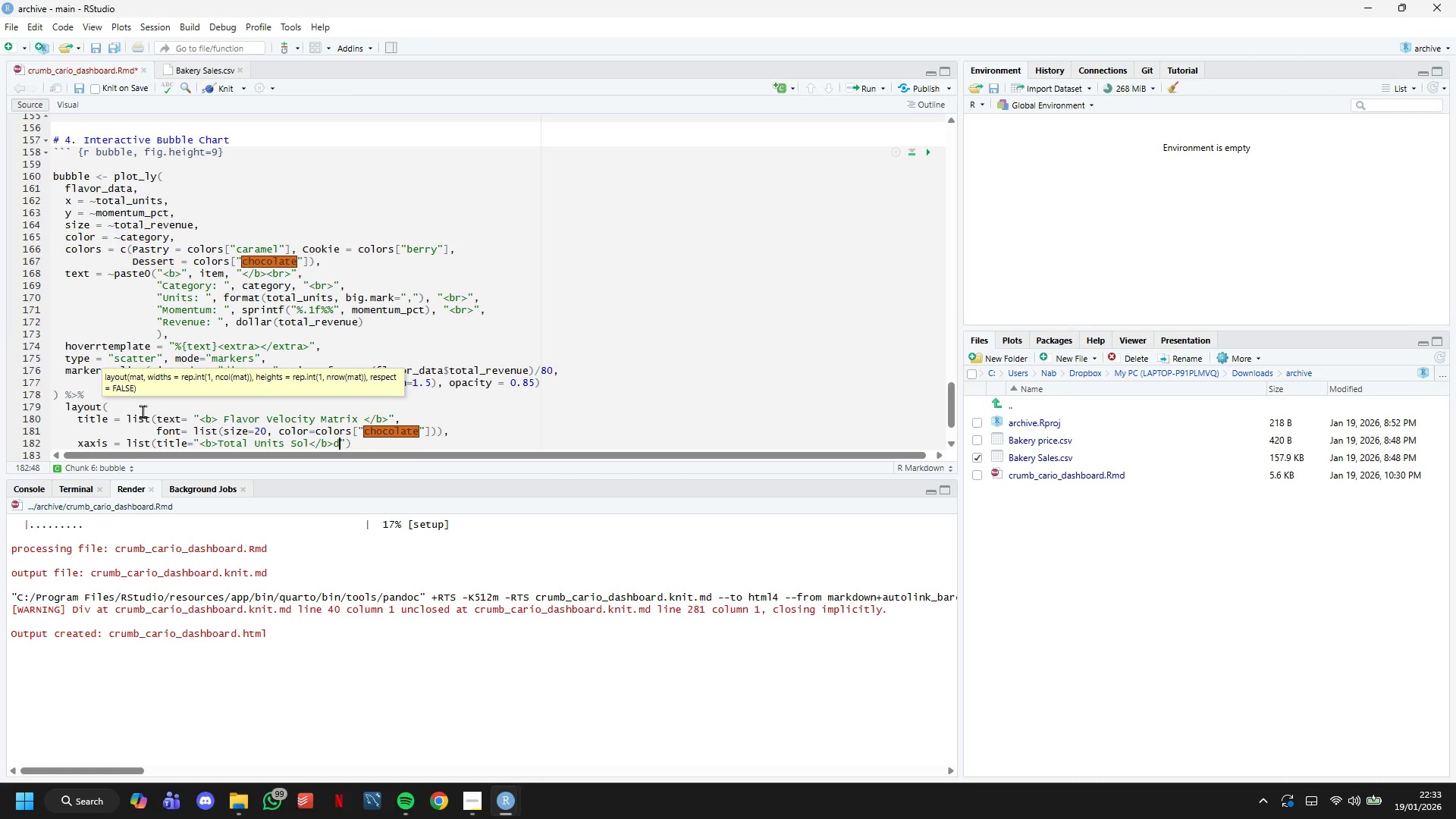 
key(Backspace)
 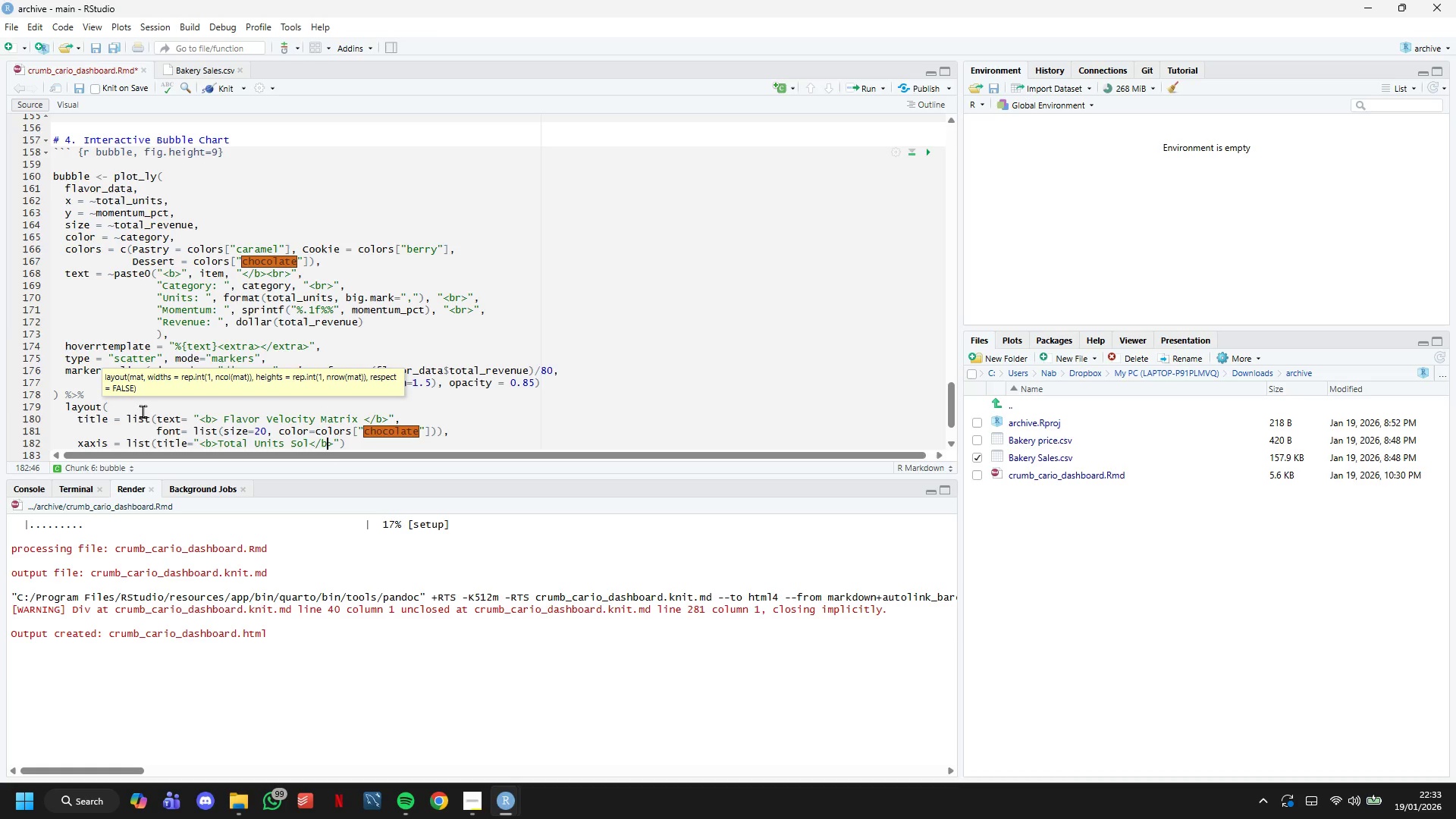 
key(ArrowLeft)
 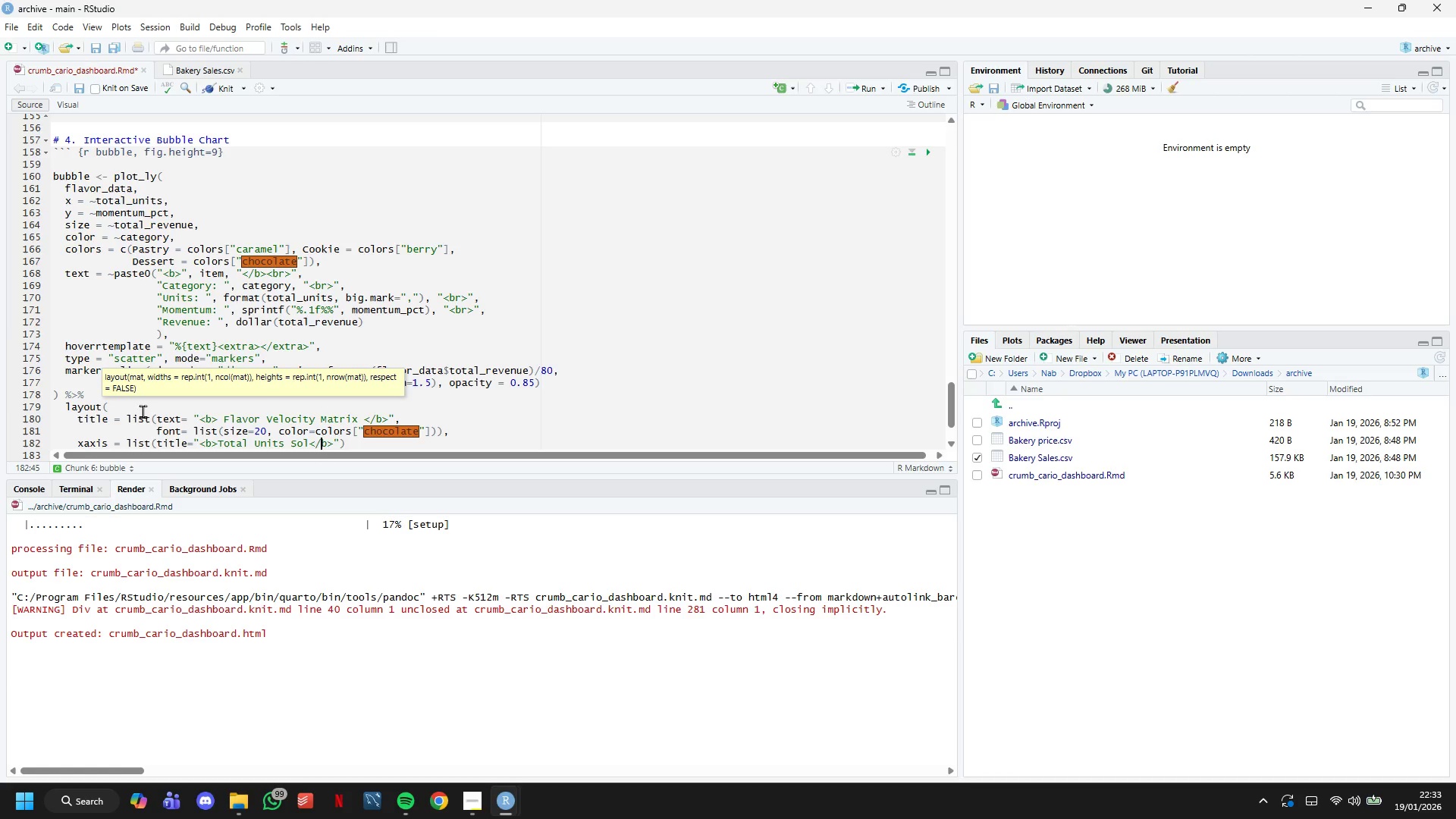 
key(ArrowLeft)
 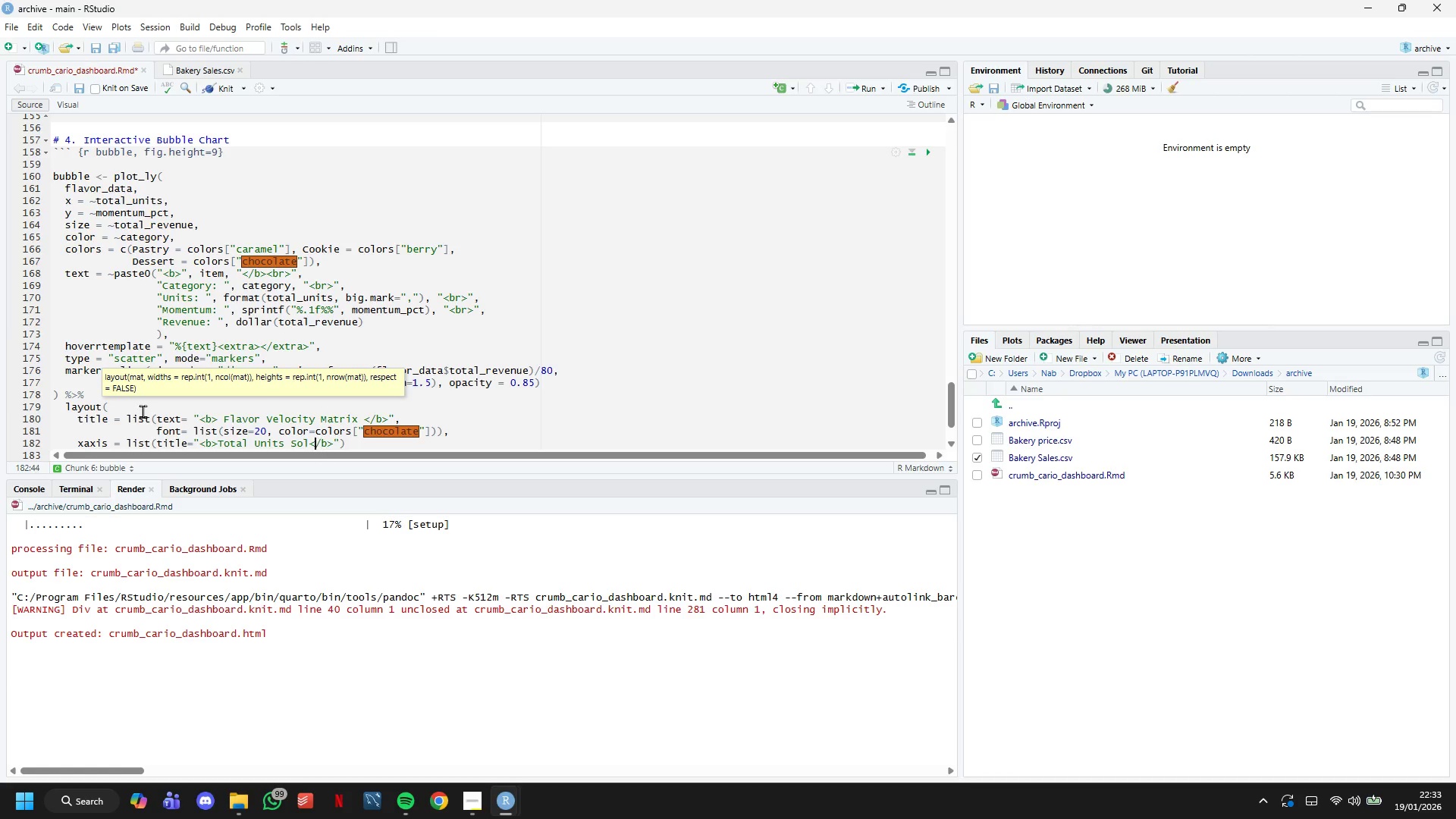 
key(ArrowLeft)
 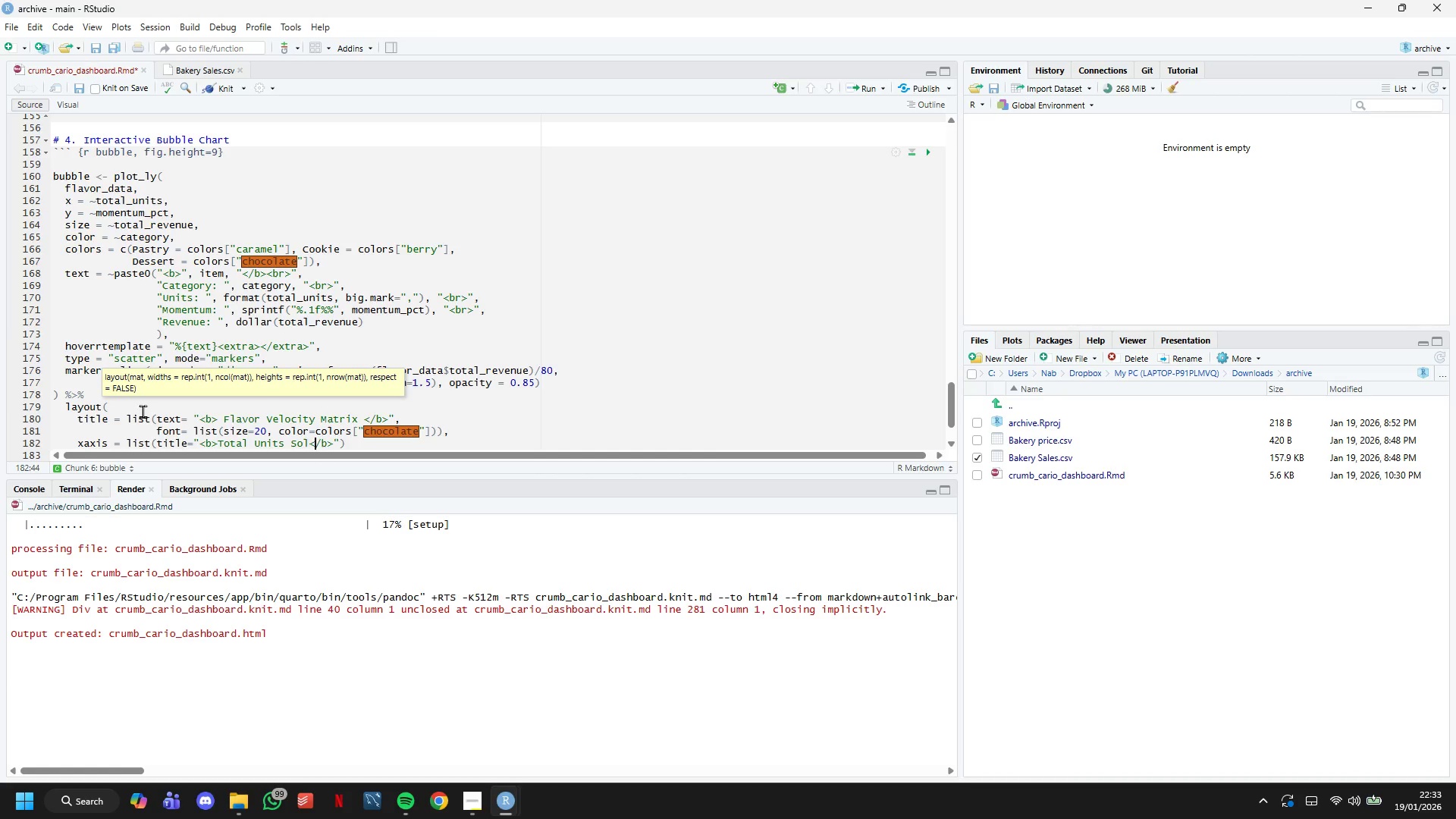 
key(ArrowLeft)
 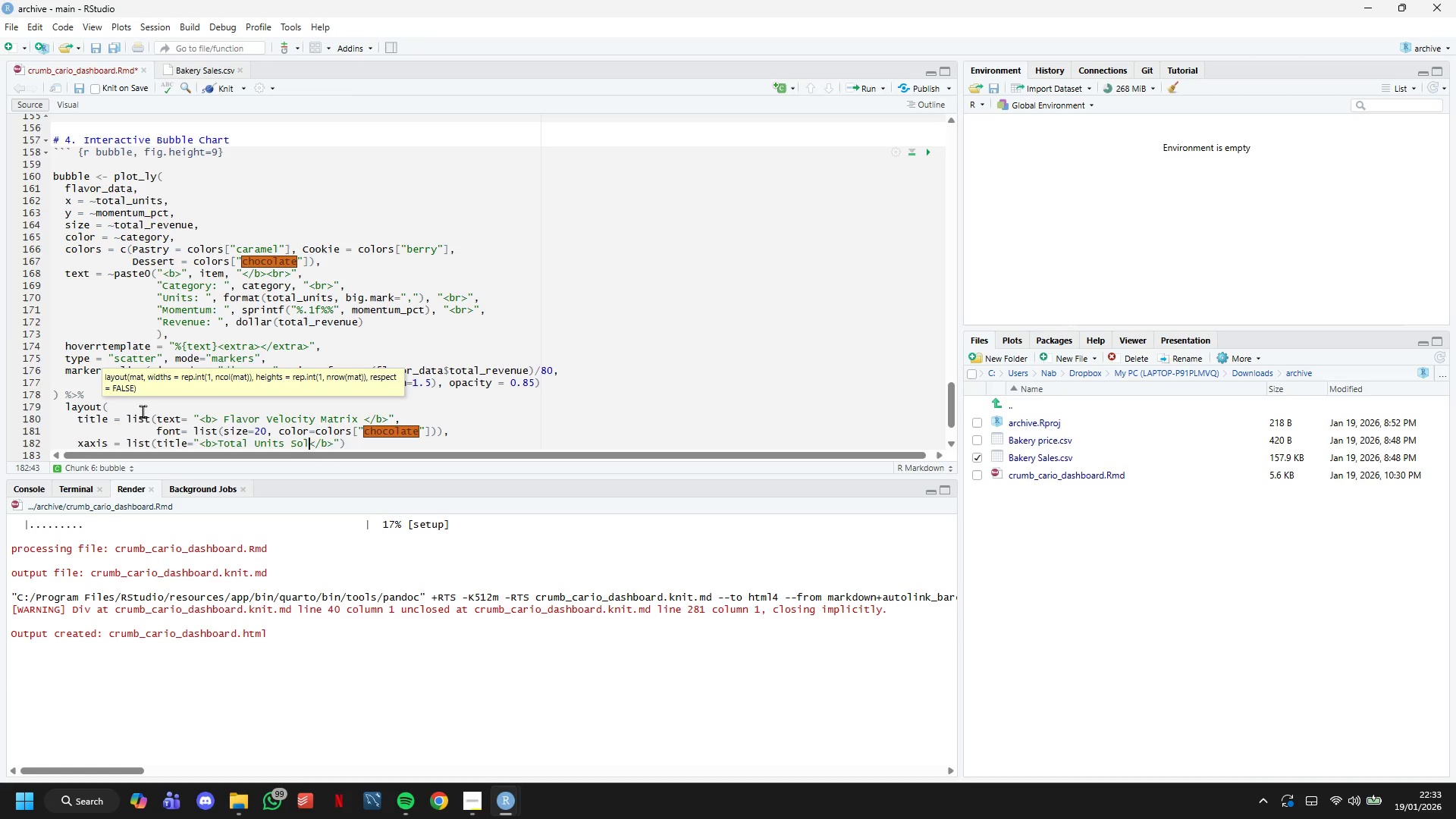 
key(D)
 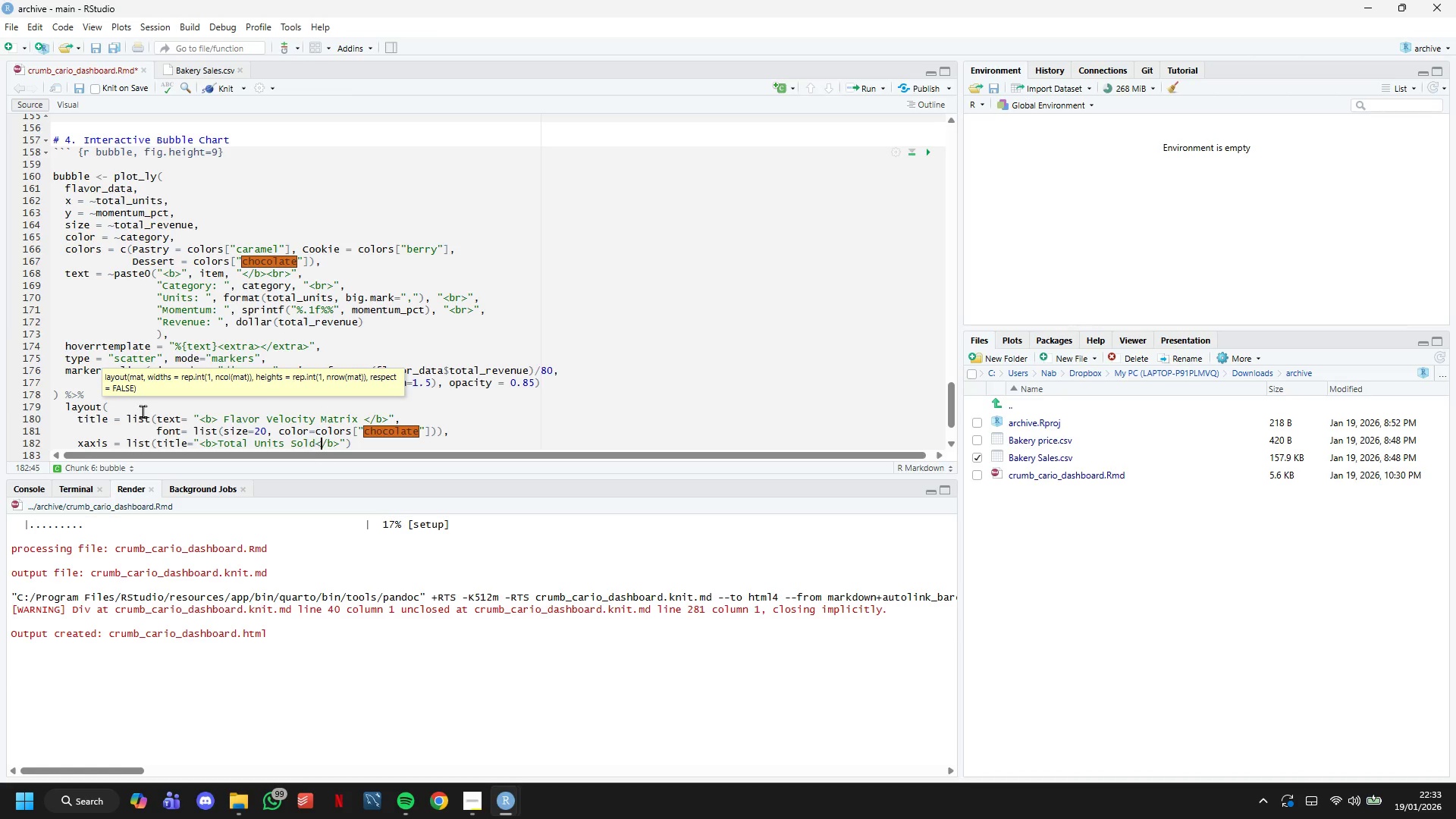 
key(ArrowRight)
 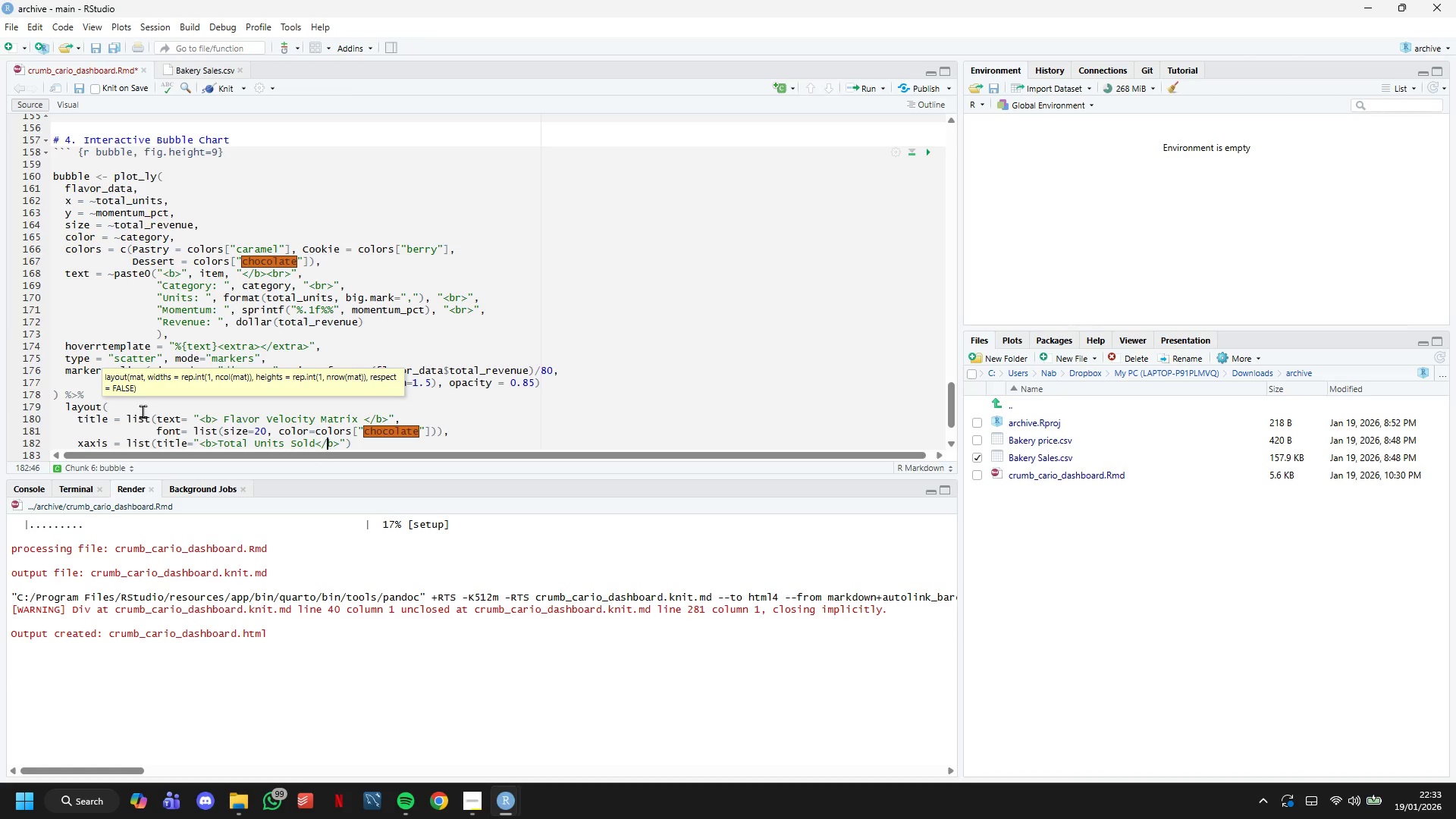 
key(ArrowRight)
 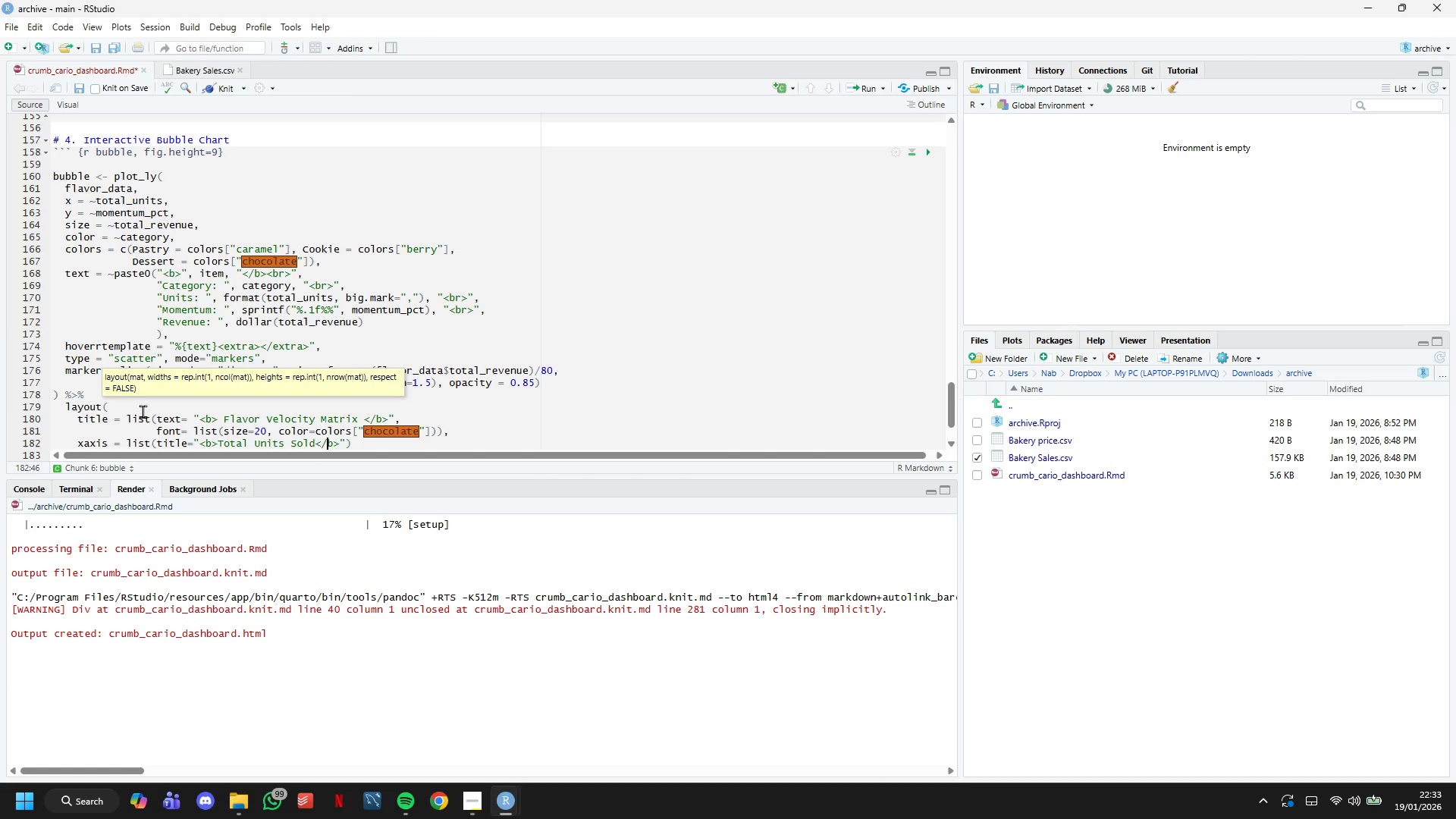 
key(ArrowRight)
 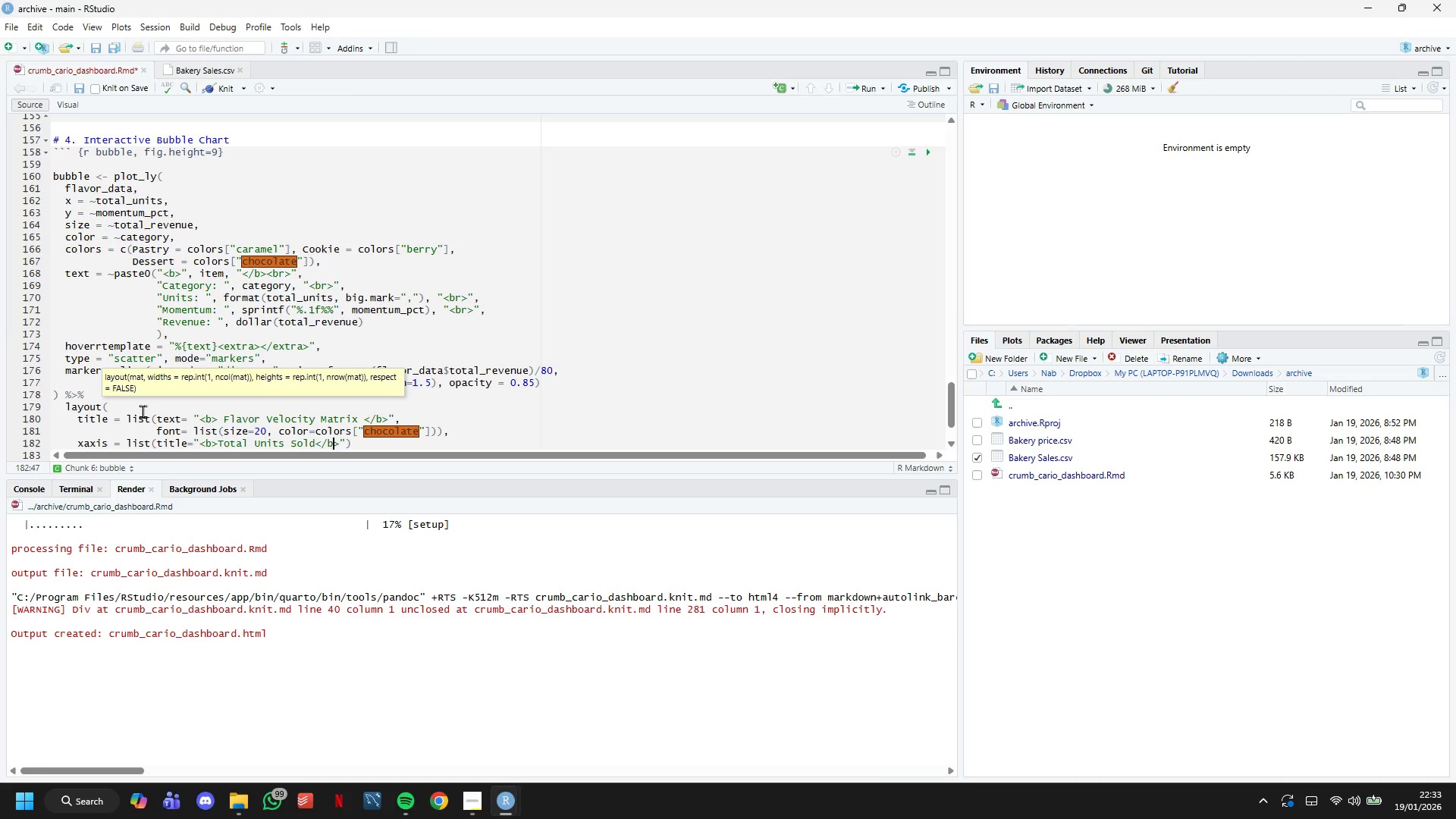 
key(ArrowRight)
 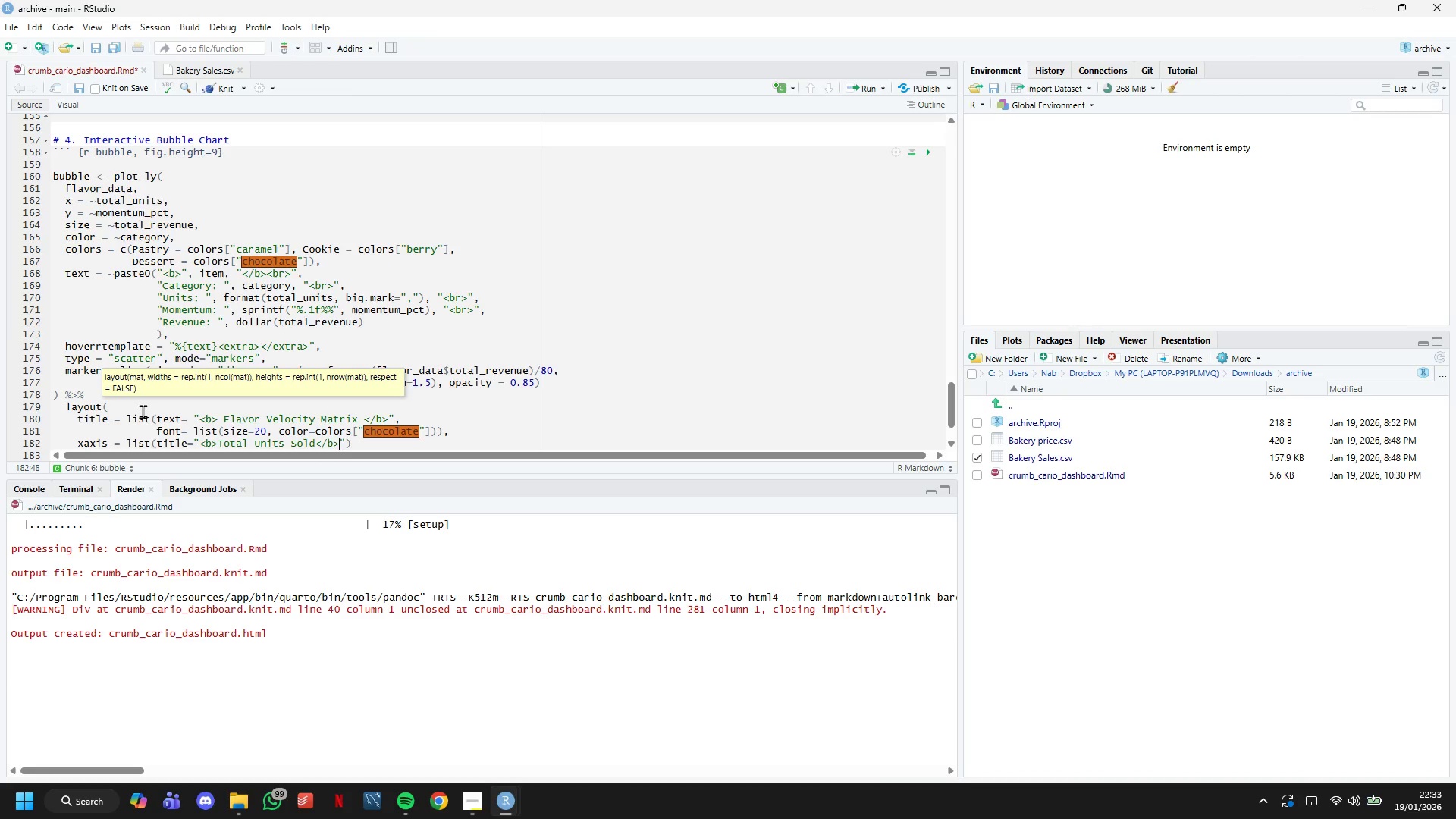 
key(ArrowRight)
 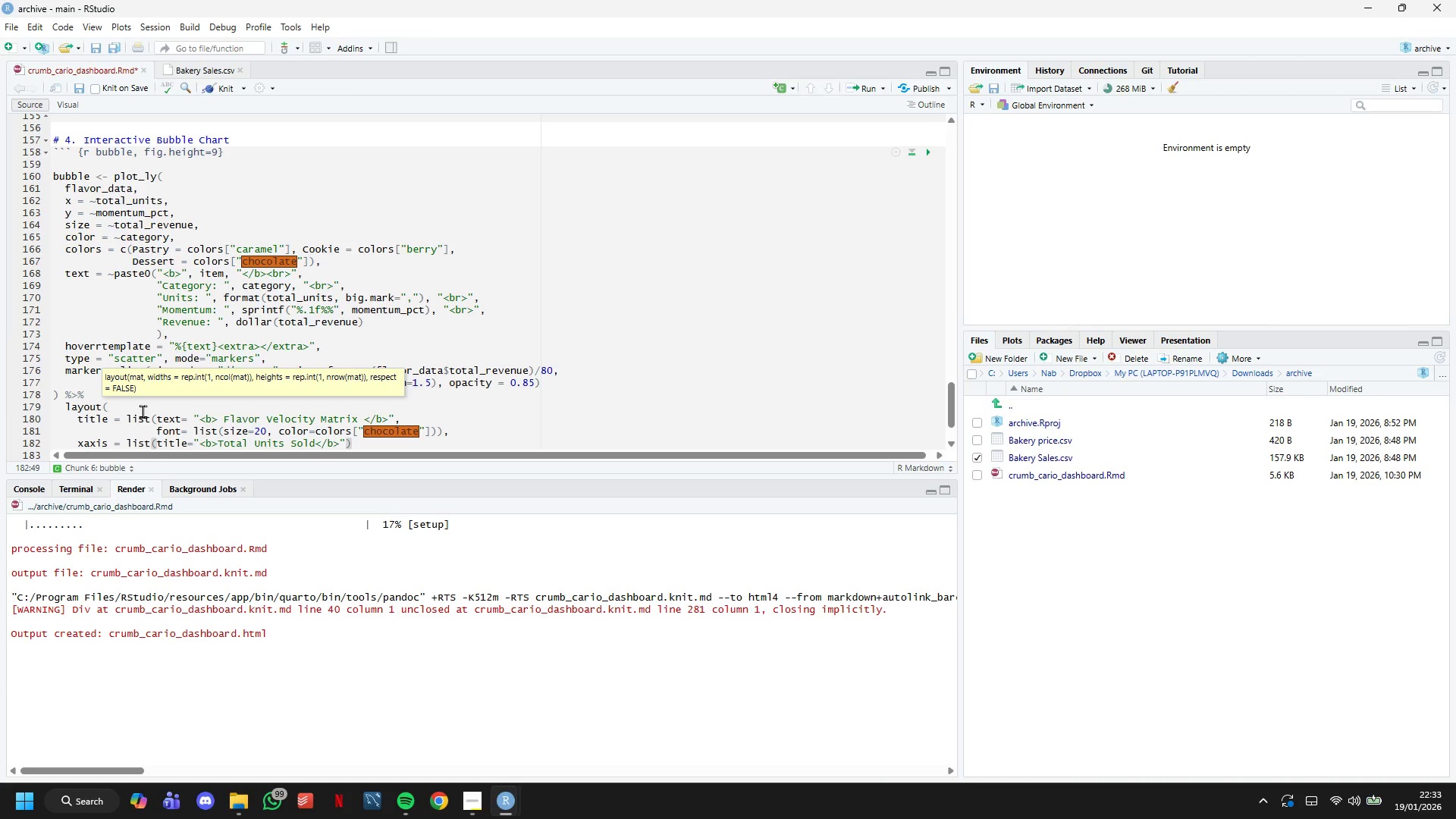 
type(, gridcolor="#E8D5C4)
 